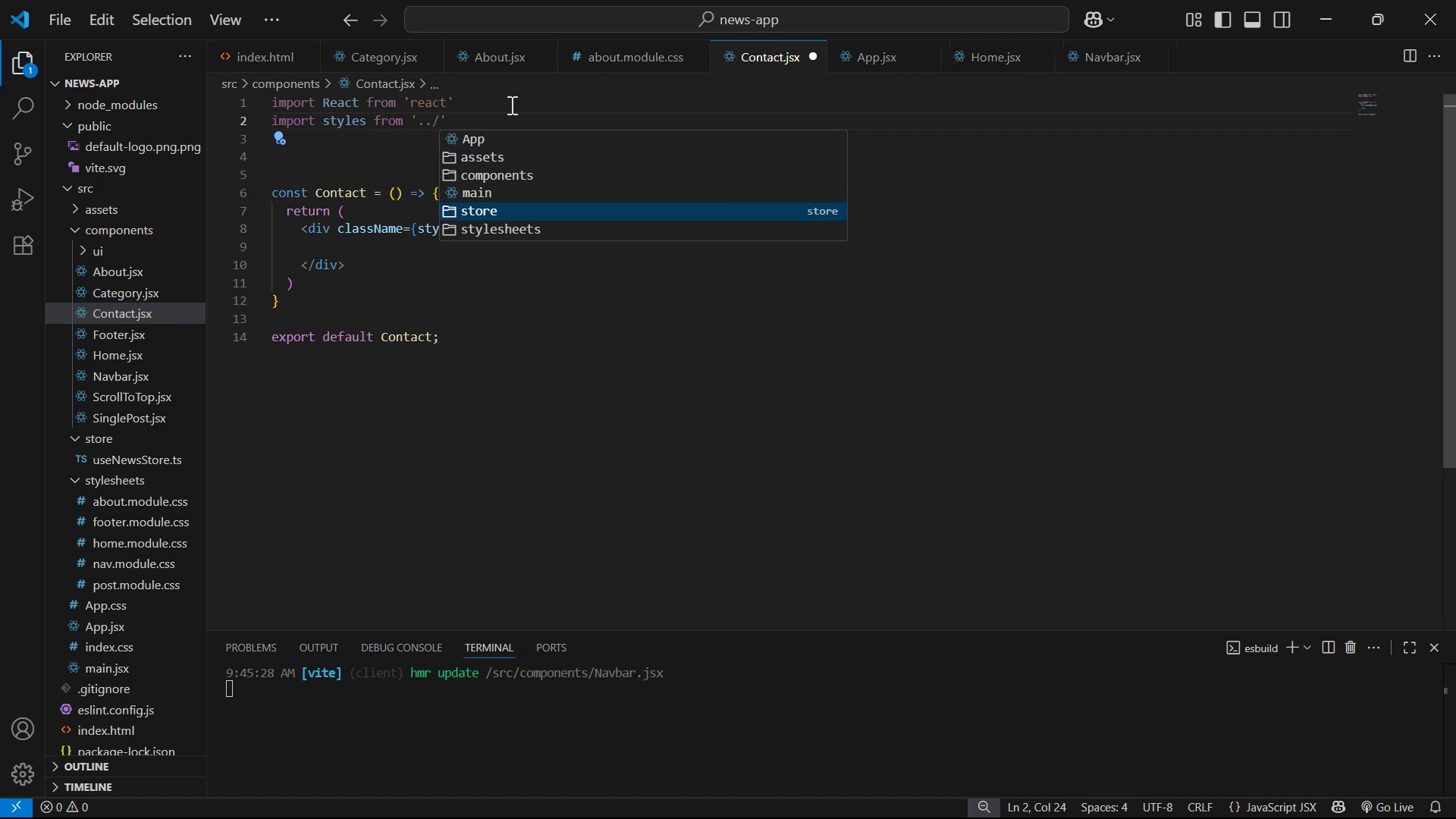 
key(ArrowDown)
 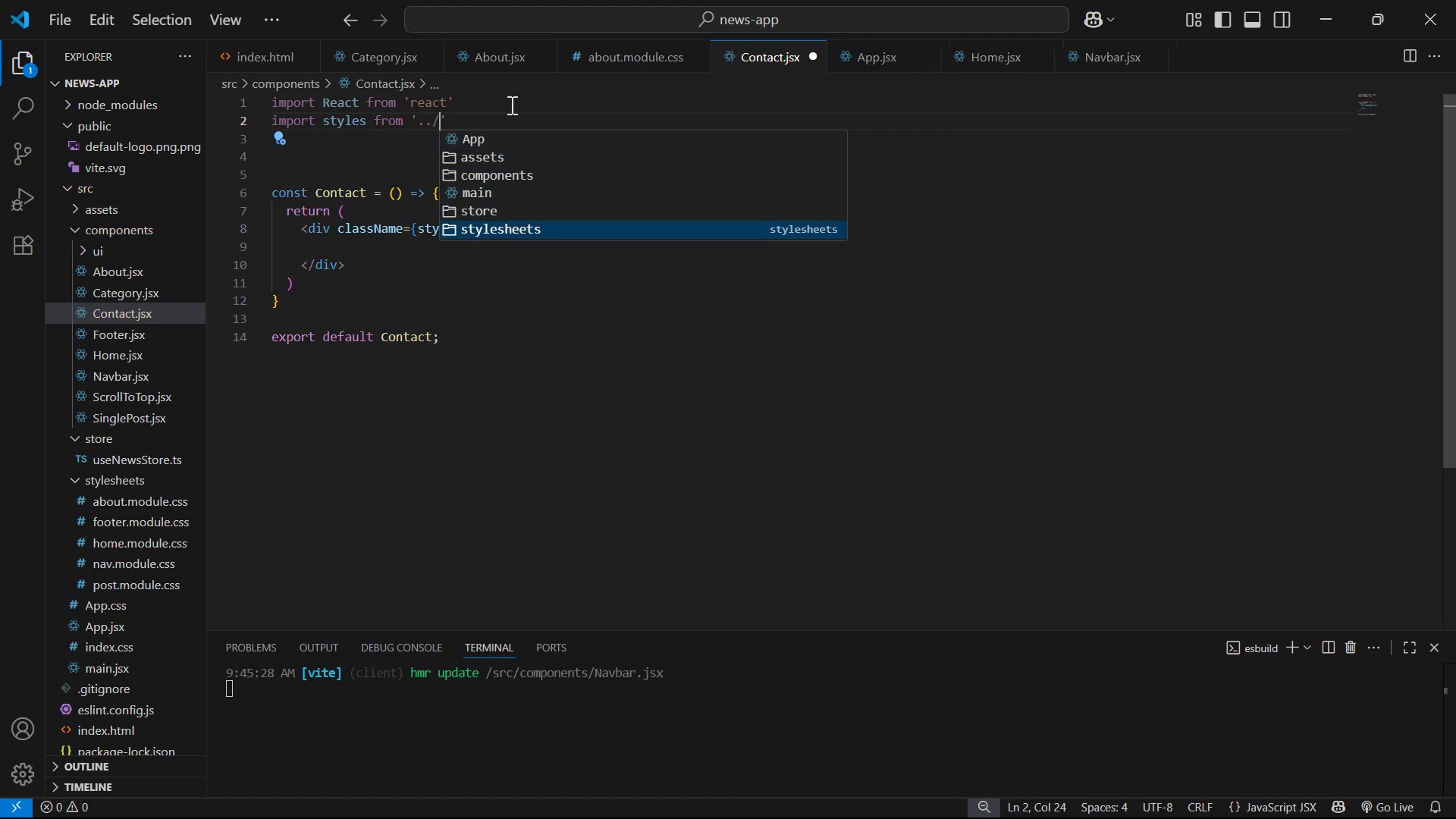 
key(Enter)
 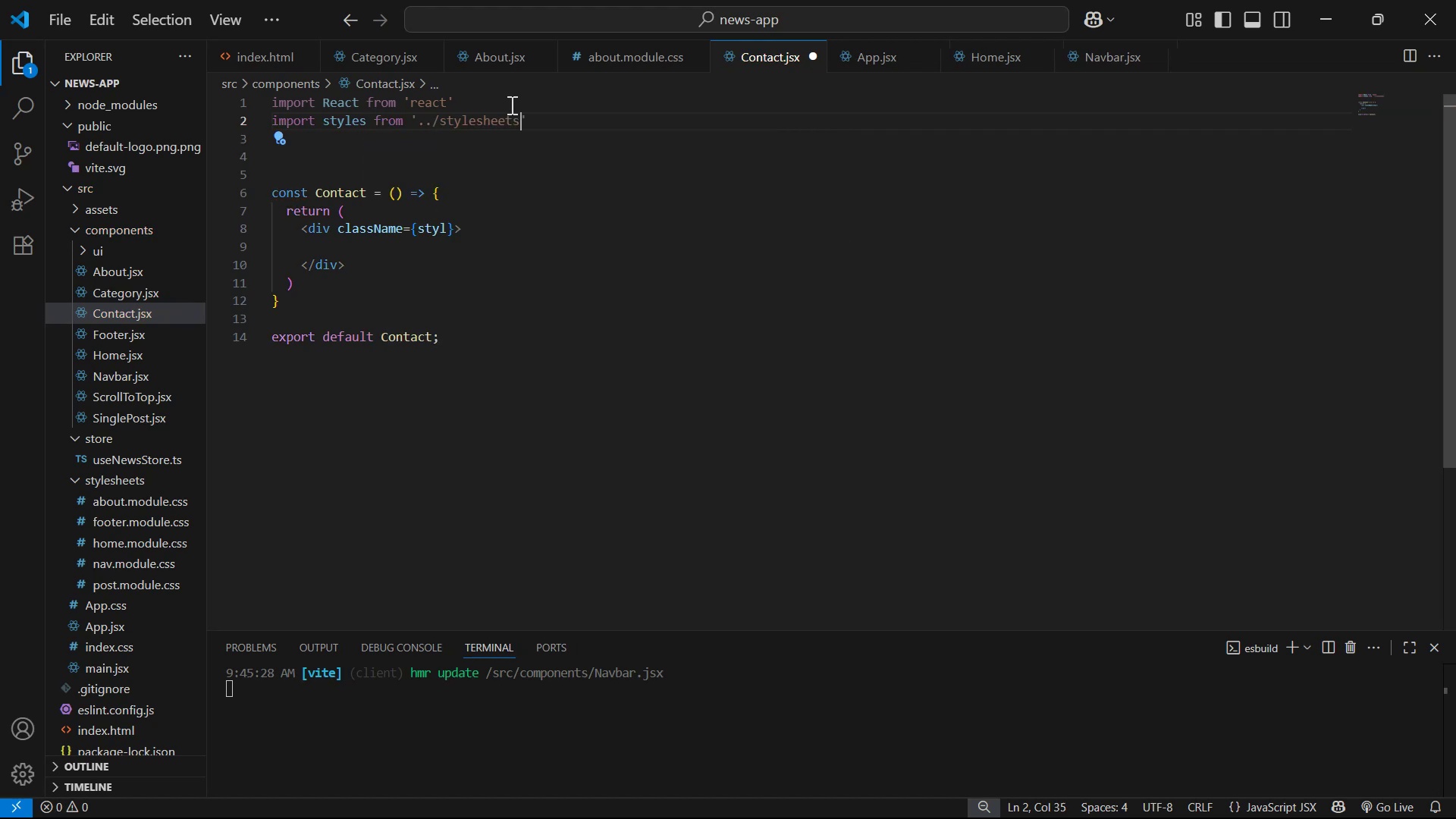 
type(/contact )
key(Backspace)
type(.module.css)
 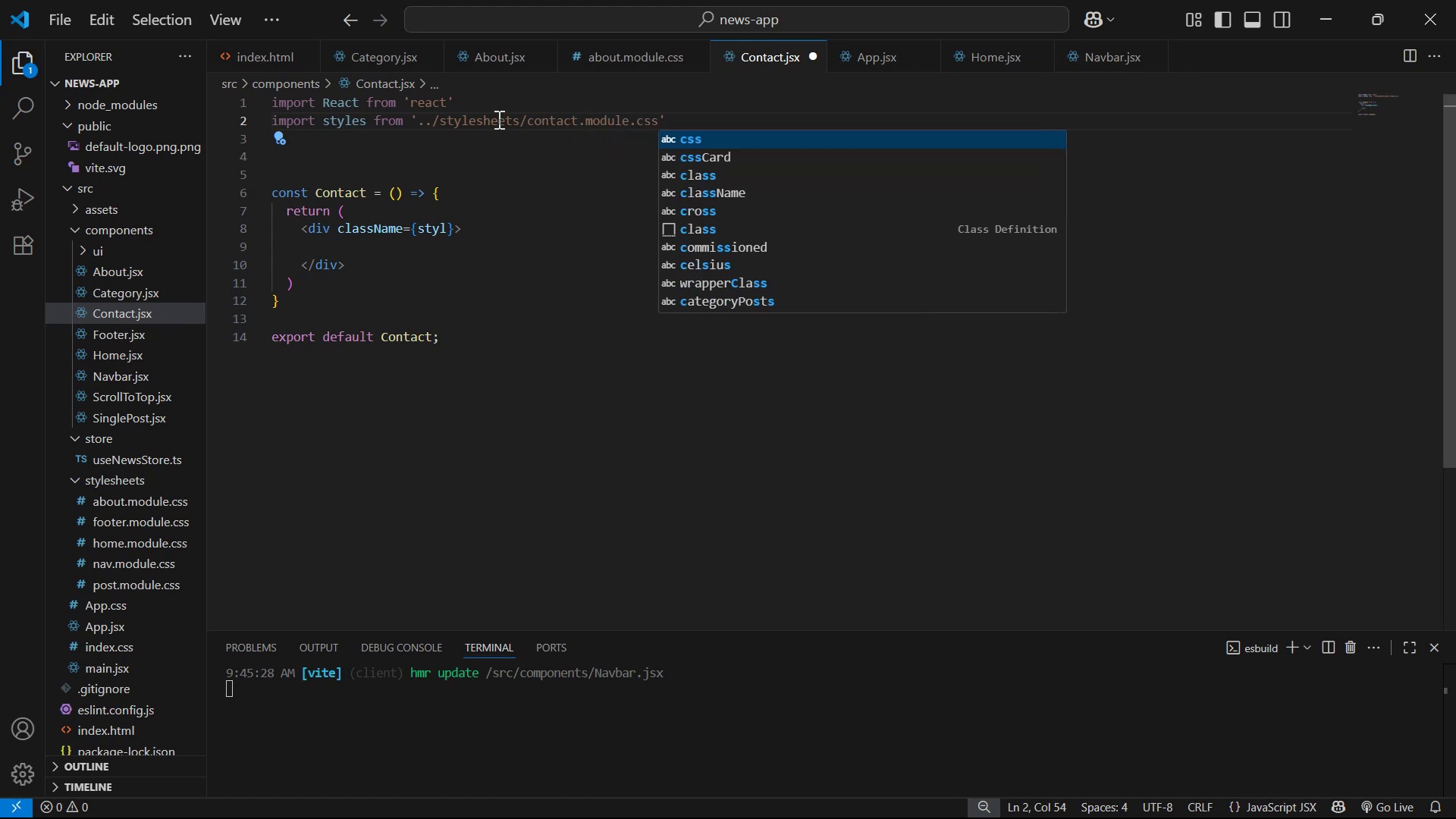 
left_click_drag(start_coordinate=[526, 121], to_coordinate=[657, 120])
 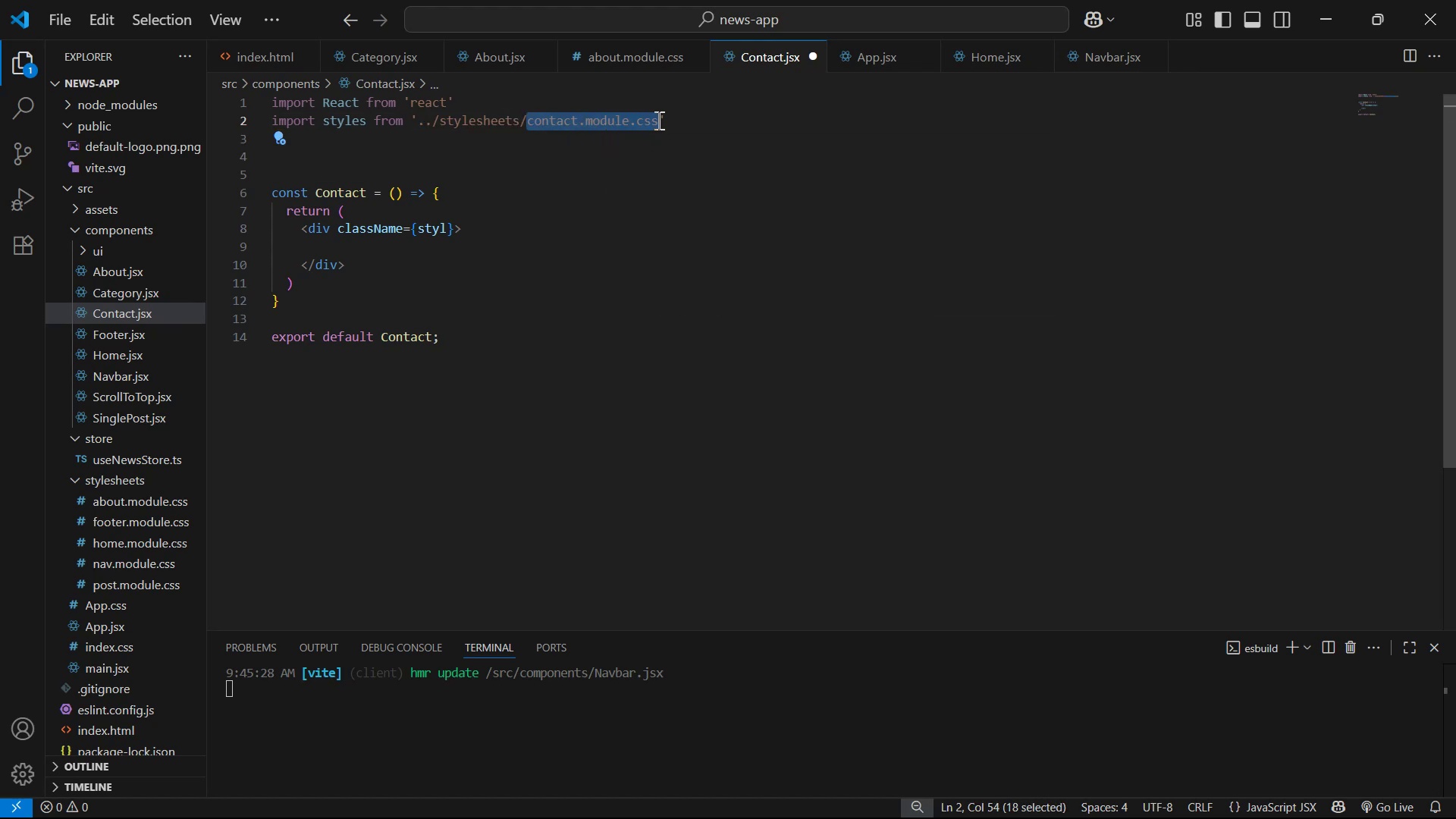 
key(Control+C)
 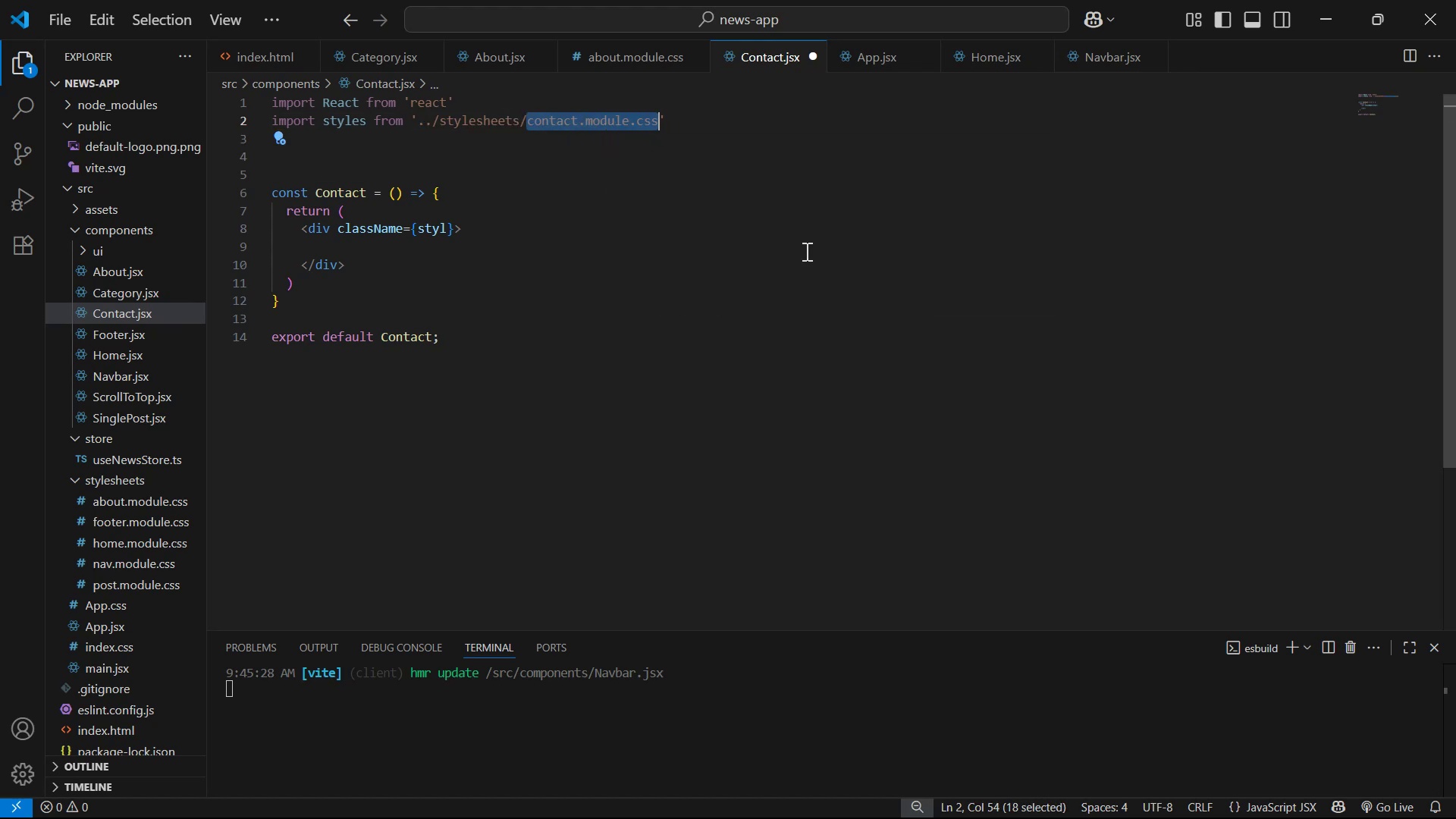 
key(Control+S)
 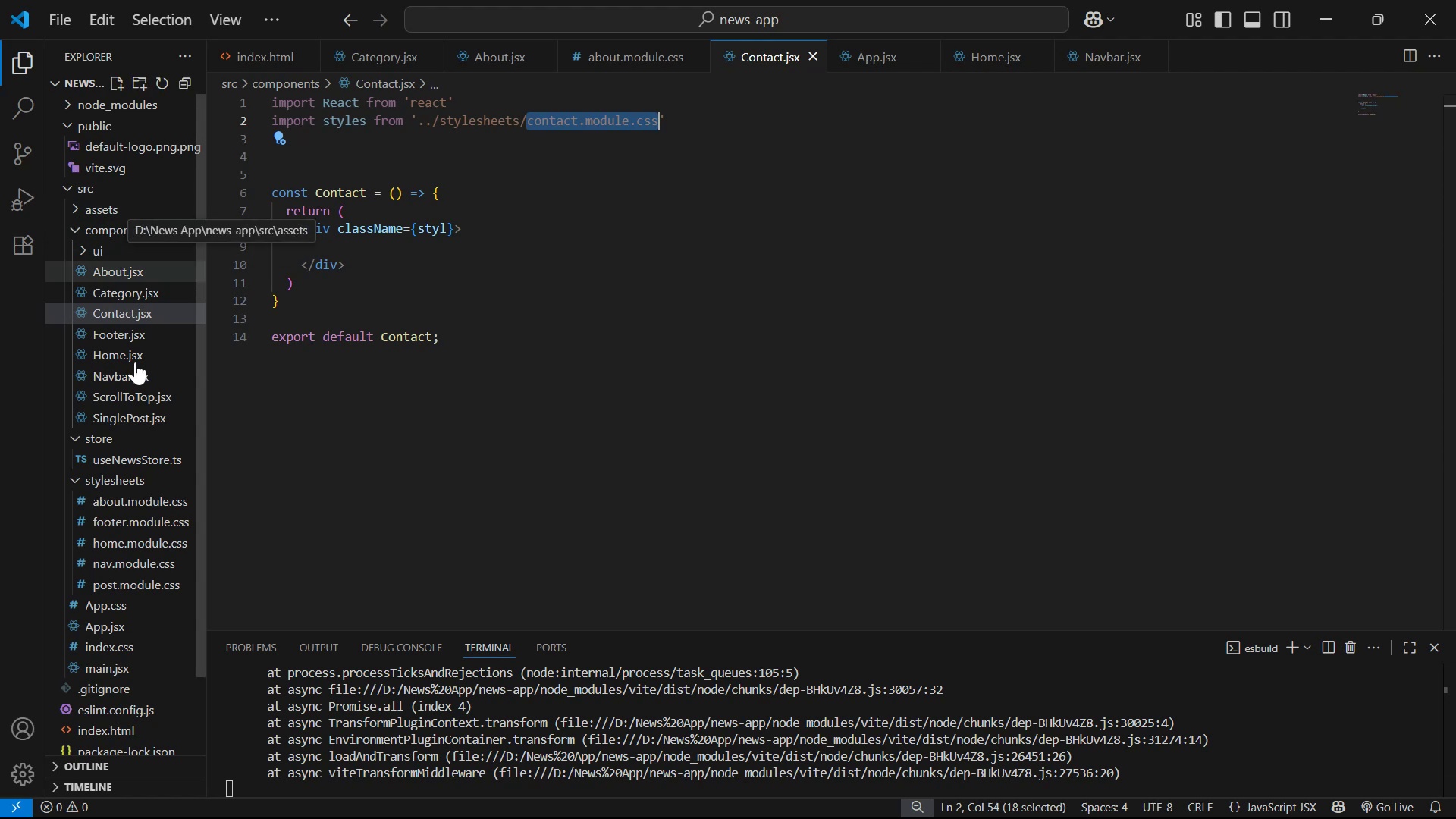 
left_click([157, 473])
 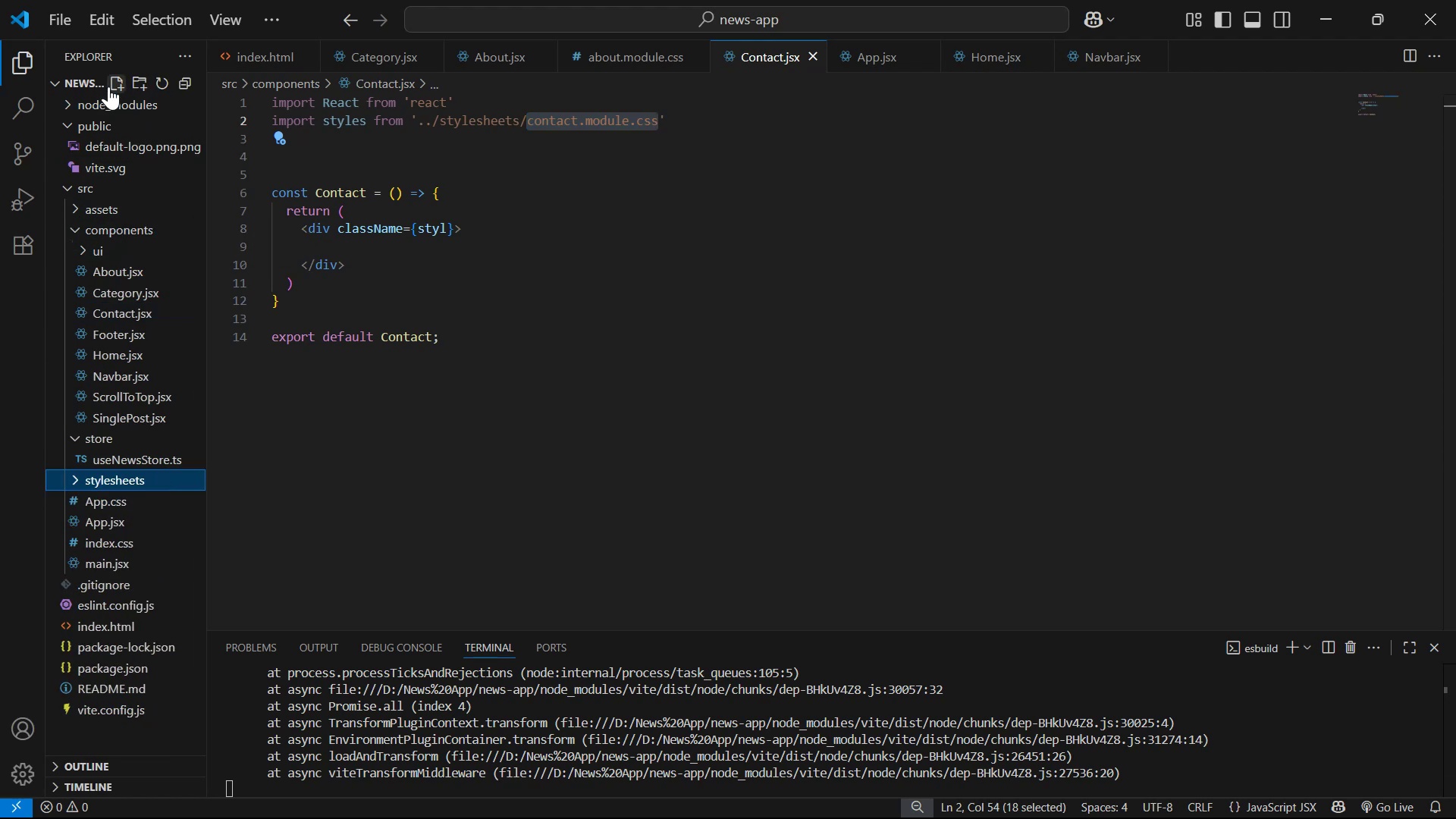 
left_click([112, 78])
 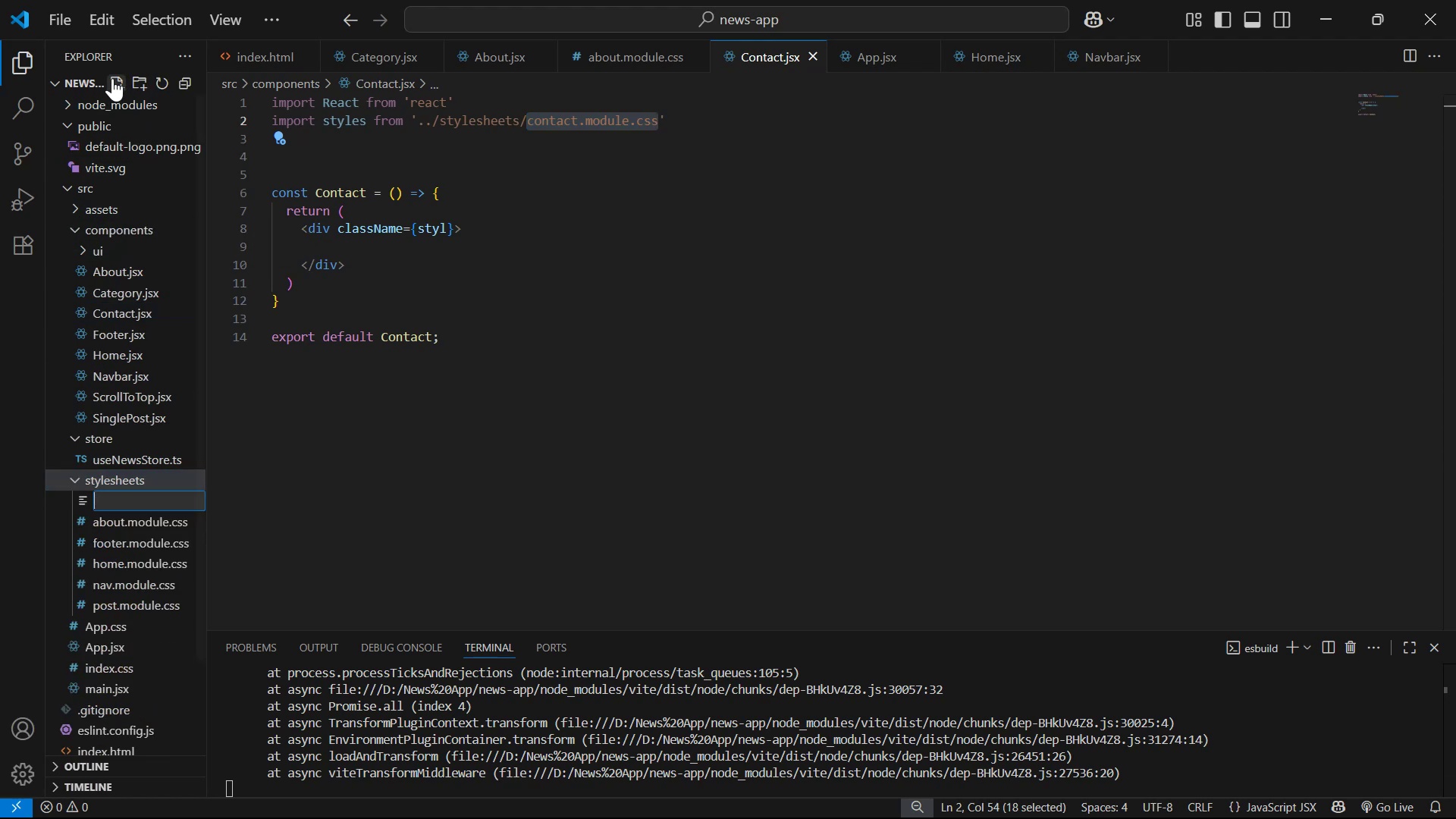 
key(Control+V)
 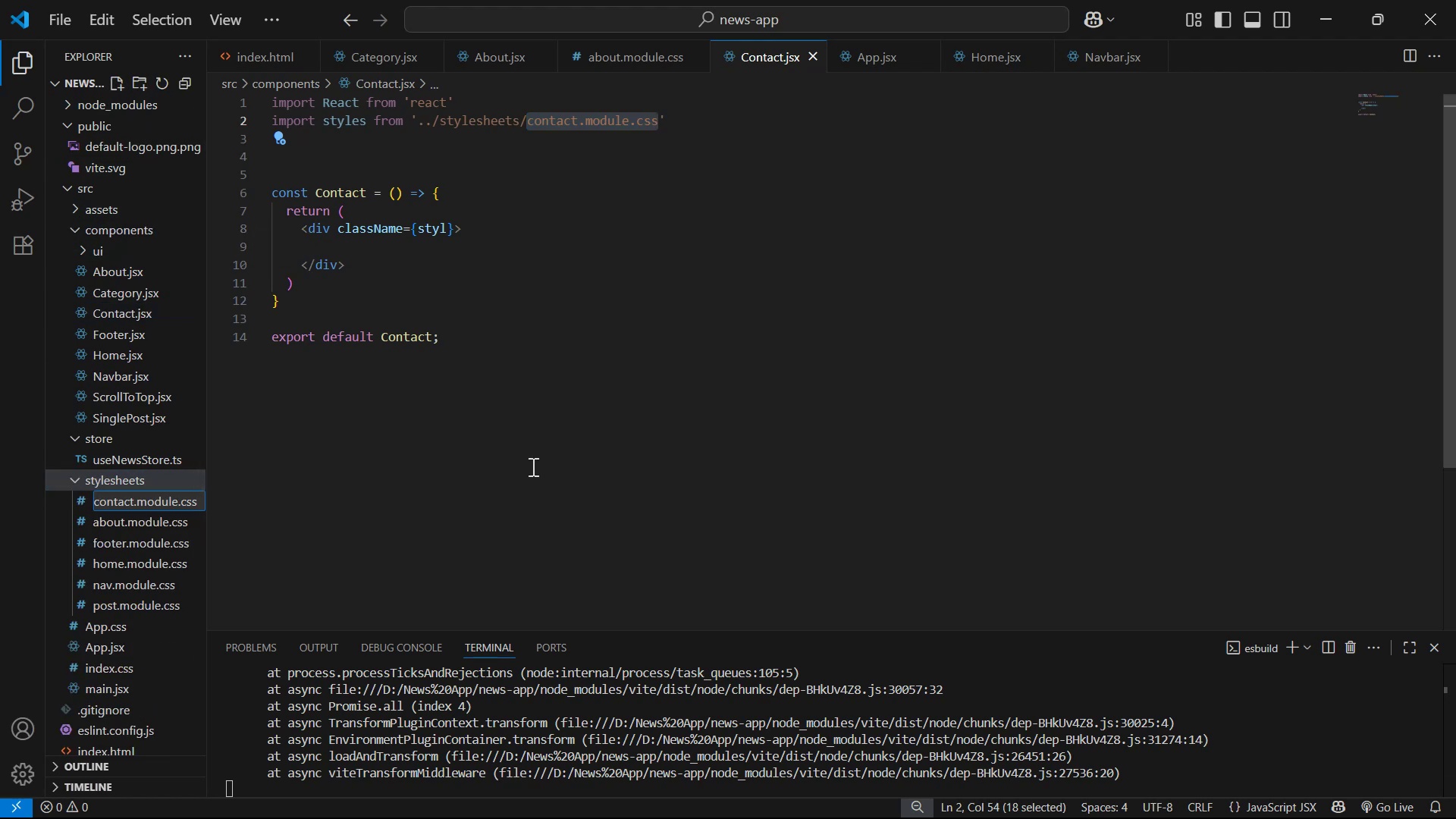 
key(Enter)
 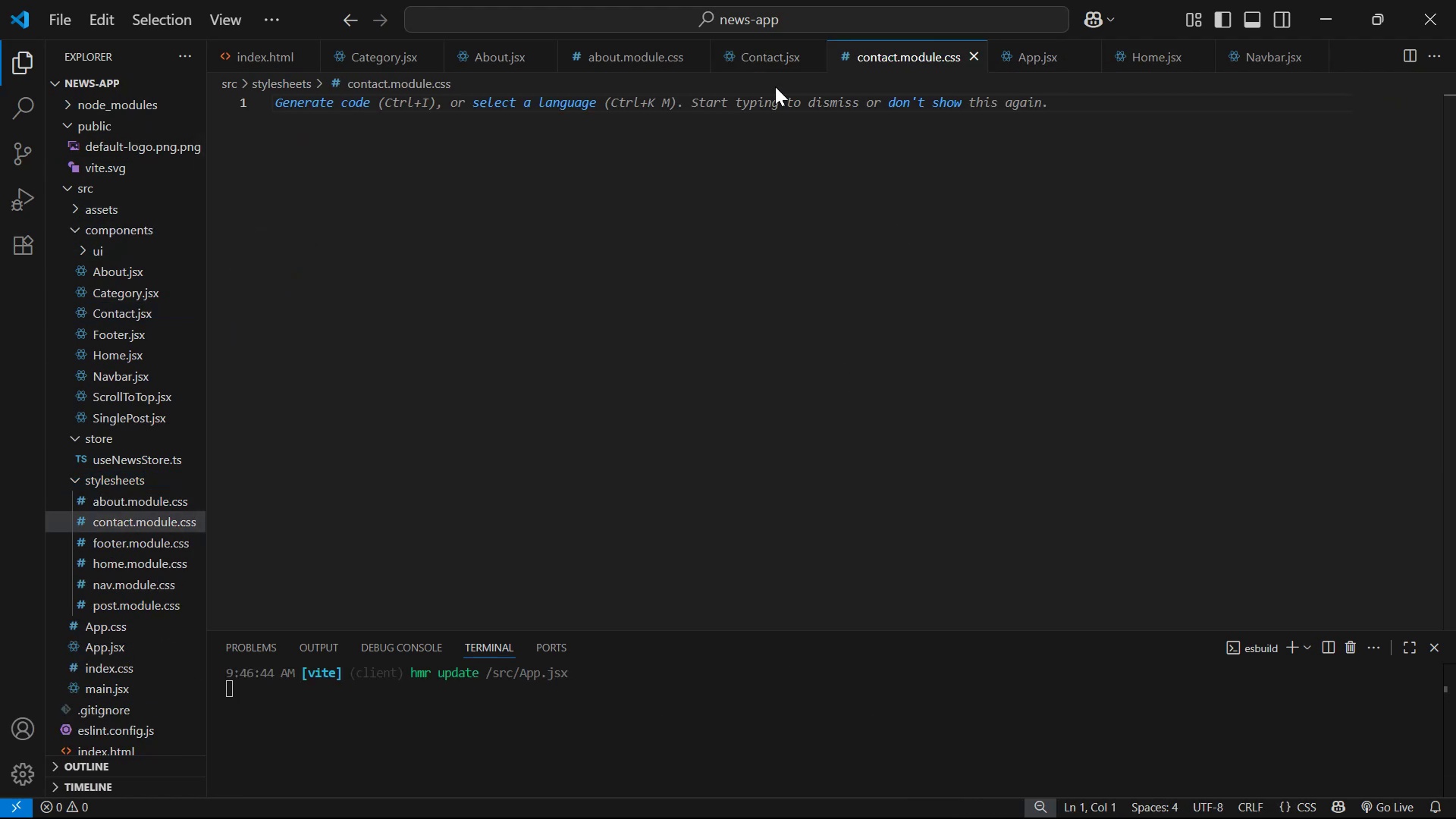 
double_click([784, 64])
 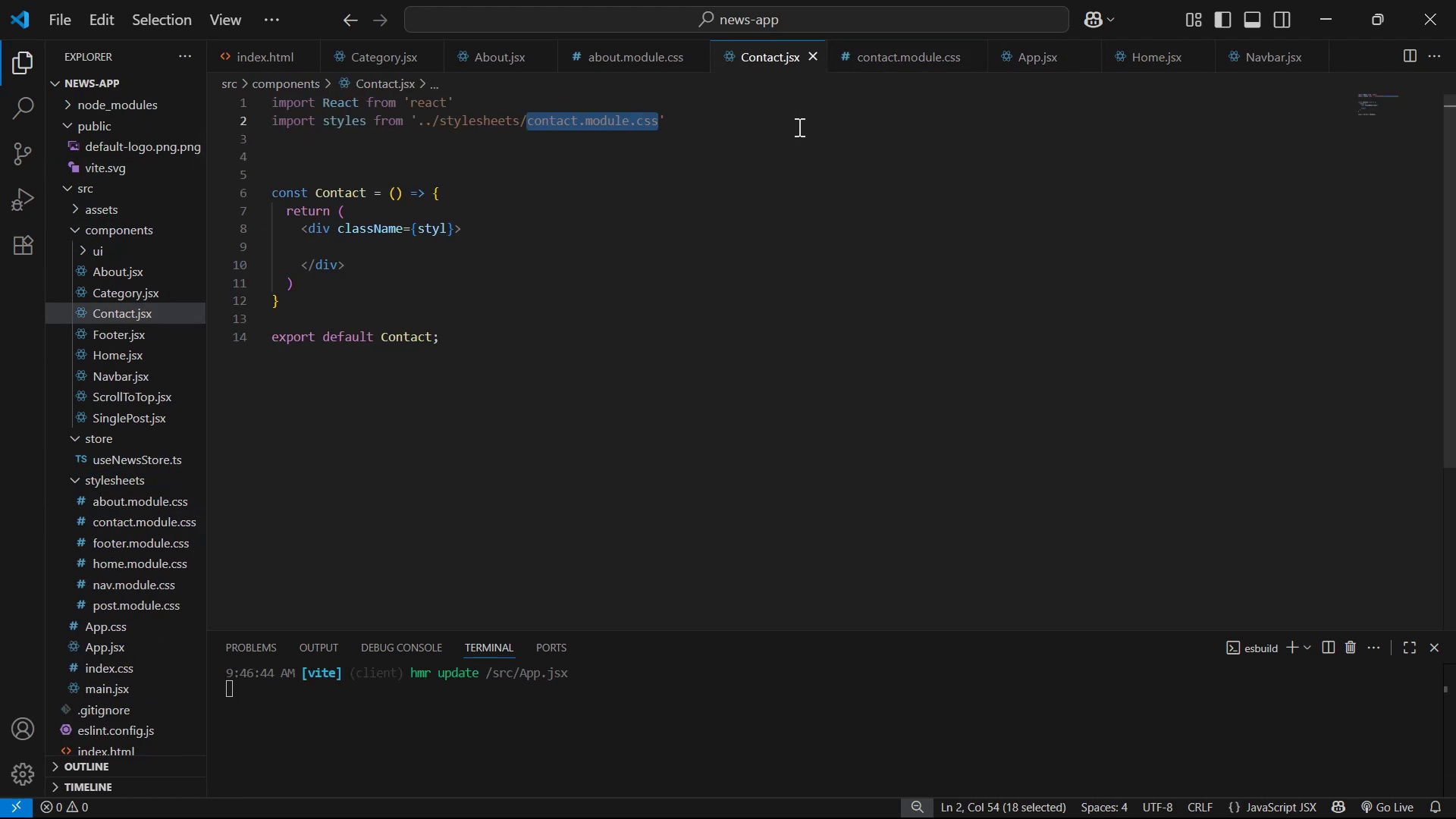 
left_click([795, 159])
 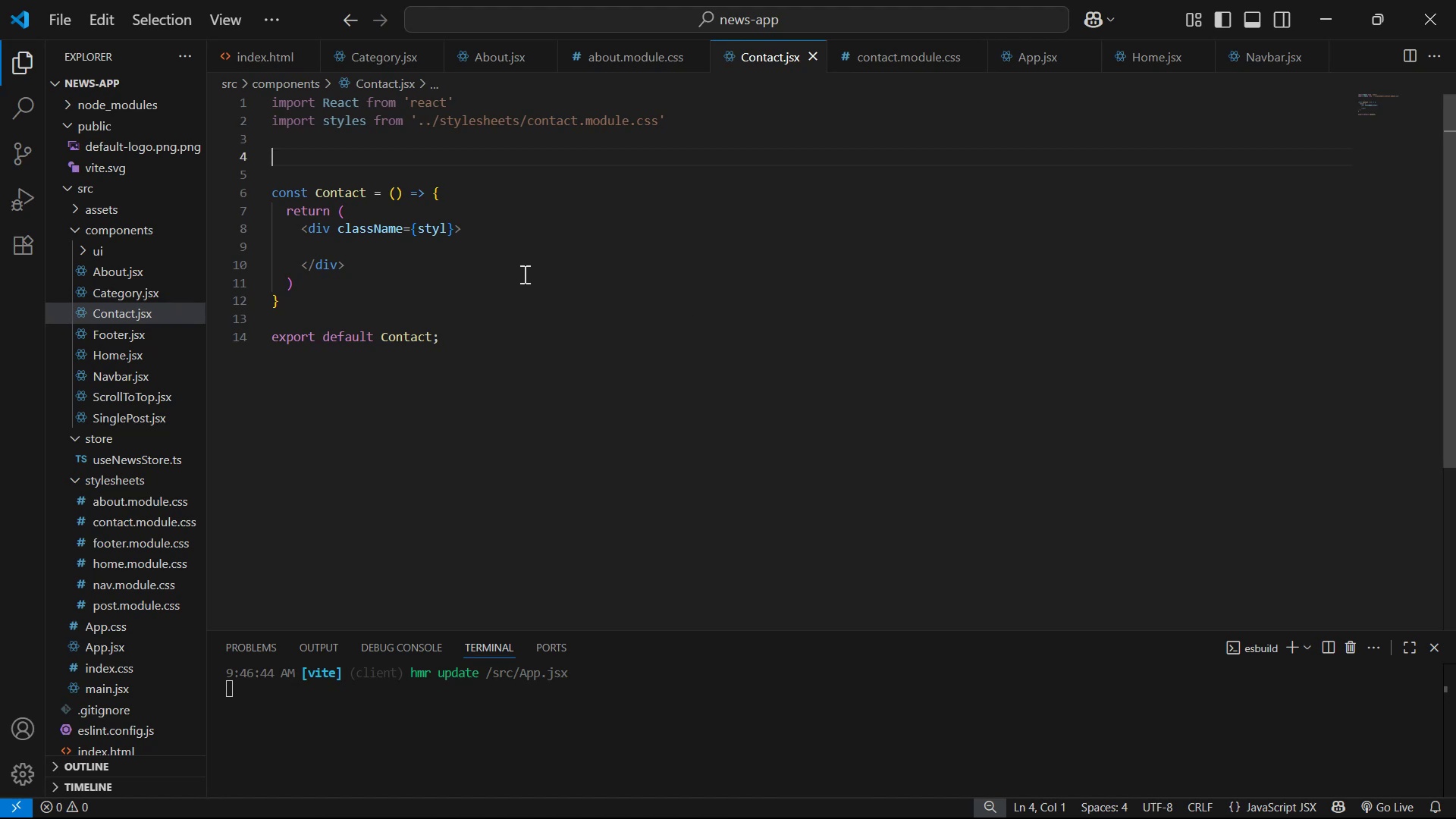 
left_click([445, 228])
 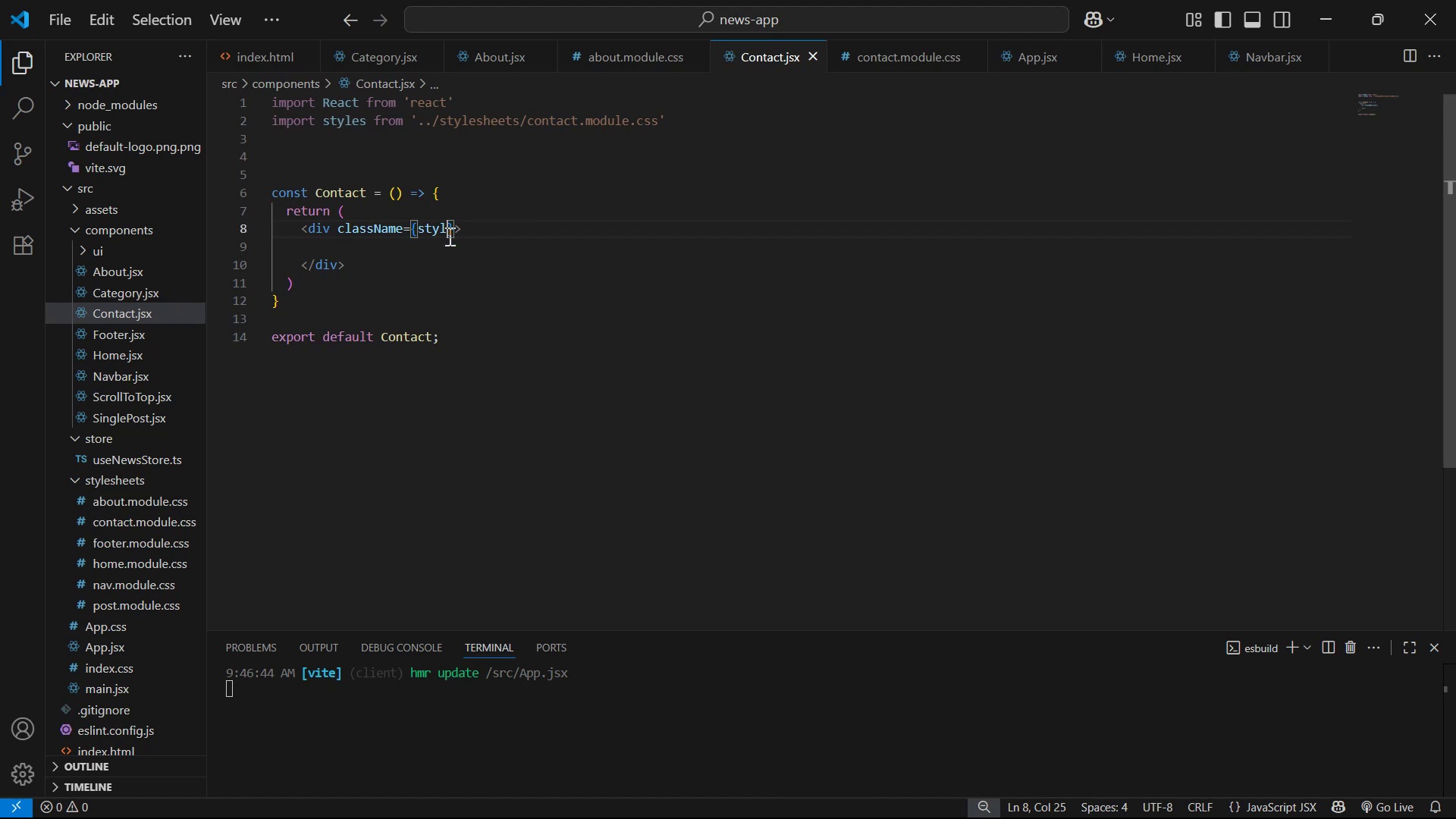 
key(E)
 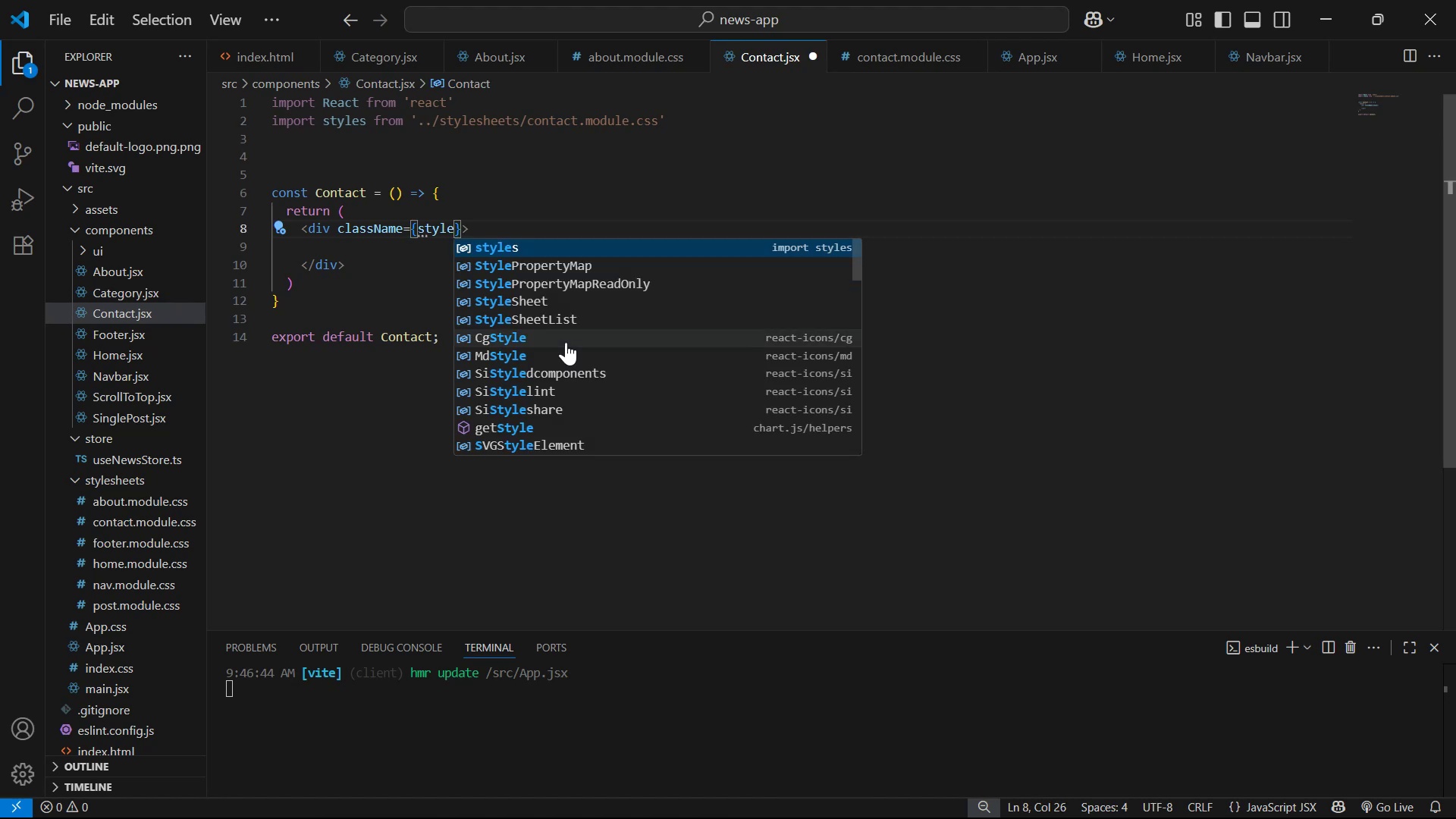 
key(Enter)
 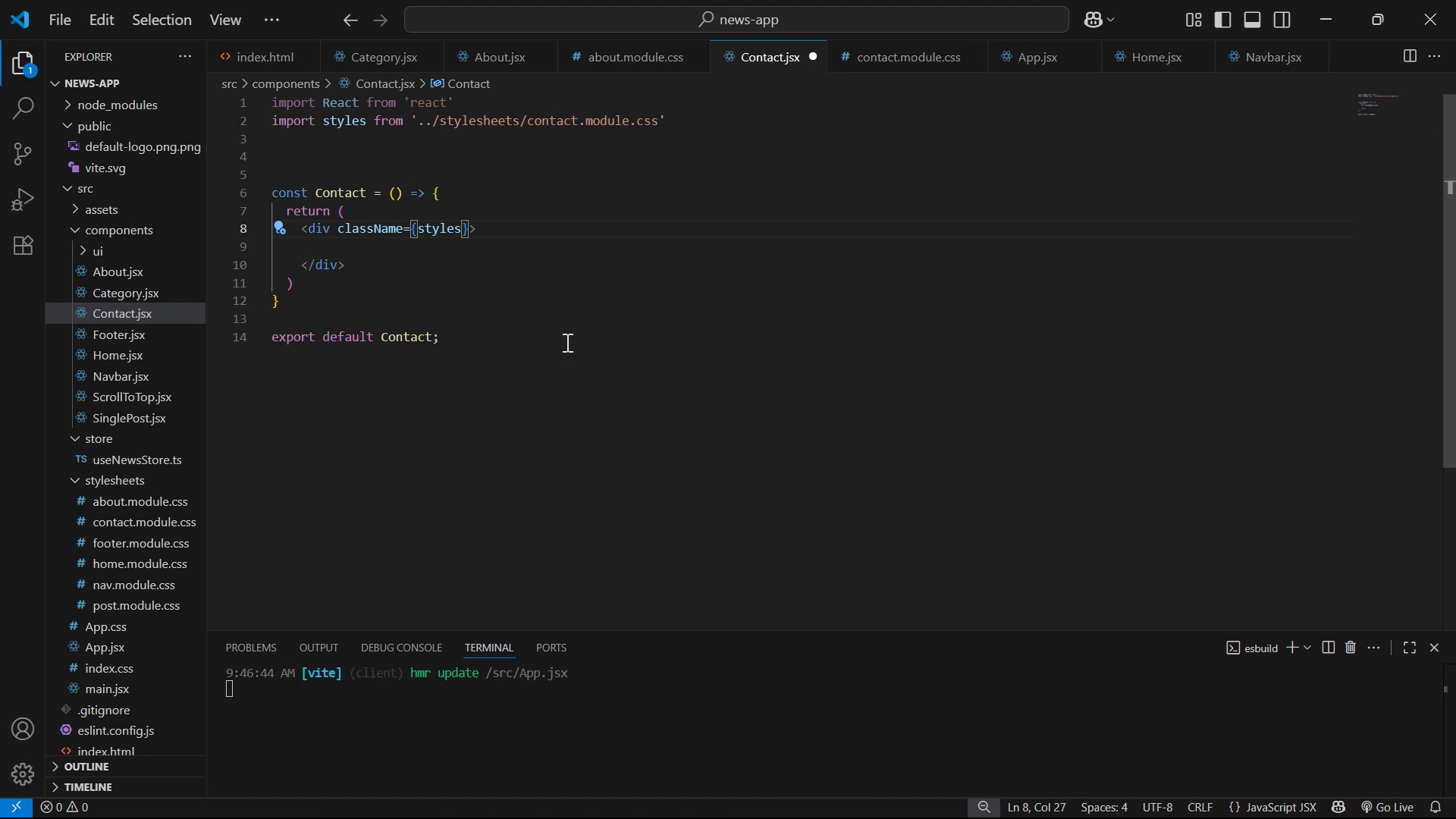 
key(Period)
 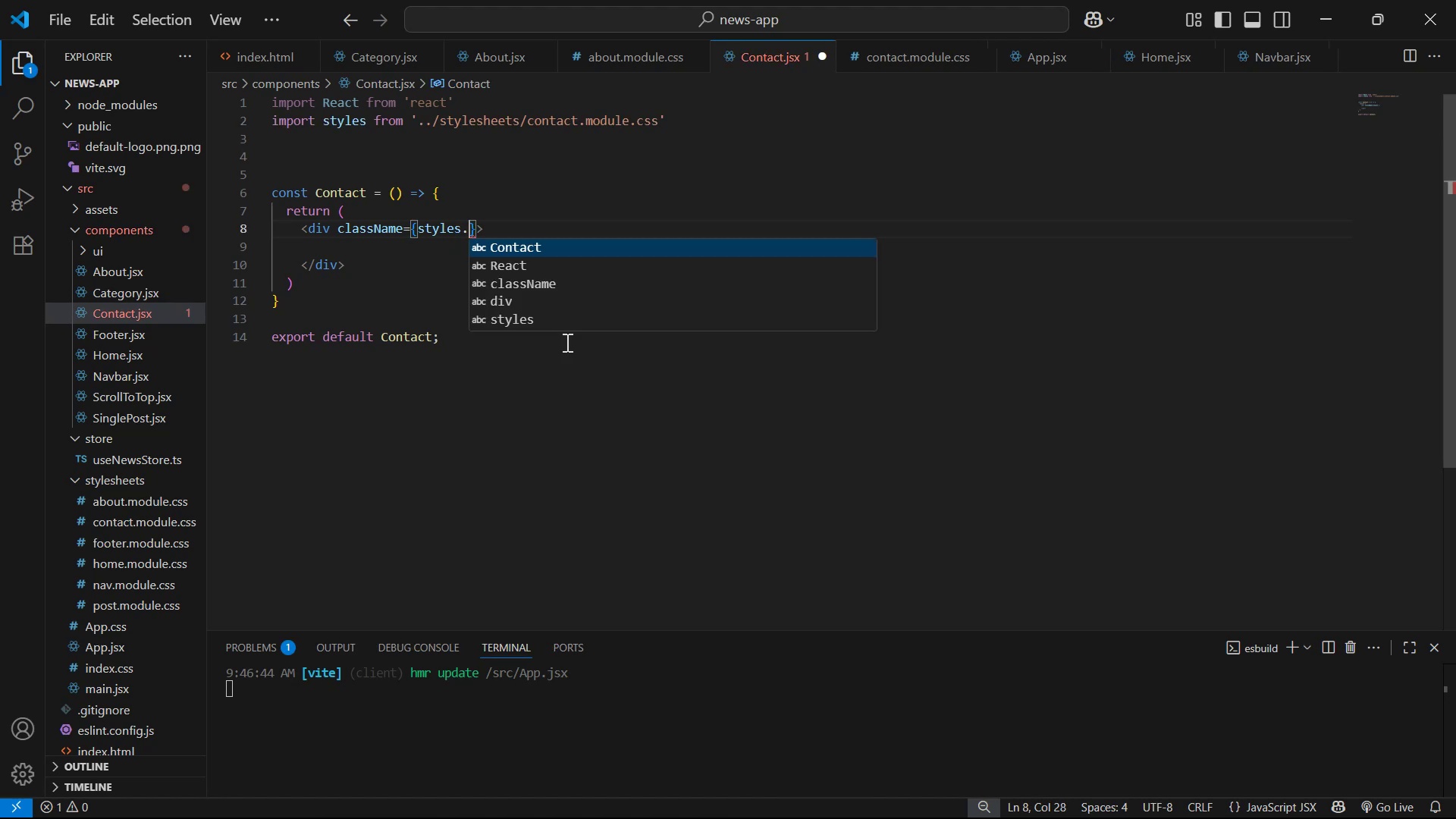 
key(Enter)
 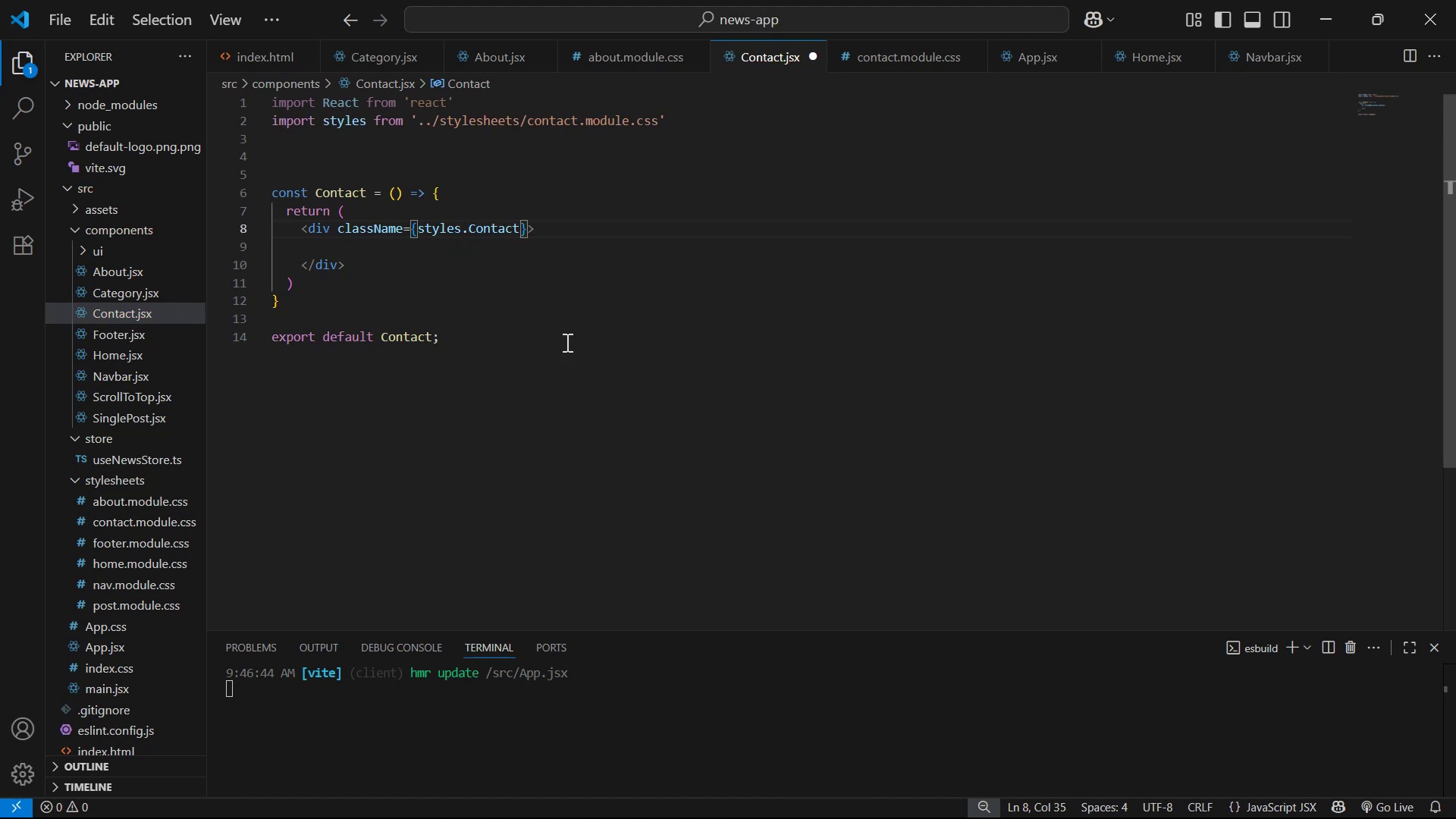 
hold_key(key=ArrowLeft, duration=0.63)
 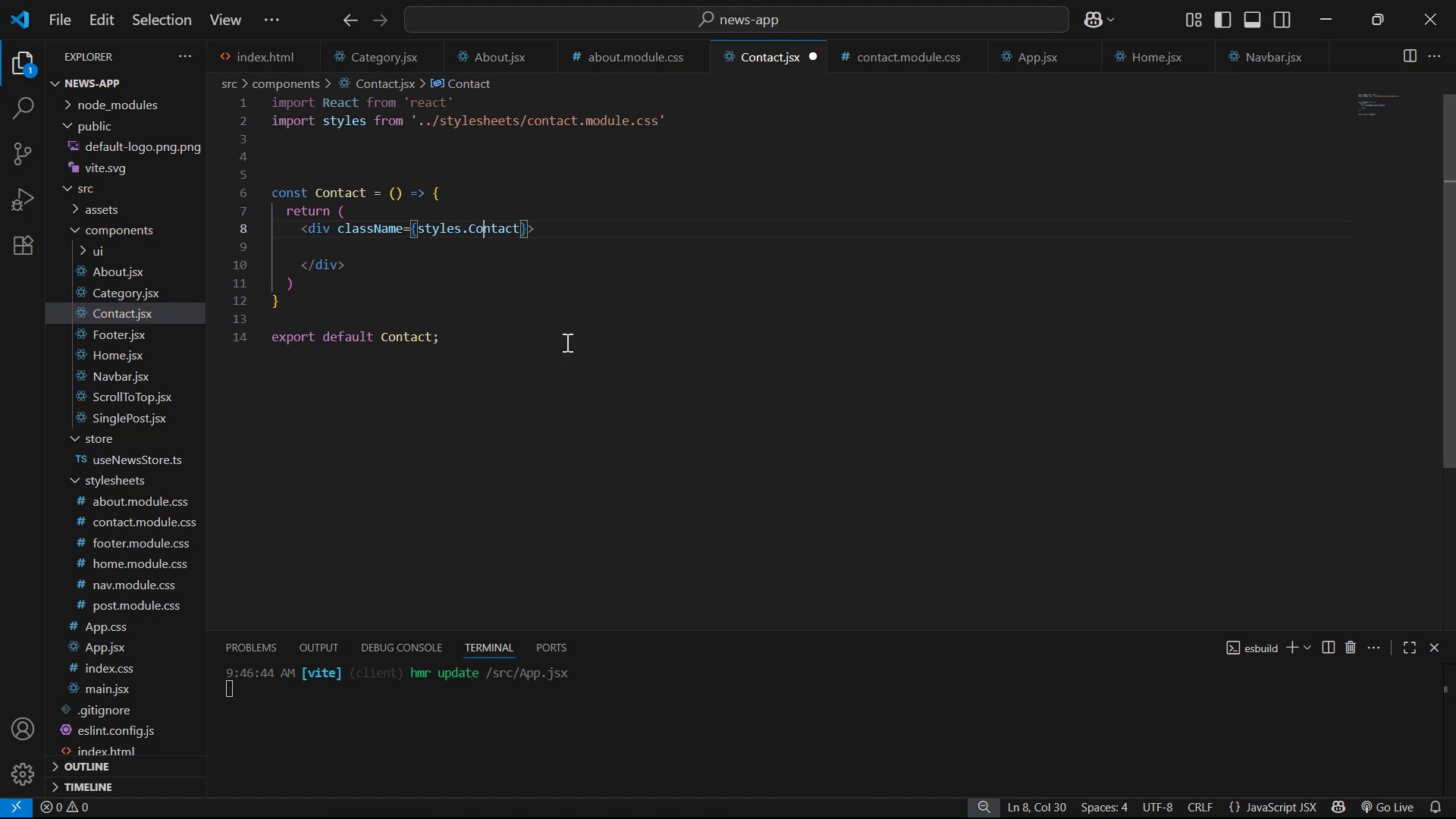 
key(ArrowLeft)
 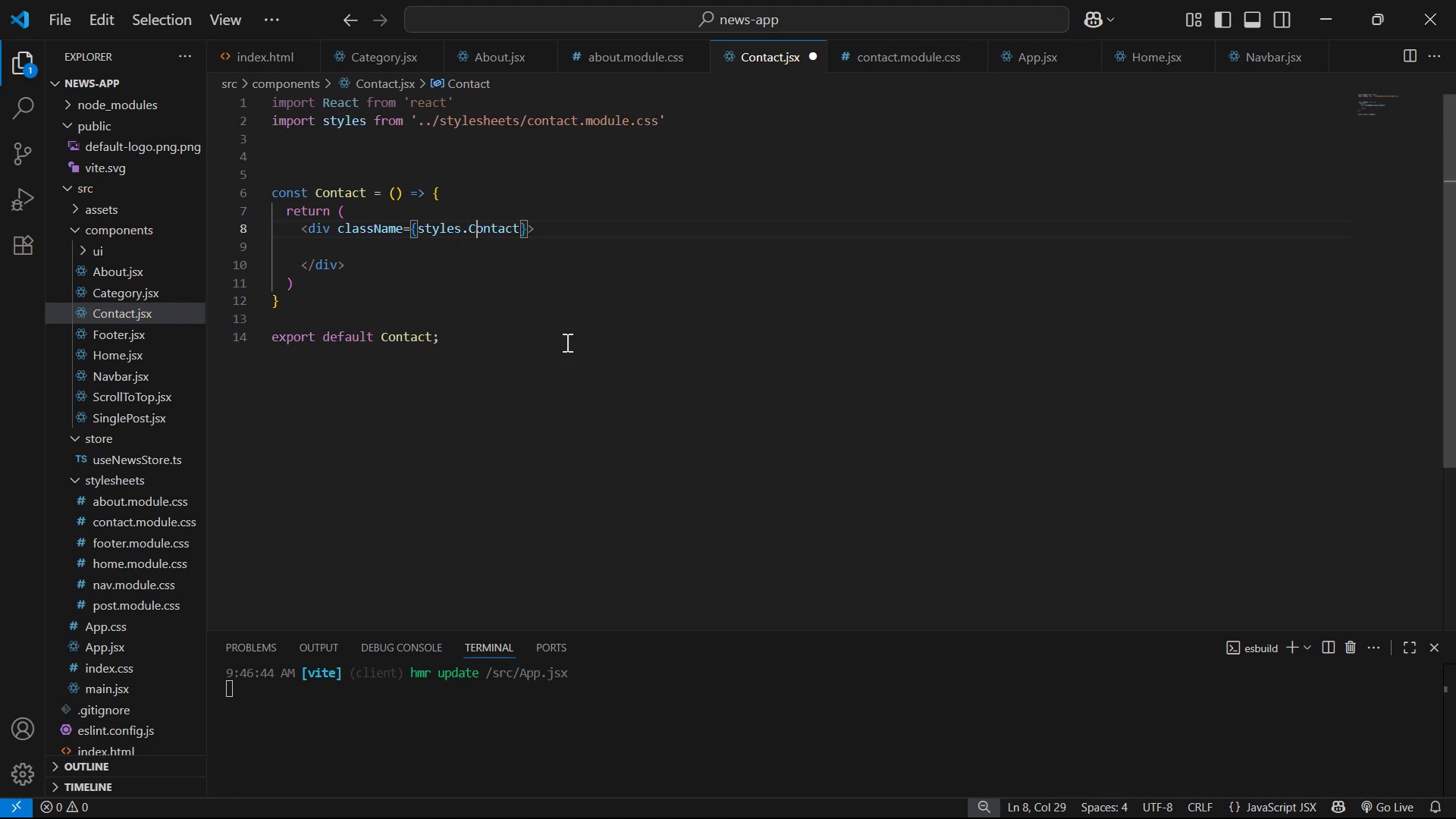 
key(Backspace)
 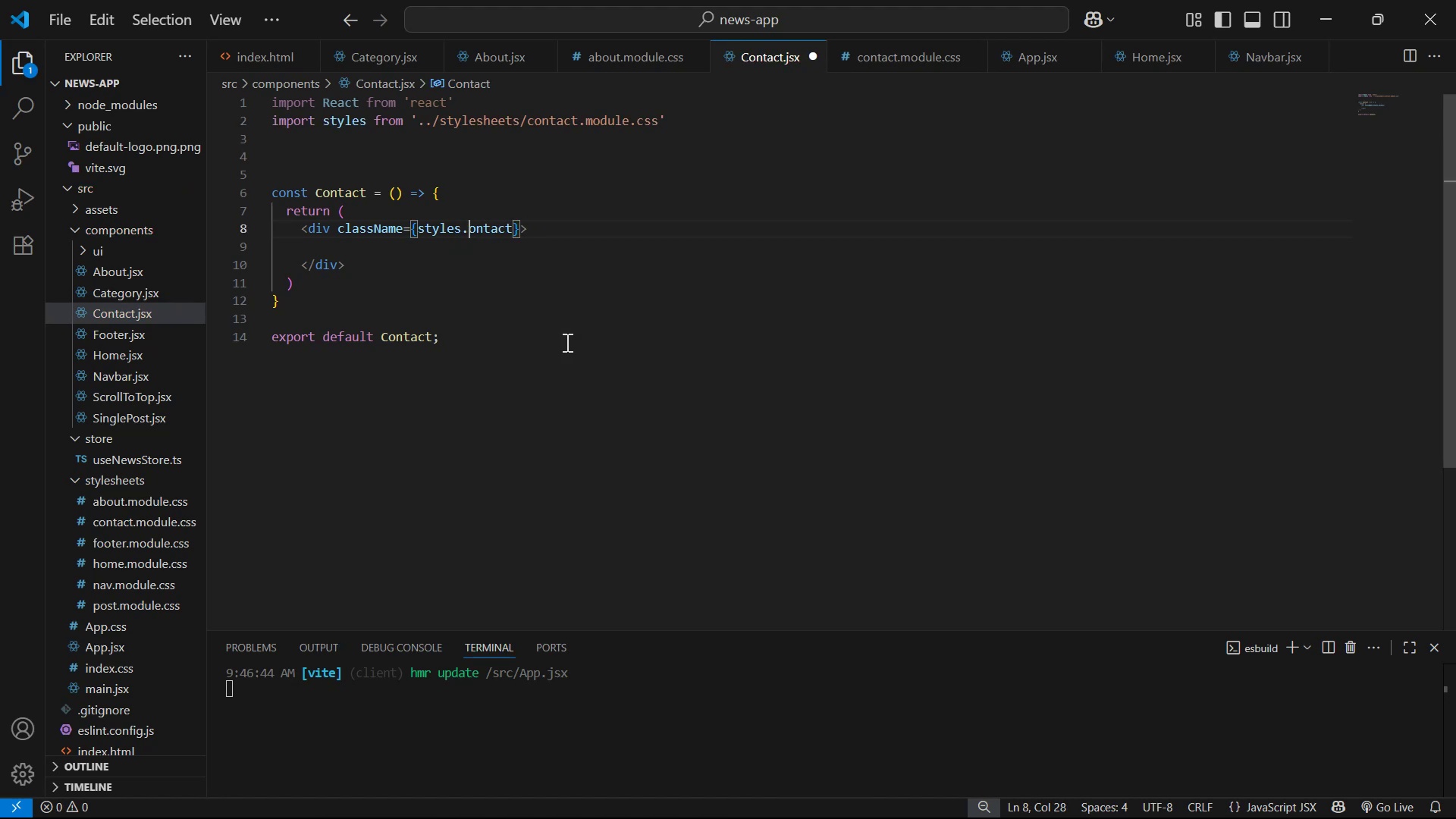 
key(C)
 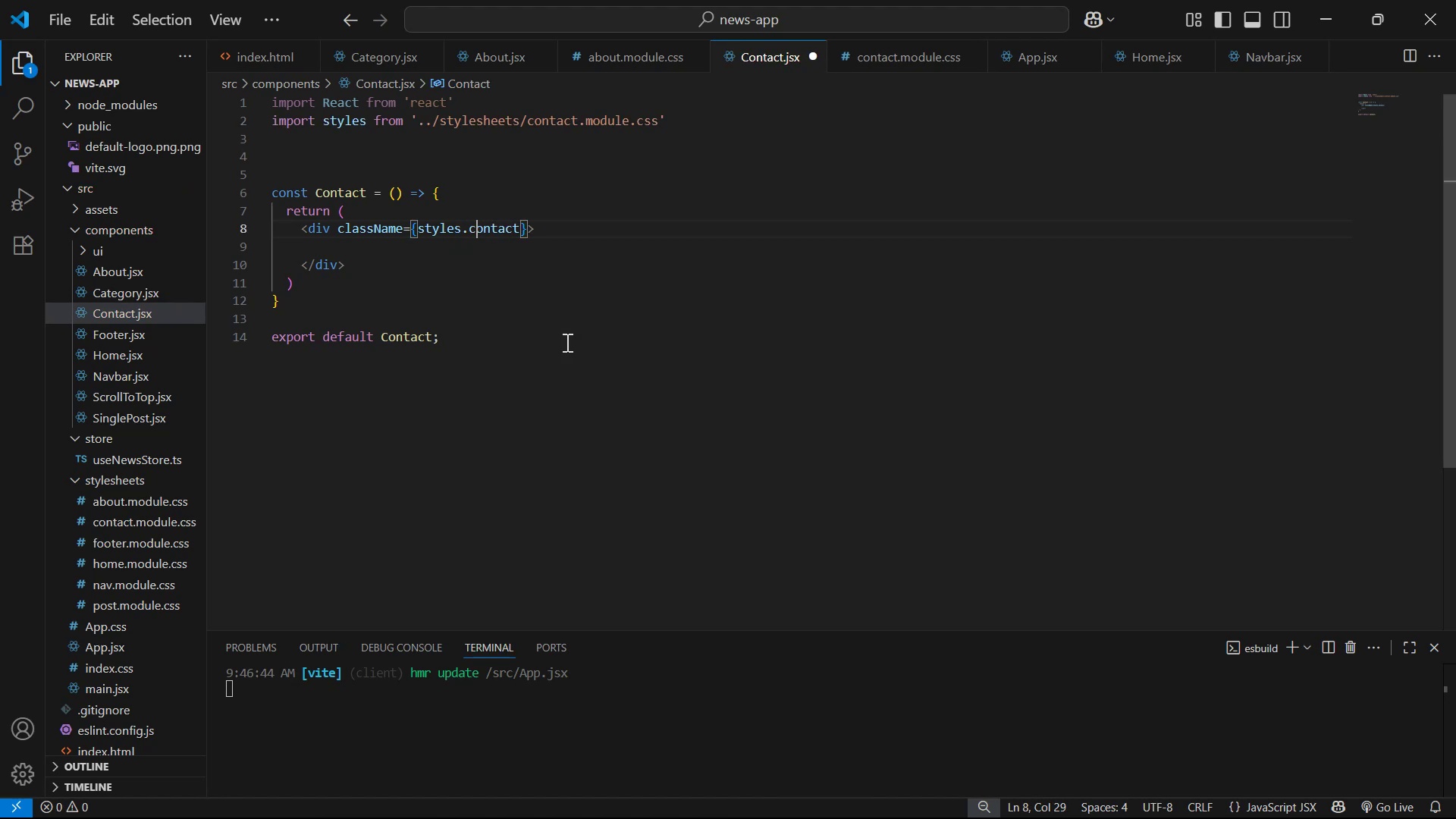 
hold_key(key=ArrowRight, duration=0.51)
 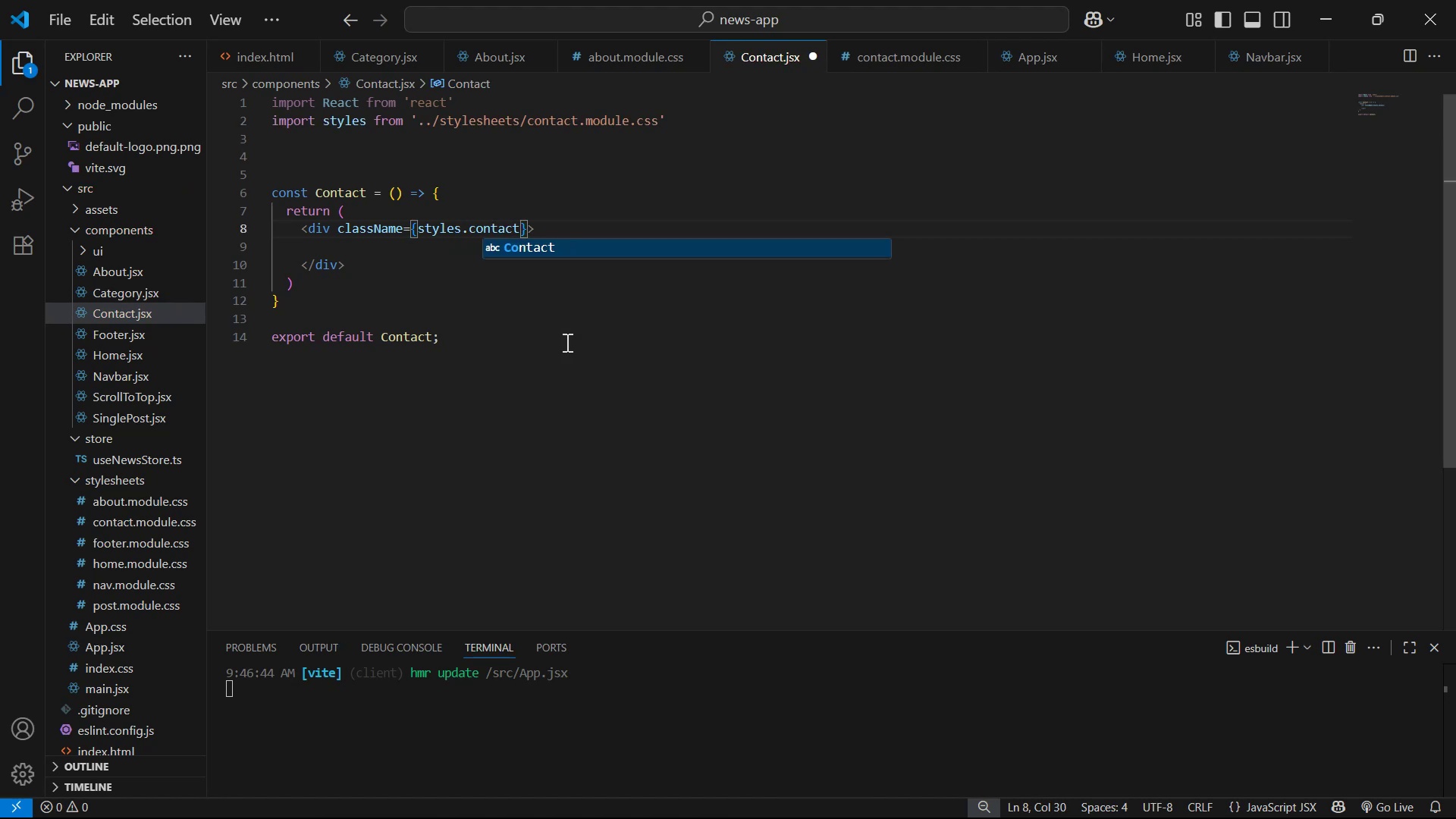 
key(ArrowRight)
 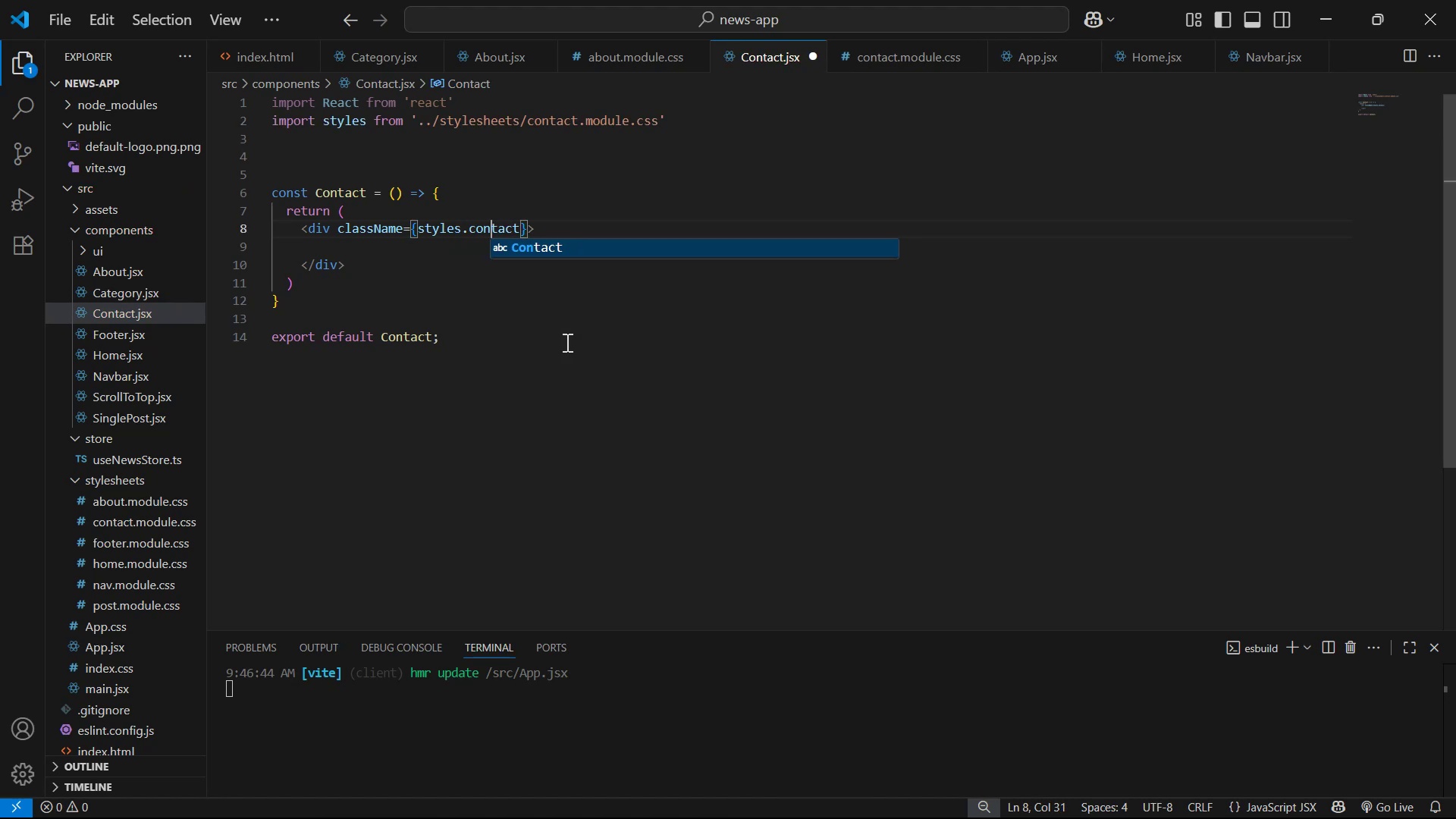 
key(ArrowRight)
 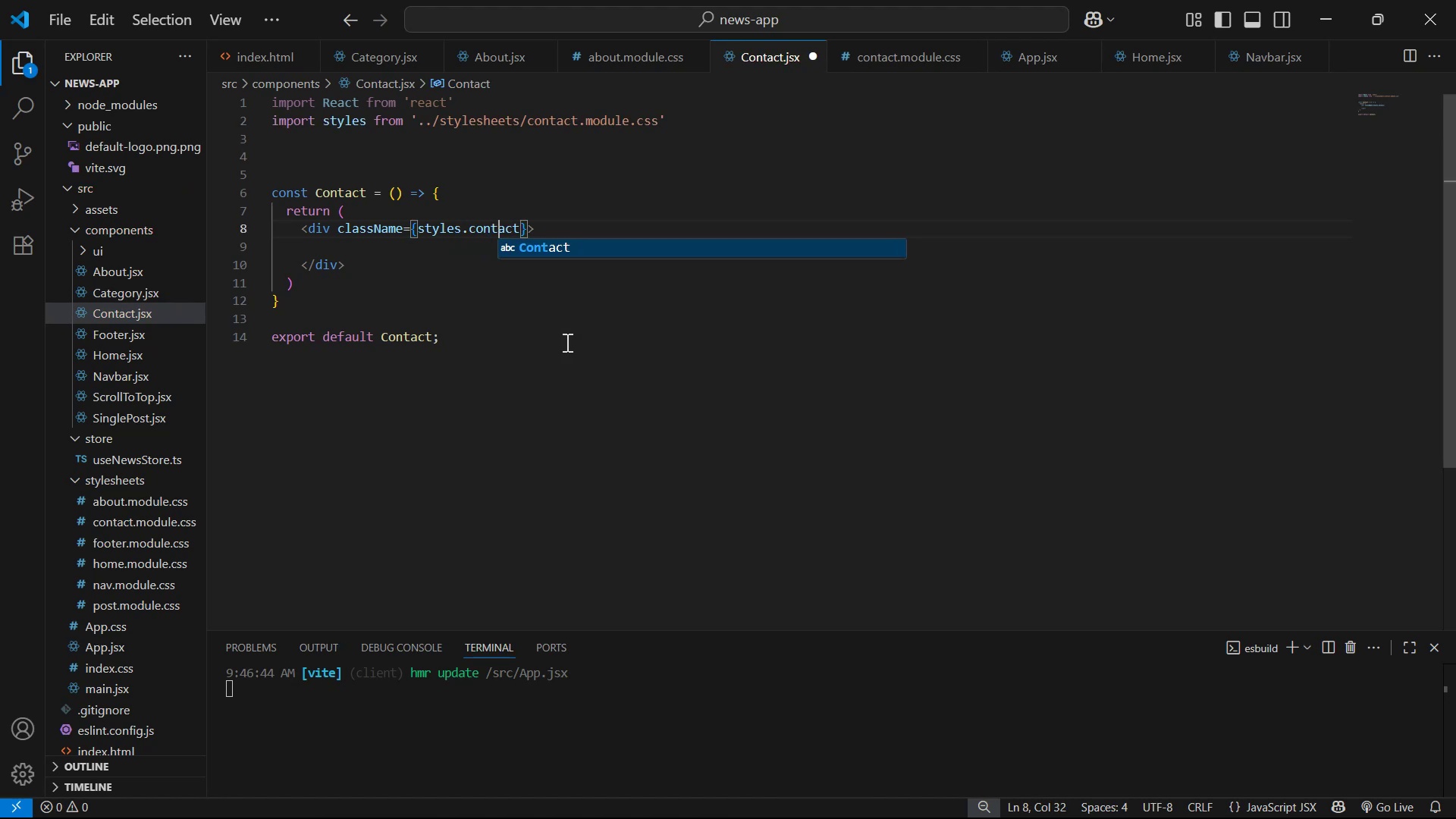 
key(ArrowRight)
 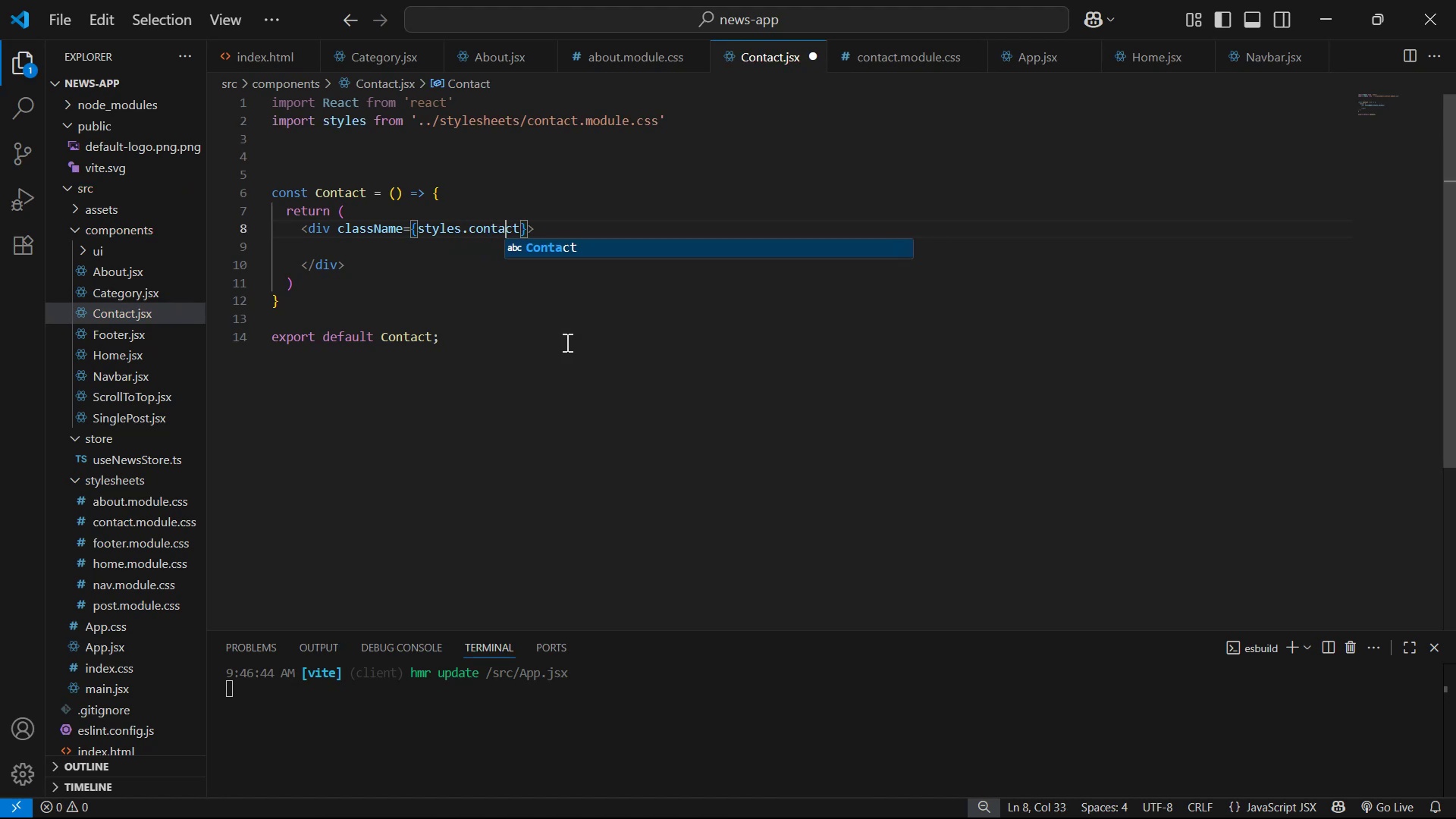 
key(ArrowRight)
 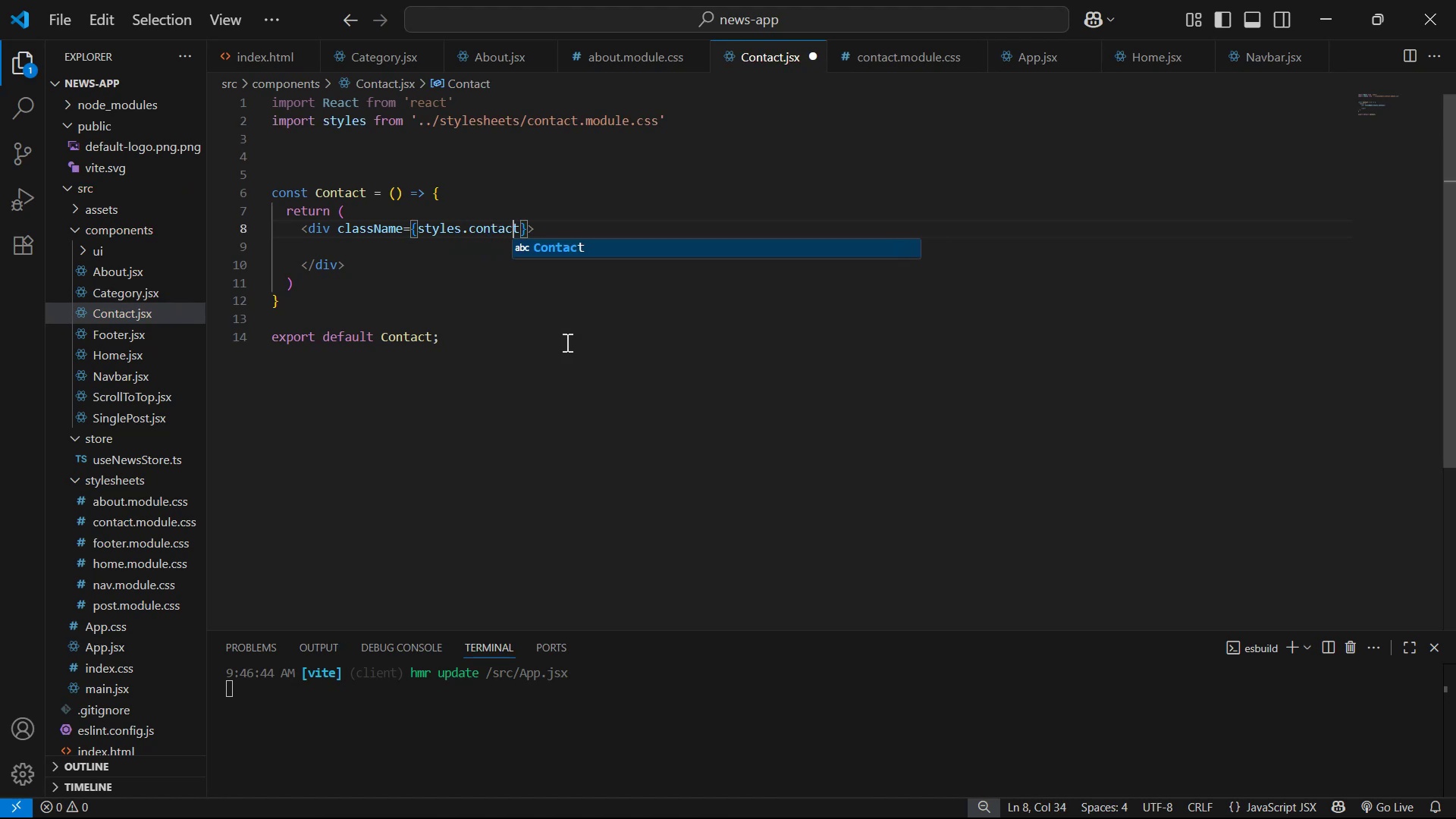 
key(ArrowRight)
 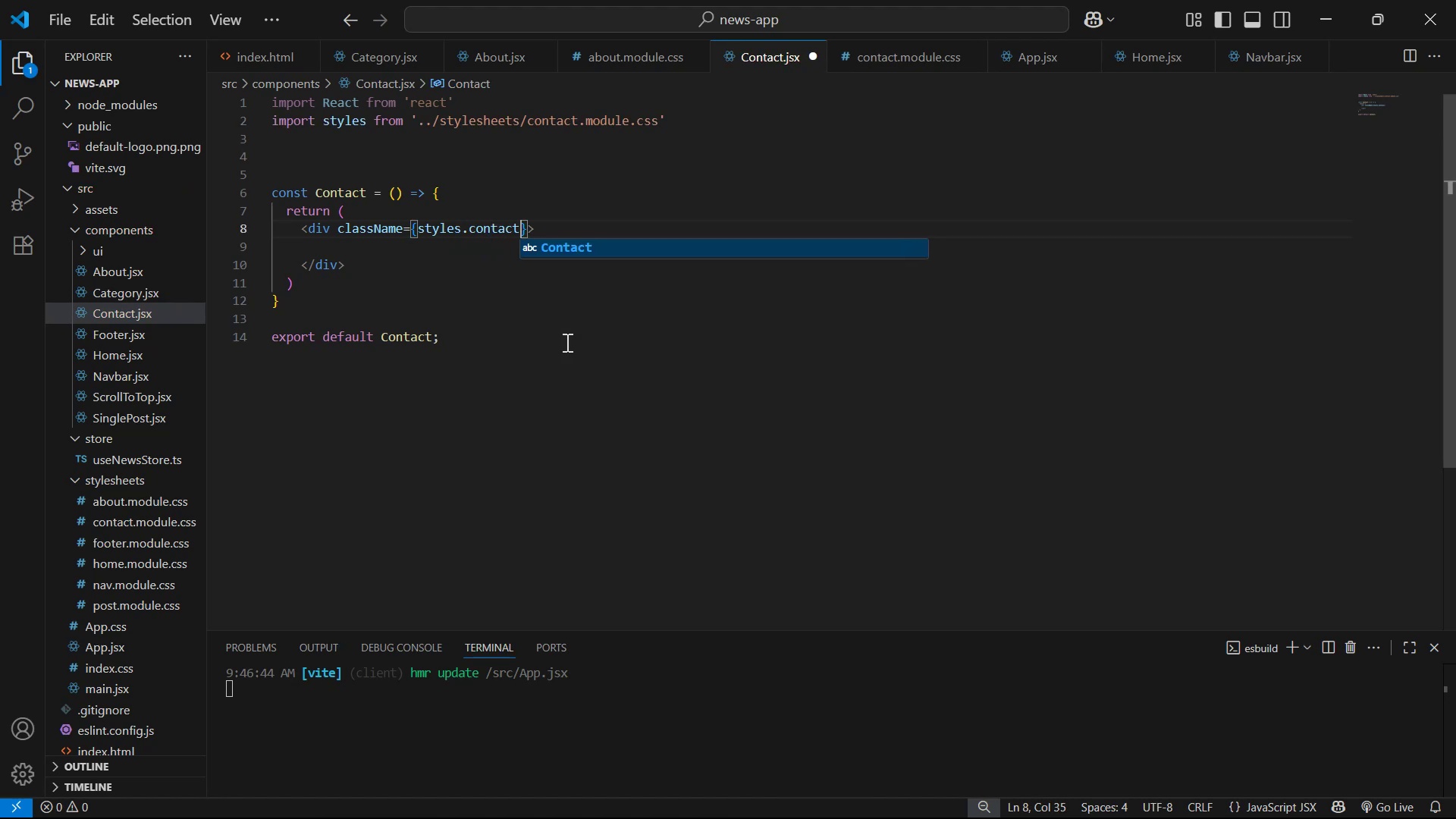 
type(Bg)
 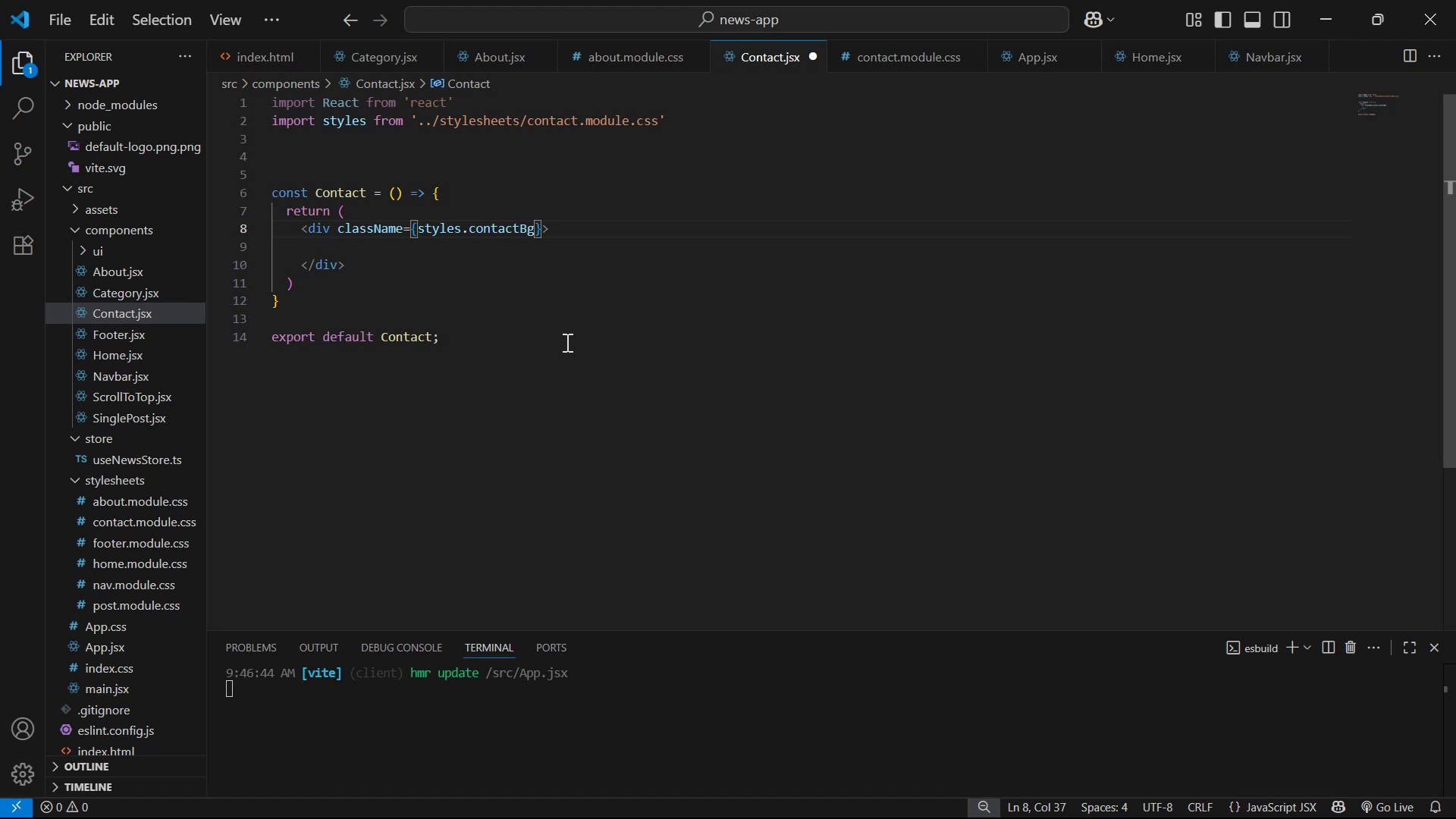 
key(Control+S)
 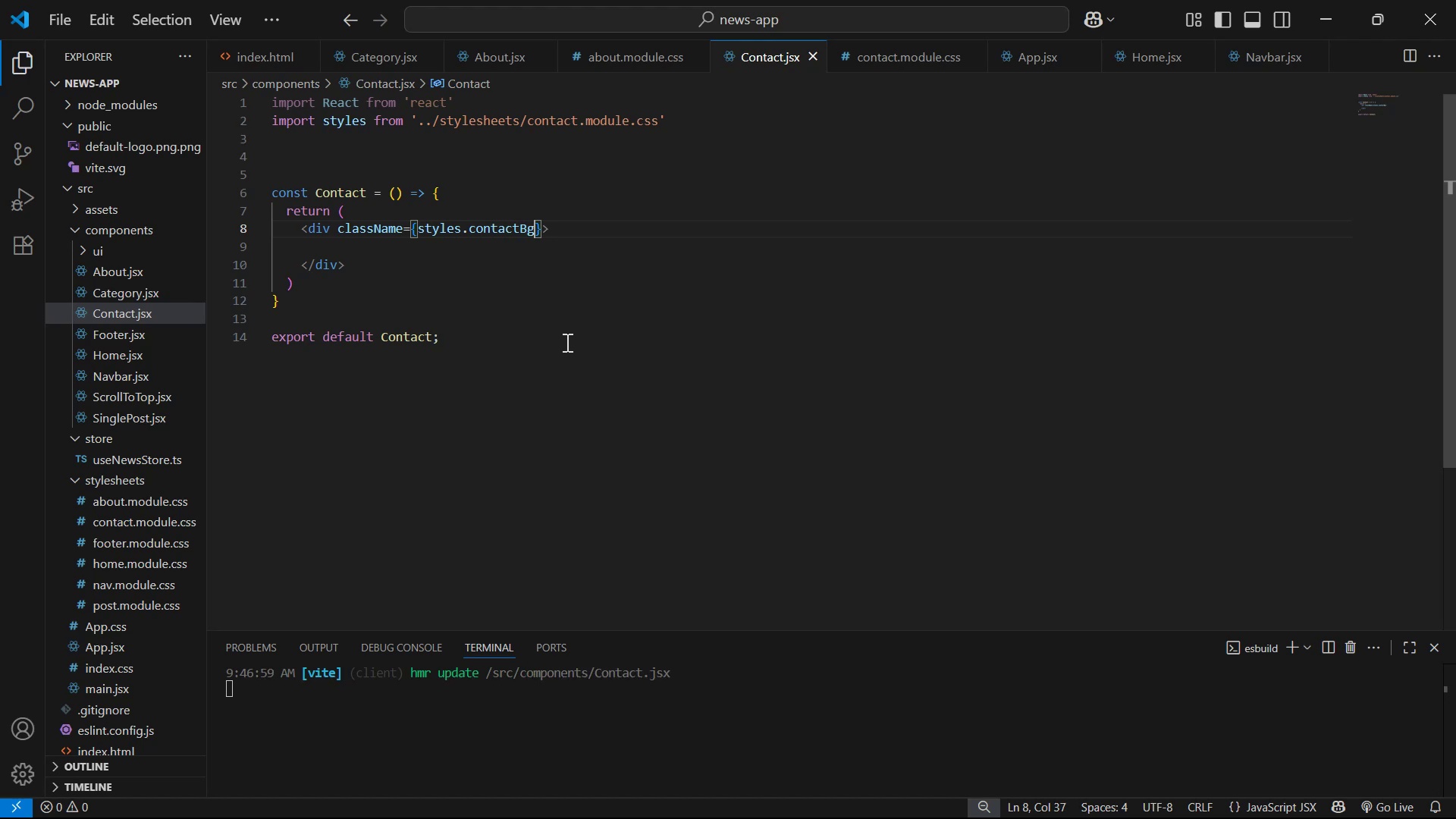 
key(ArrowRight)
 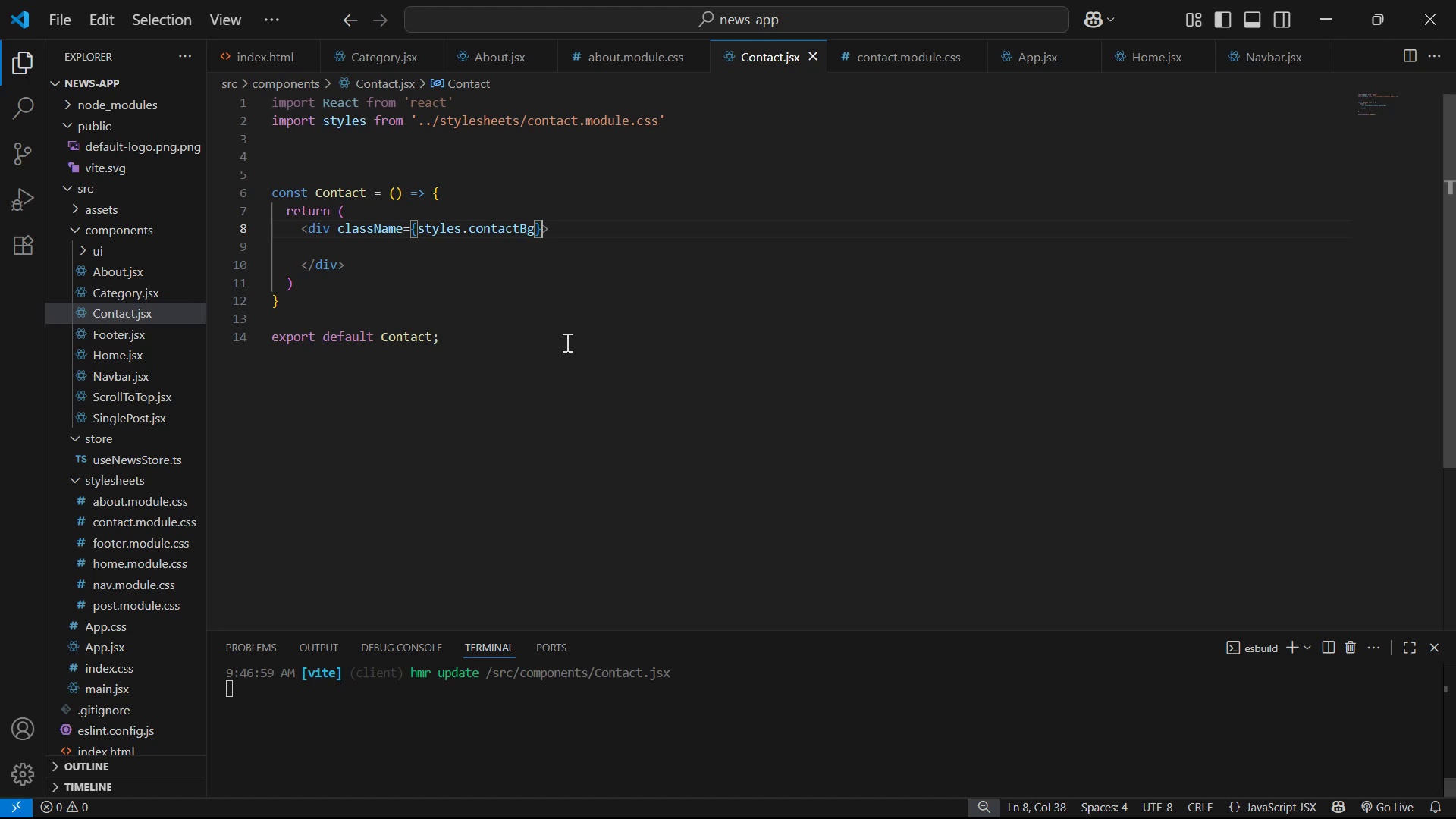 
key(ArrowRight)
 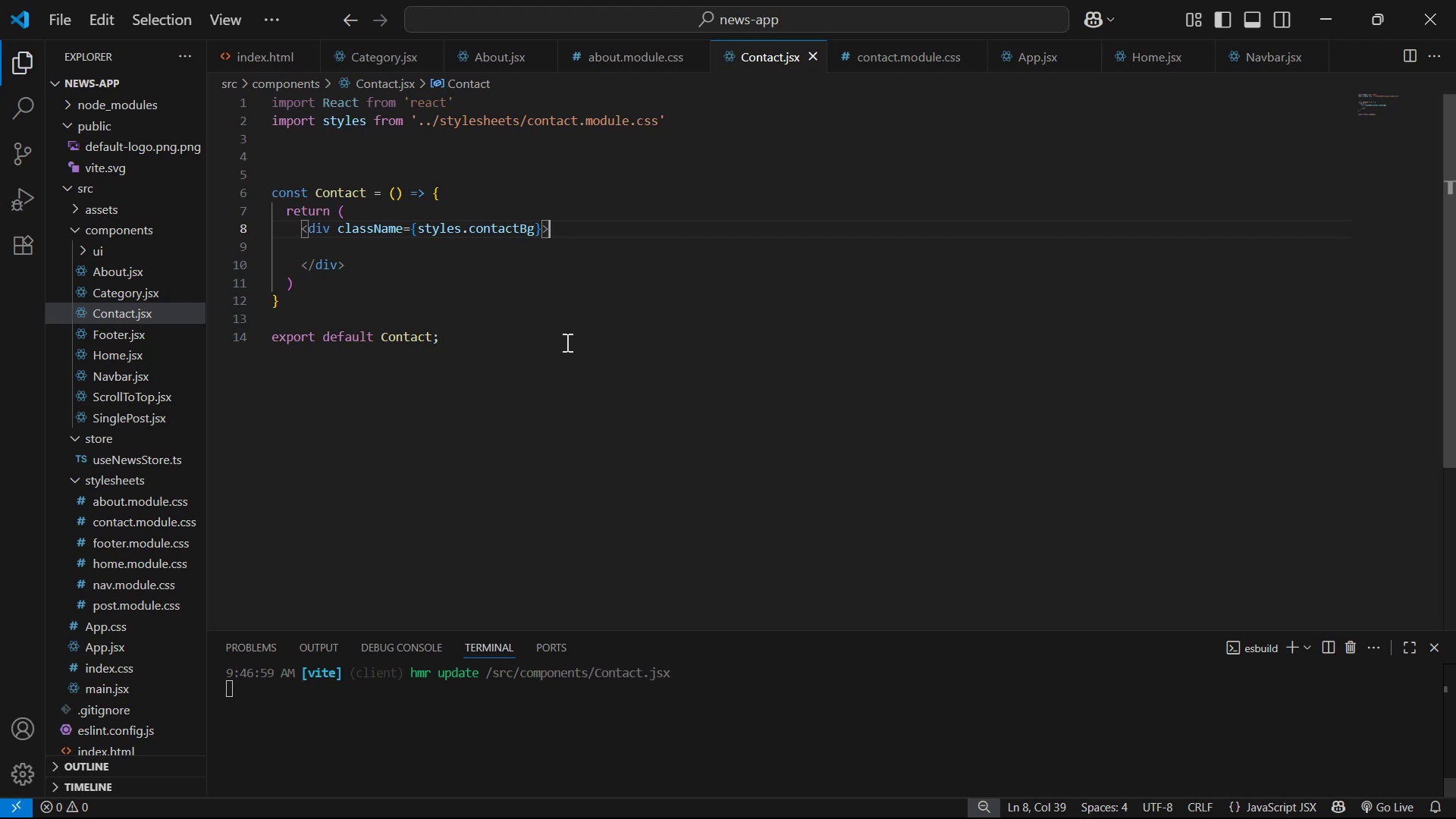 
key(Enter)
 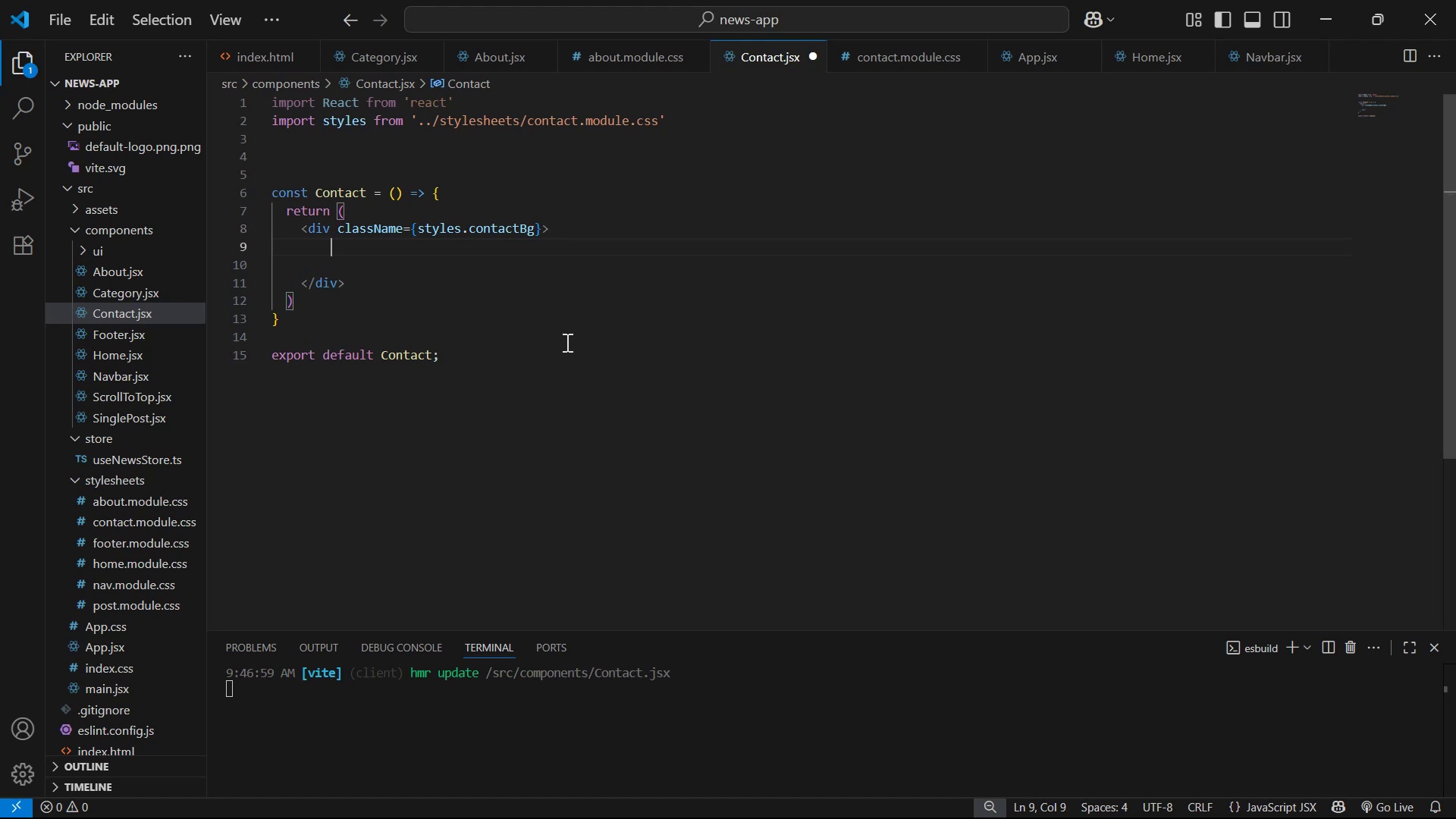 
type(div.container )
key(Backspace)
key(Backspace)
type(r)
 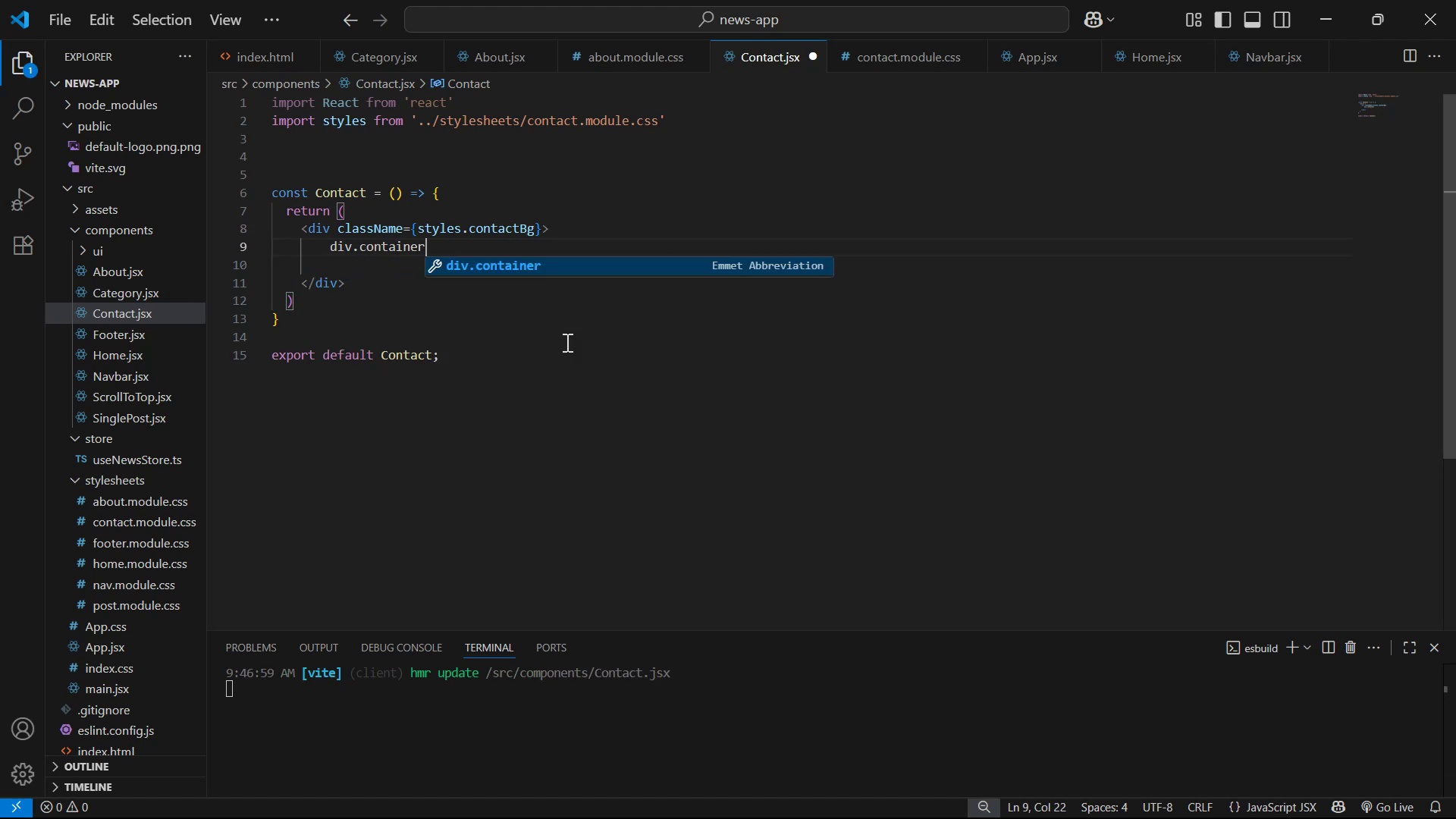 
key(Enter)
 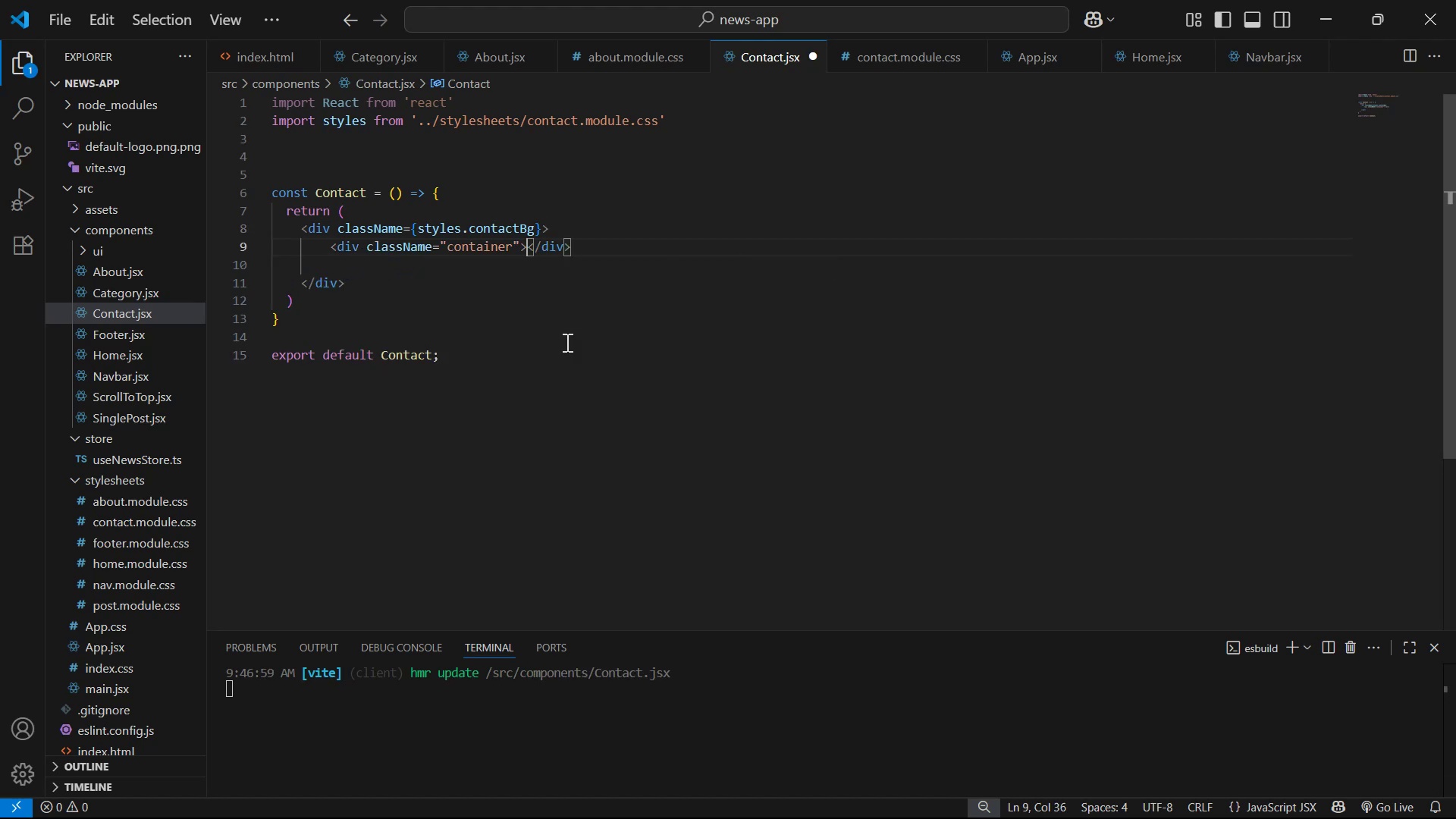 
key(Enter)
 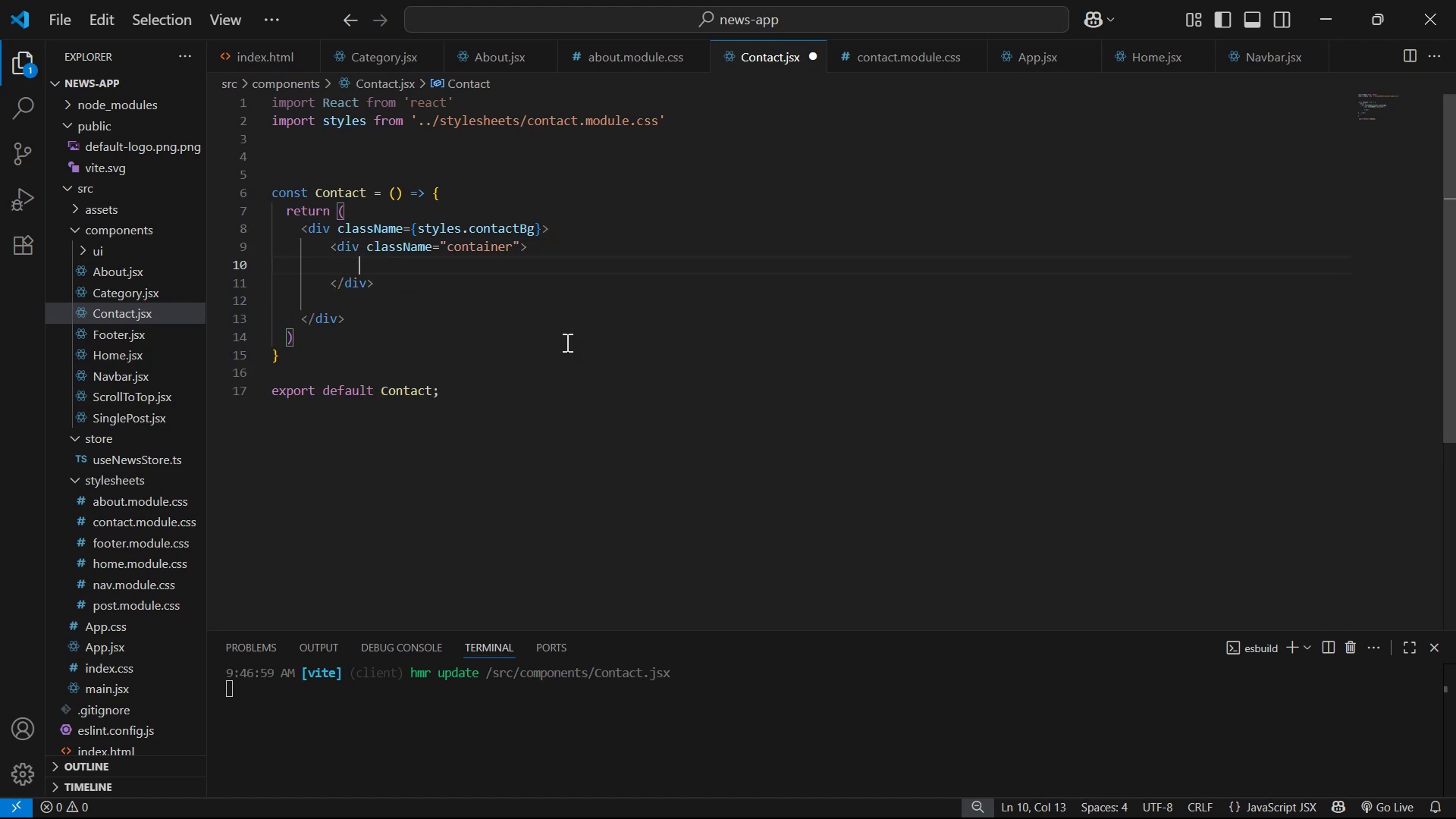 
key(Control+S)
 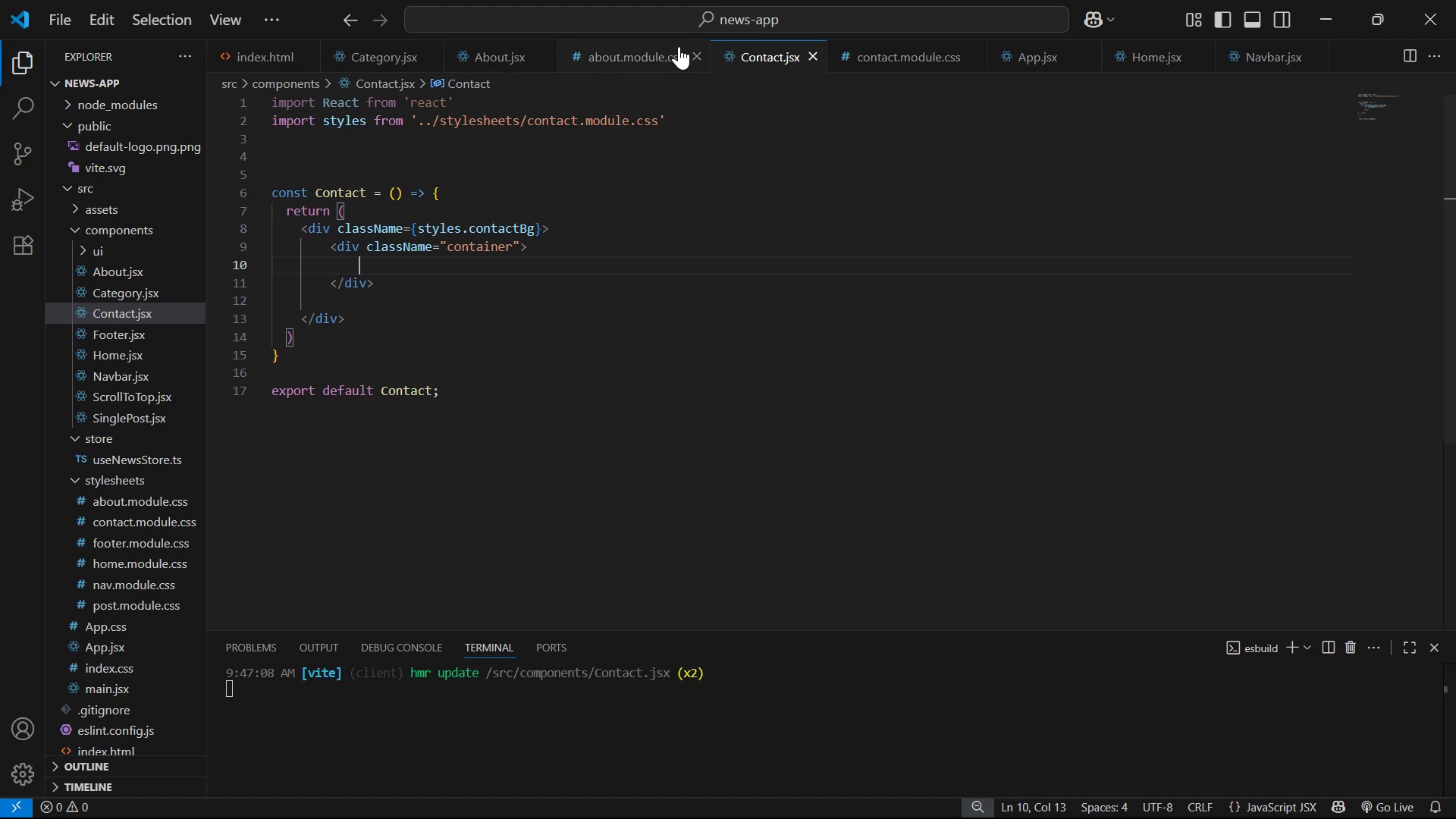 
left_click([691, 54])
 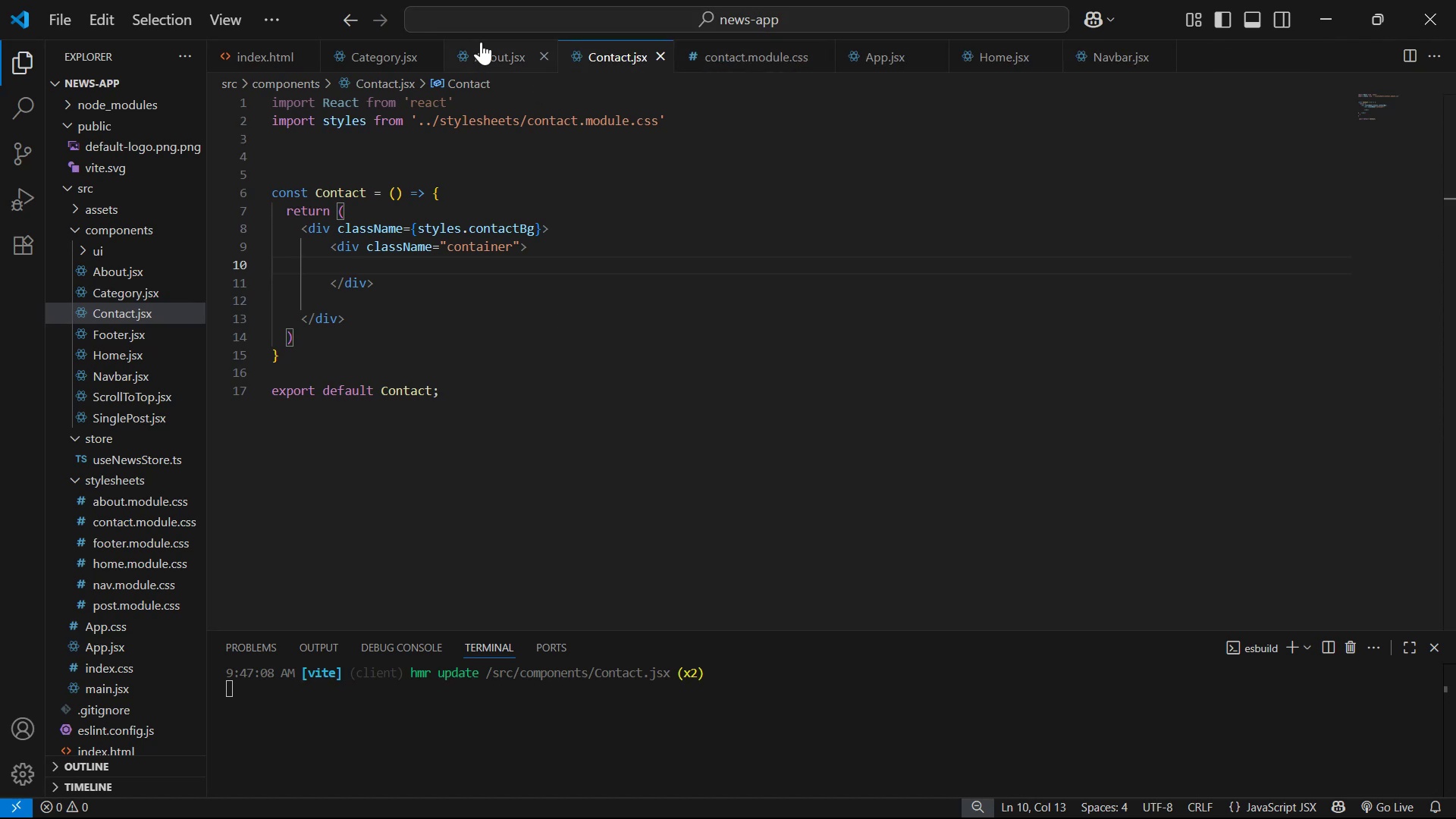 
left_click([482, 43])
 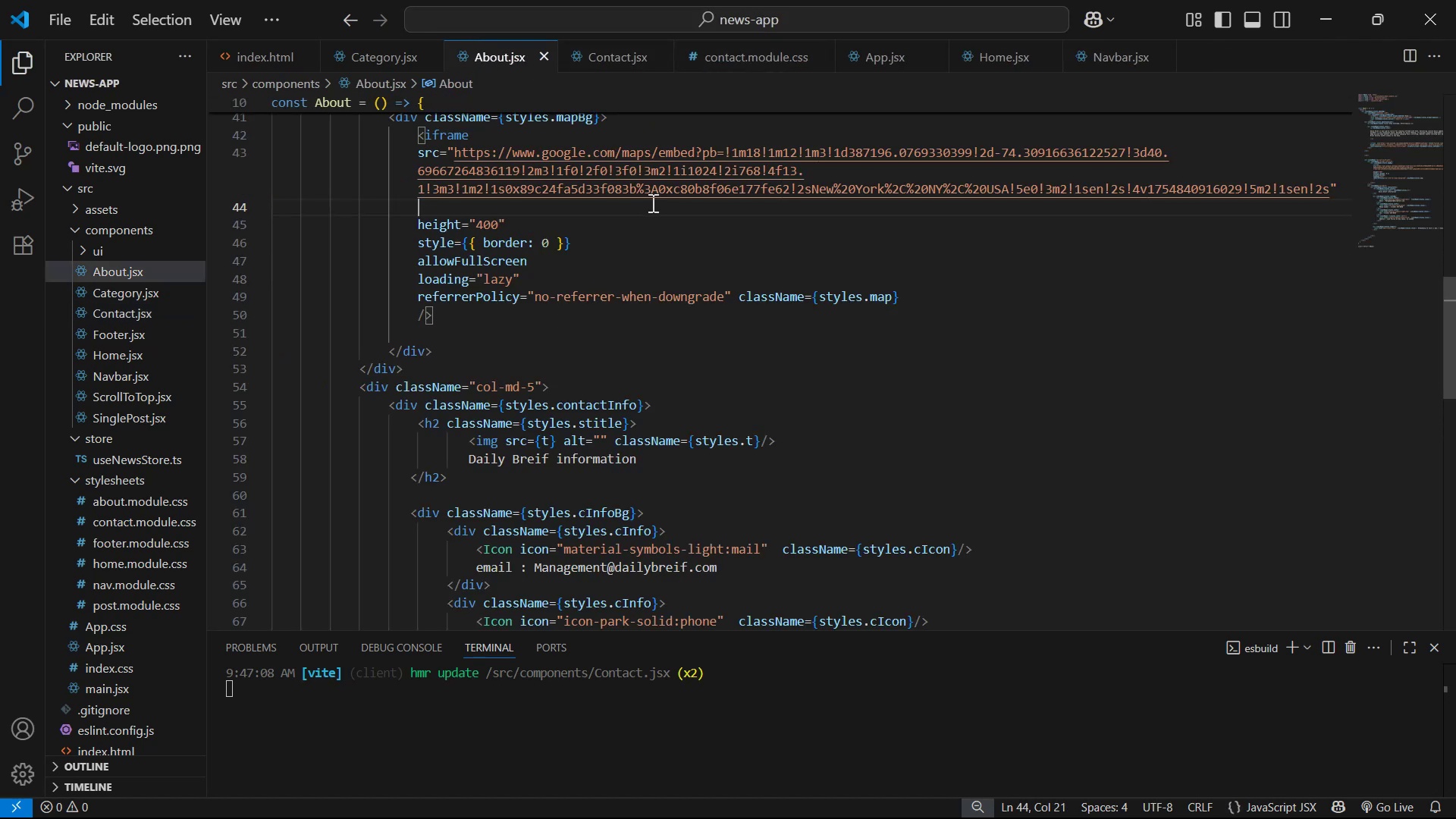 
scroll: coordinate [739, 285], scroll_direction: up, amount: 16.0
 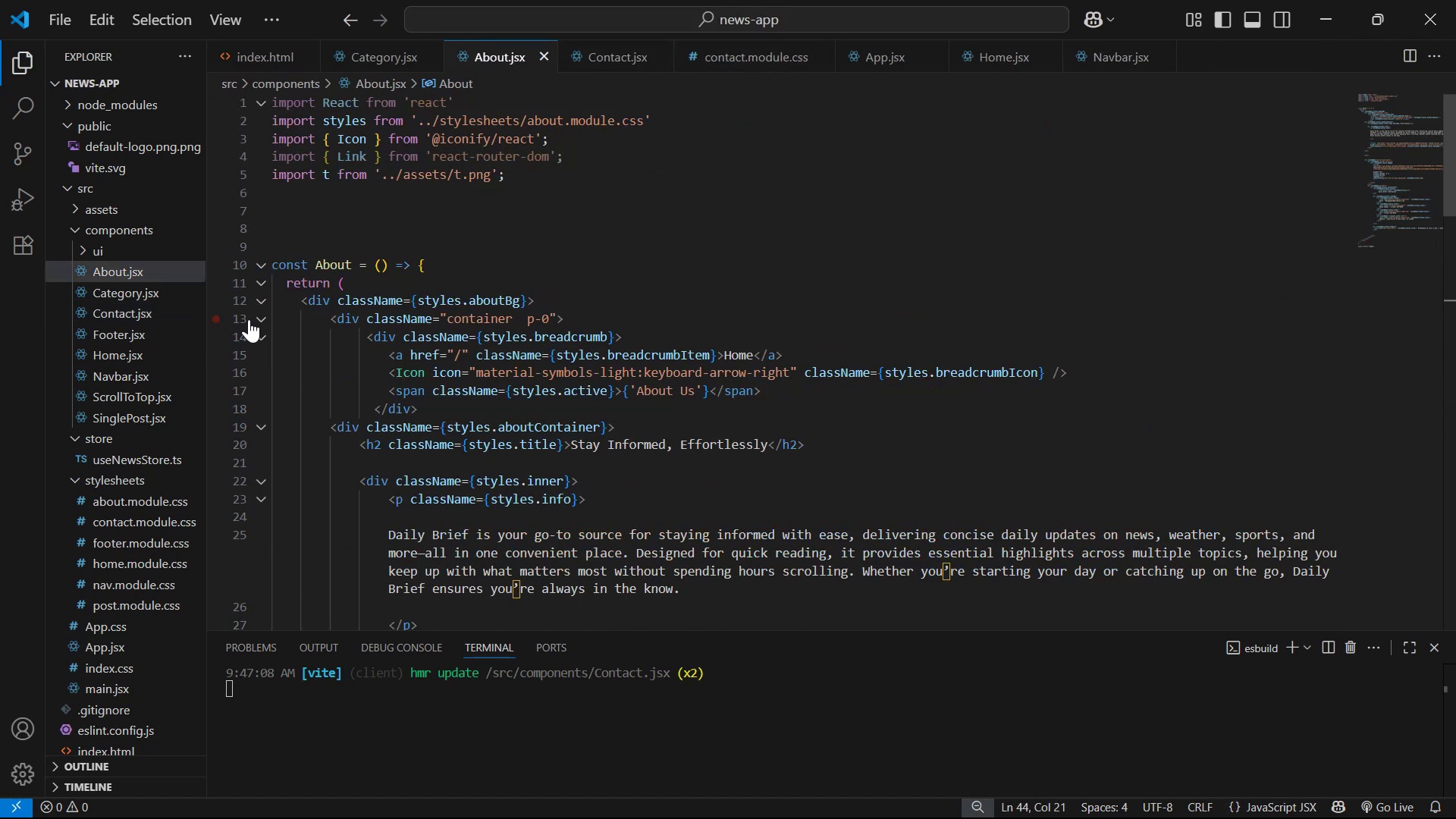 
left_click([262, 337])
 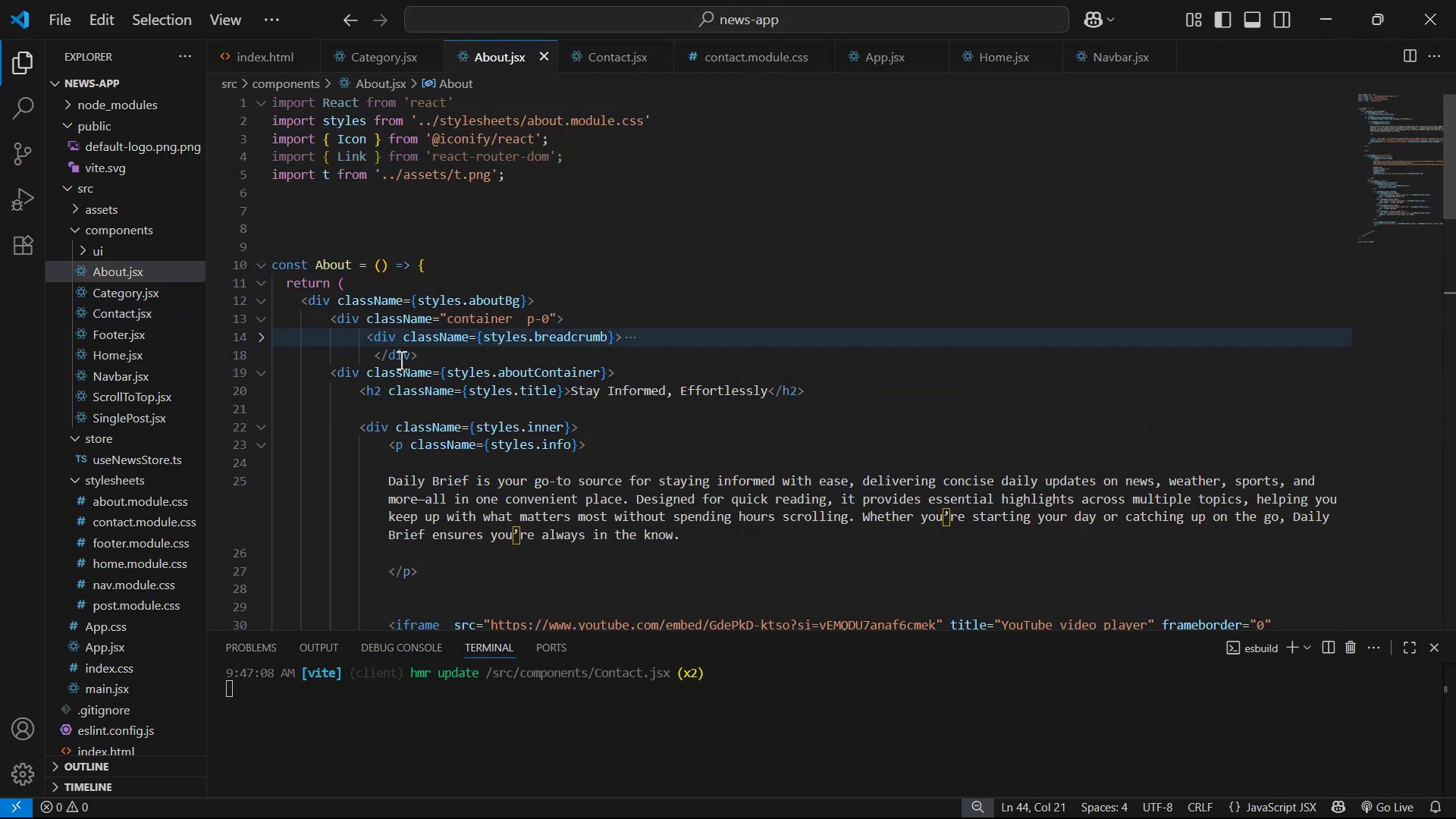 
left_click_drag(start_coordinate=[424, 358], to_coordinate=[366, 337])
 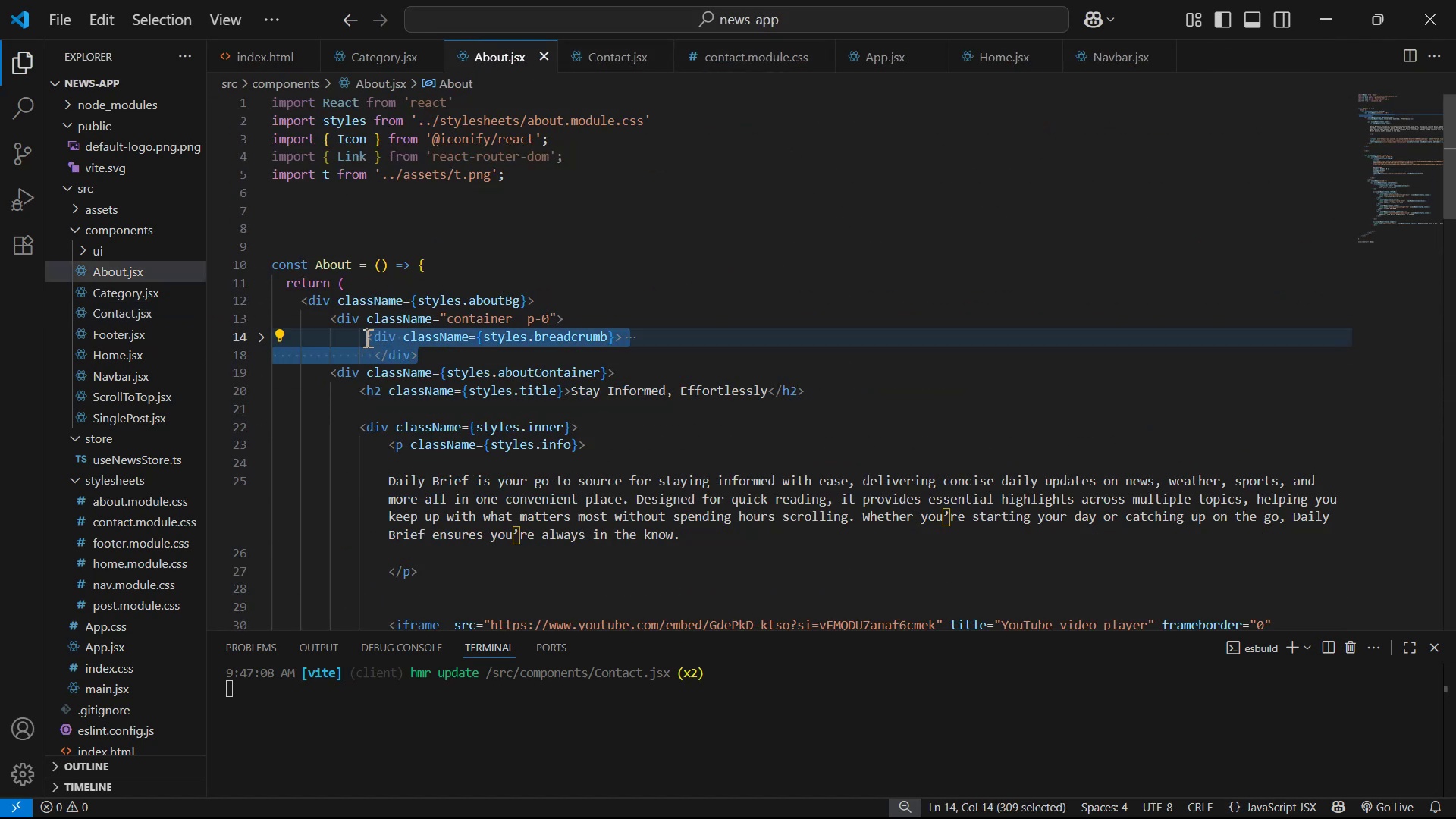 
key(Control+C)
 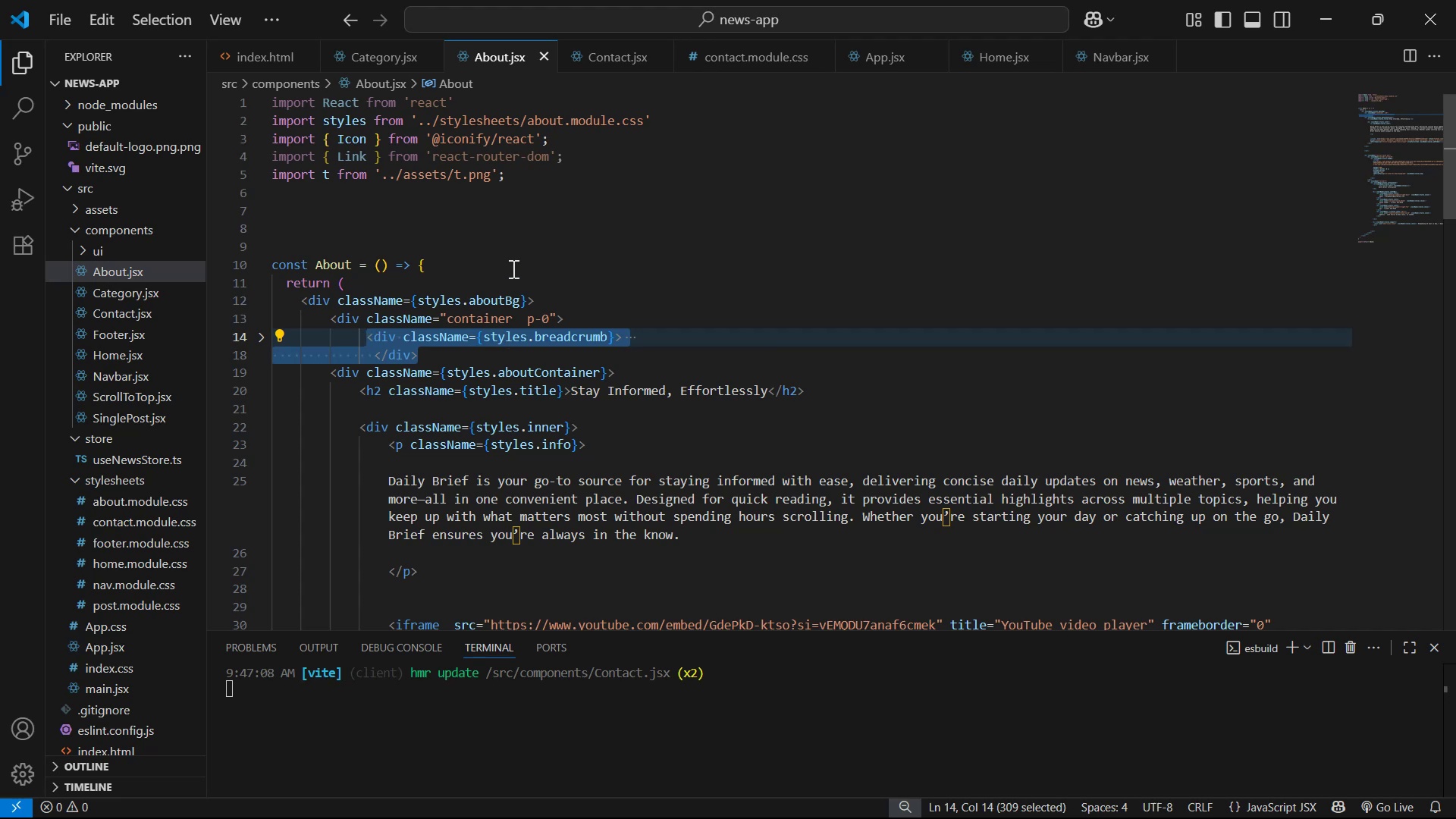 
key(Control+S)
 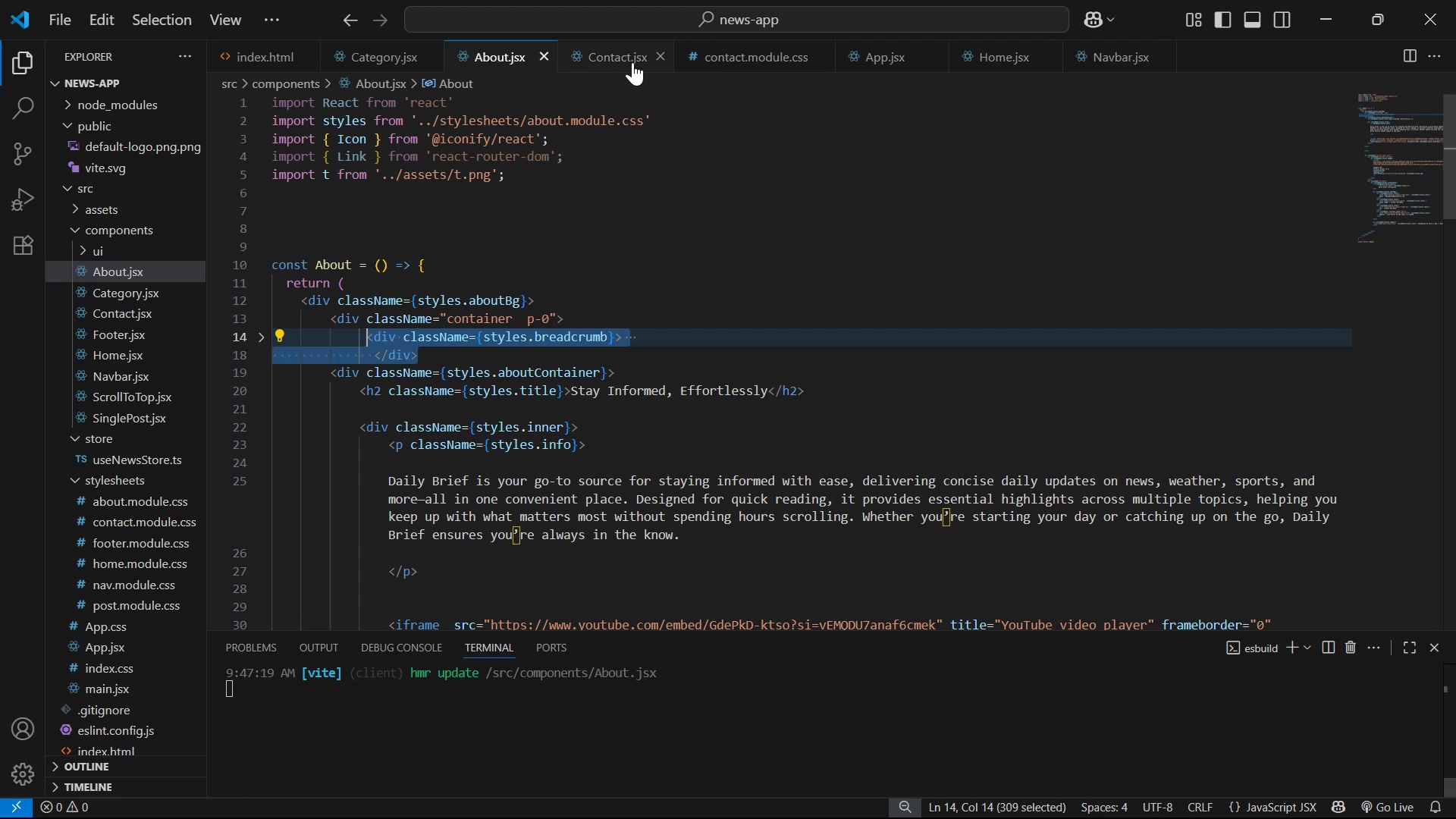 
left_click([628, 56])
 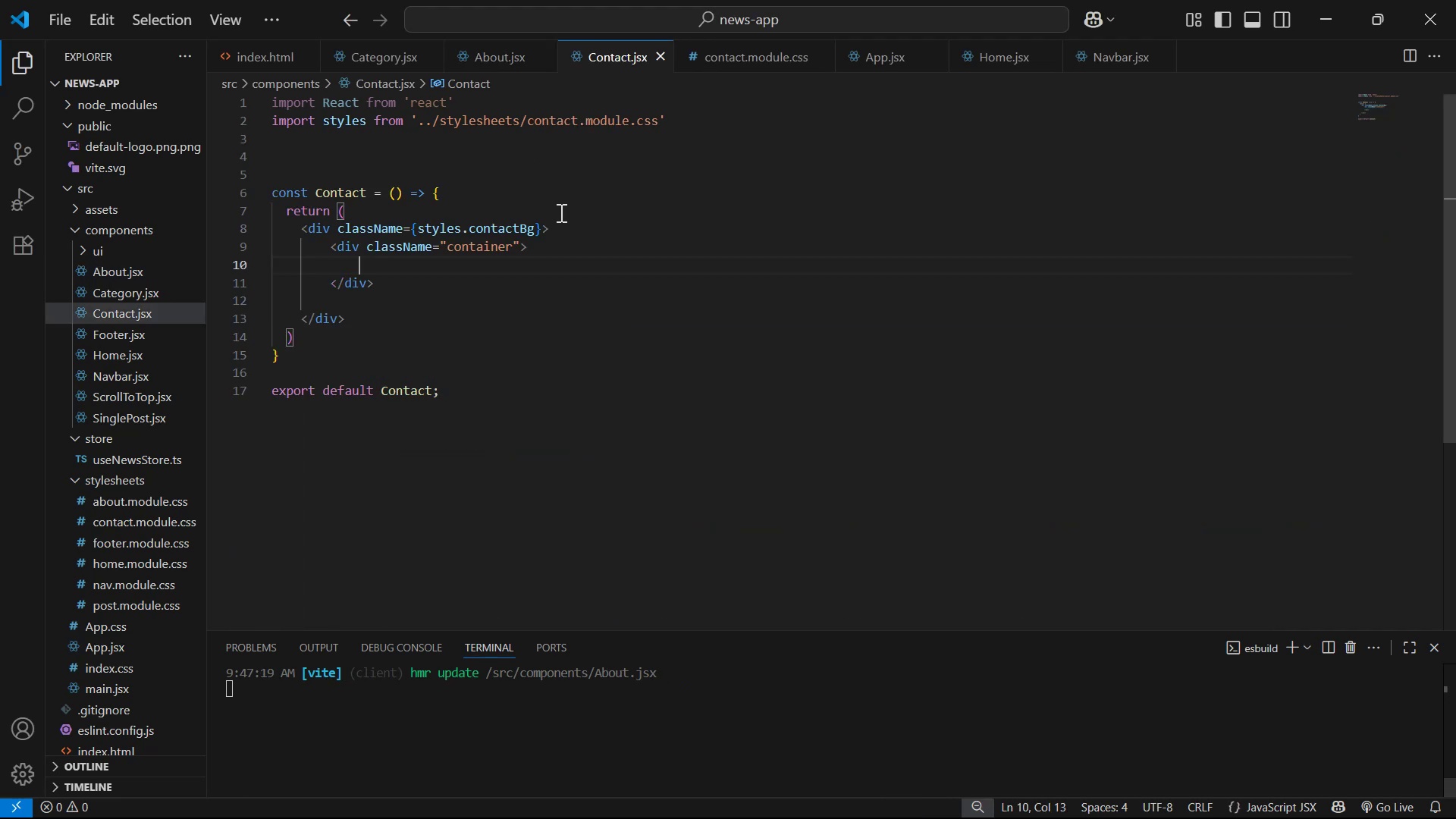 
key(Control+V)
 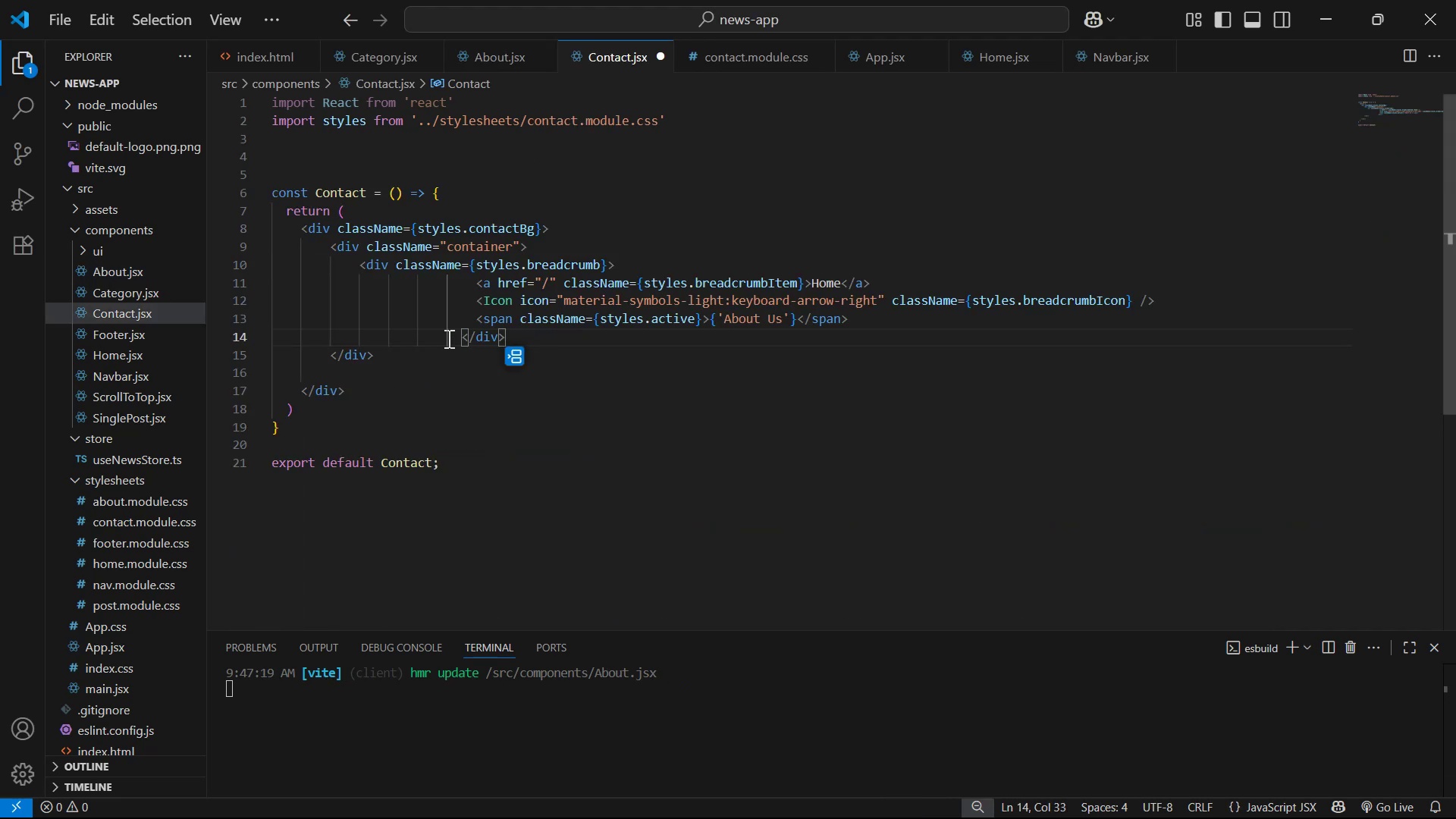 
left_click([448, 337])
 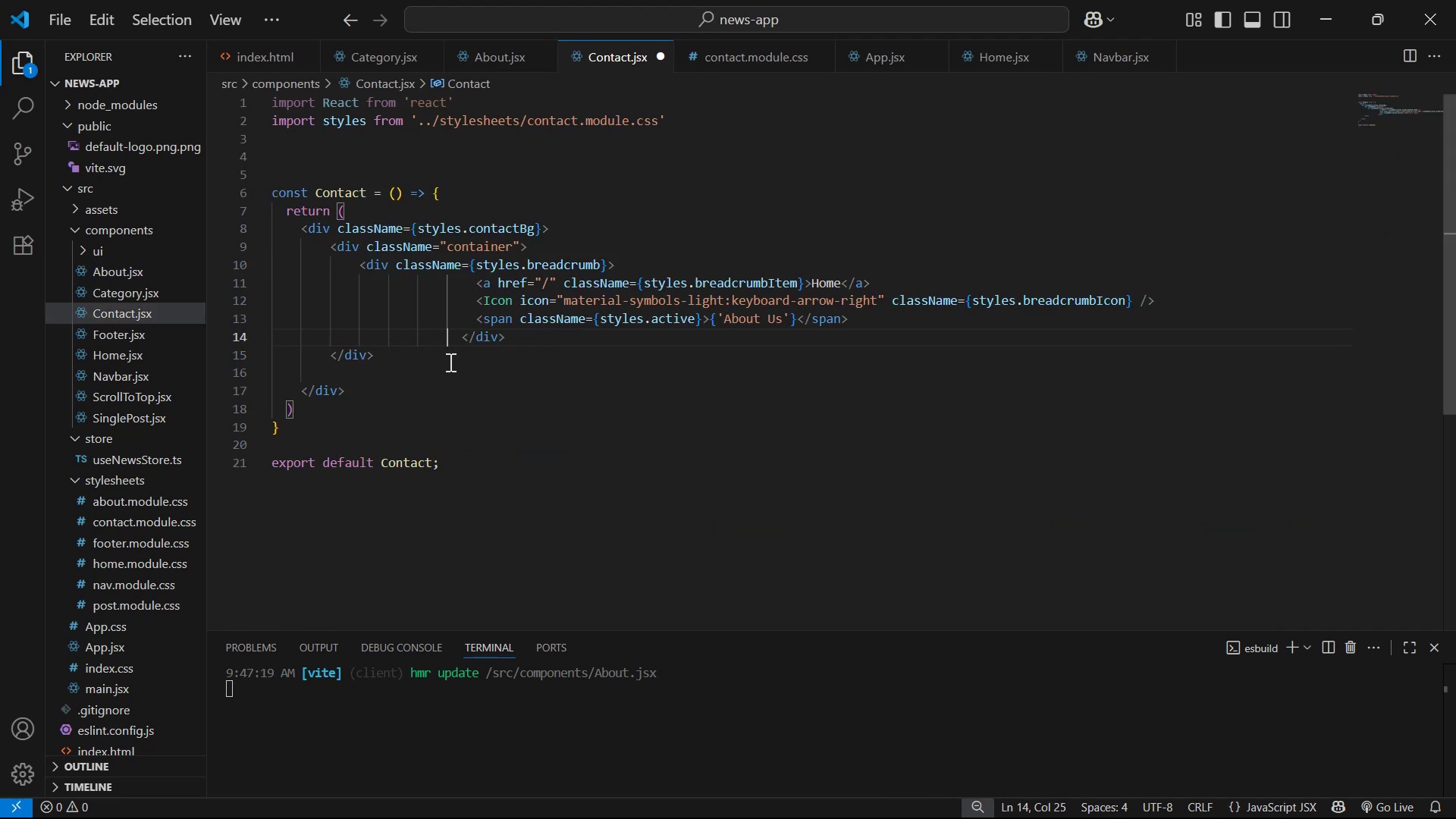 
hold_key(key=AltLeft, duration=1.12)
hold_key(key=ShiftLeft, duration=0.87)
left_click([441, 284])
 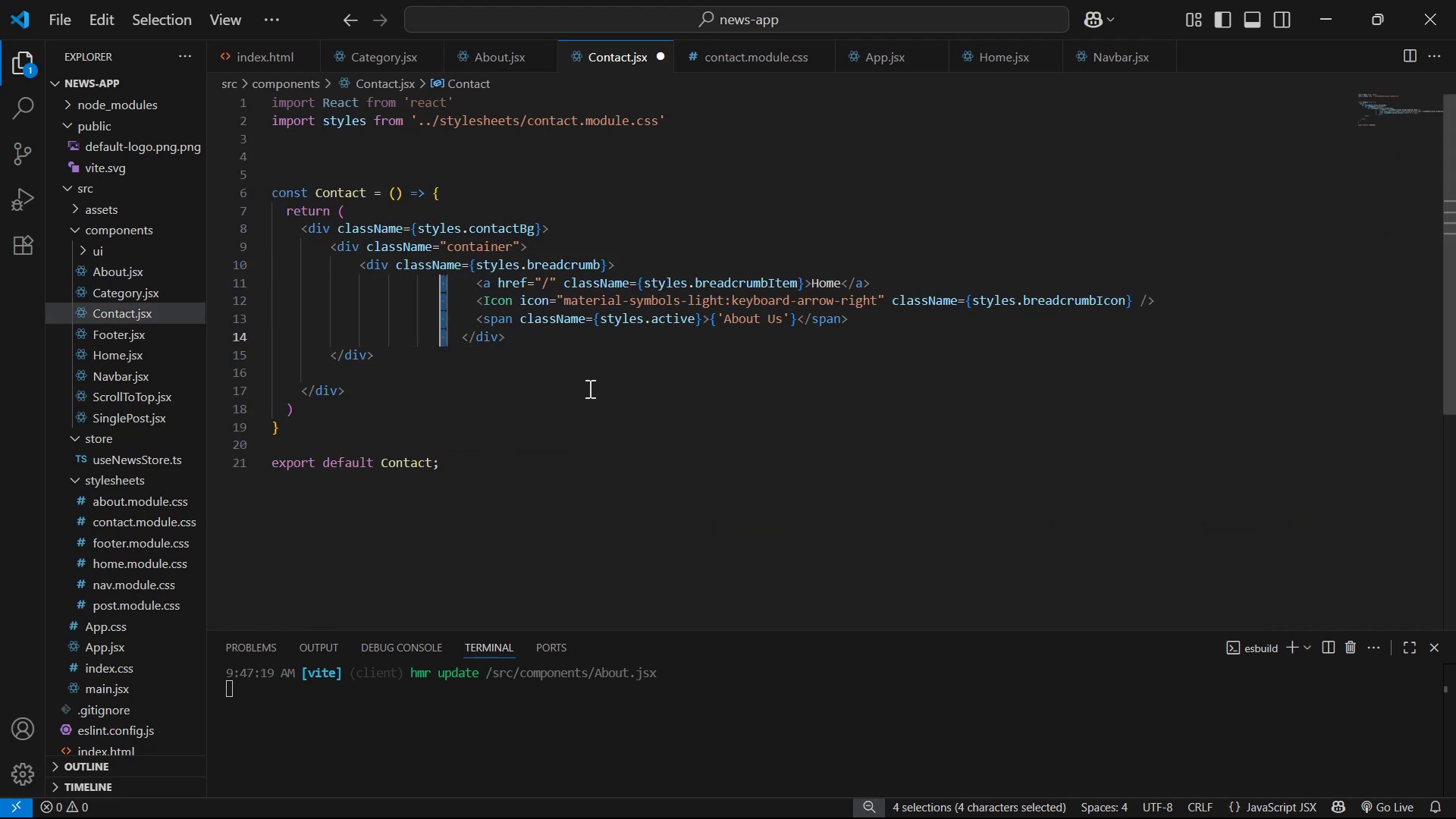 
key(Backspace)
 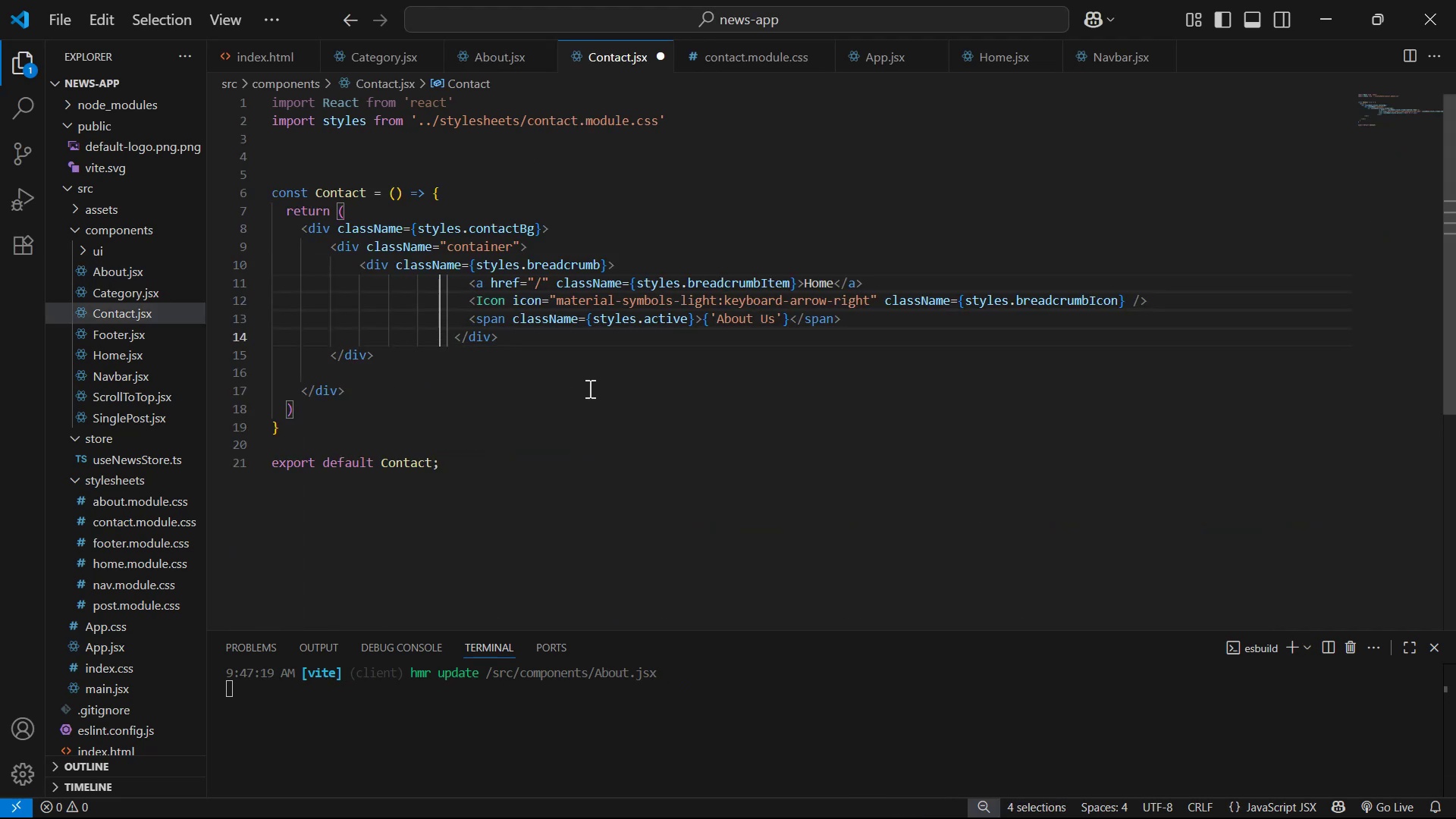 
key(Backspace)
 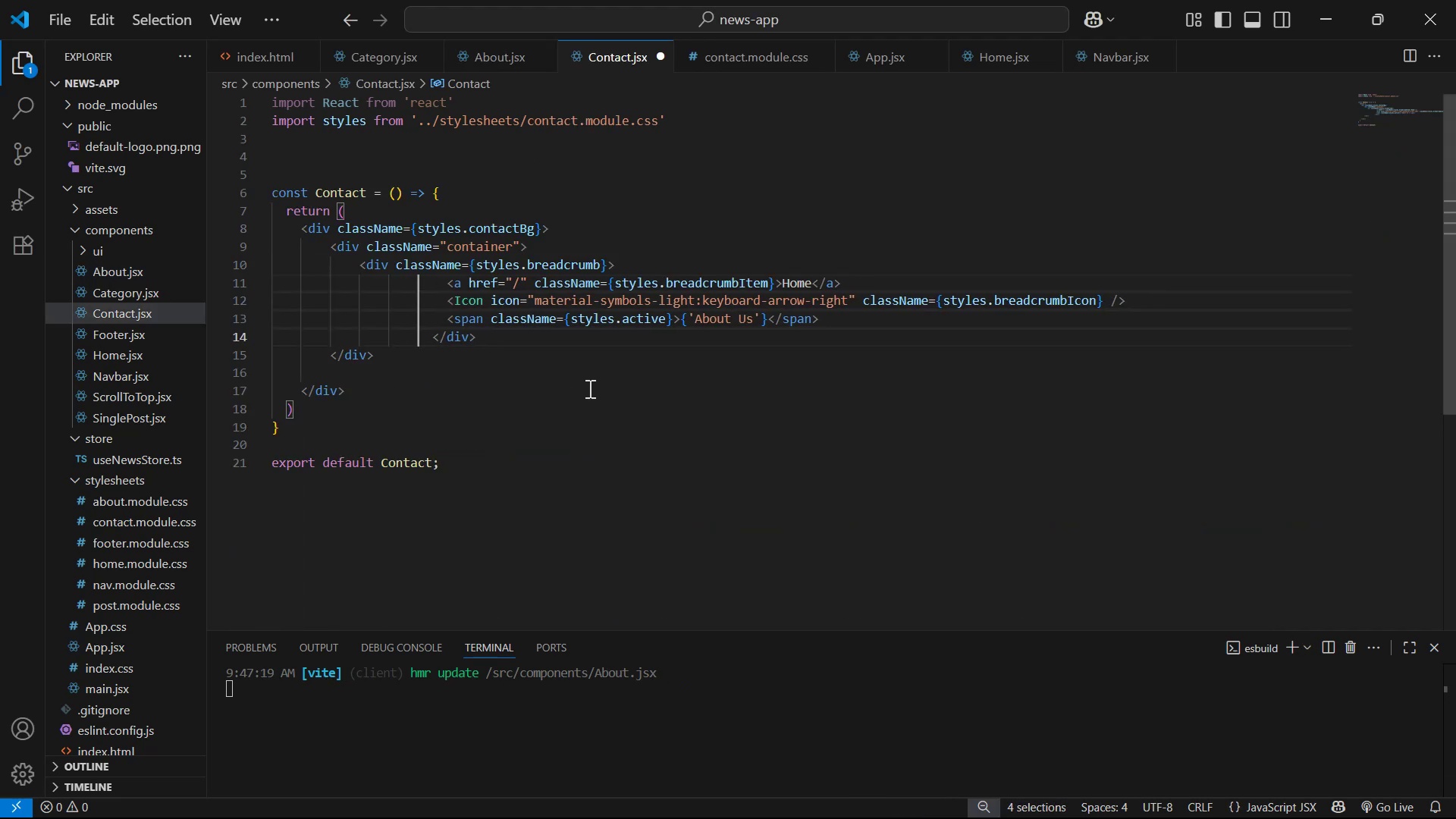 
key(Backspace)
 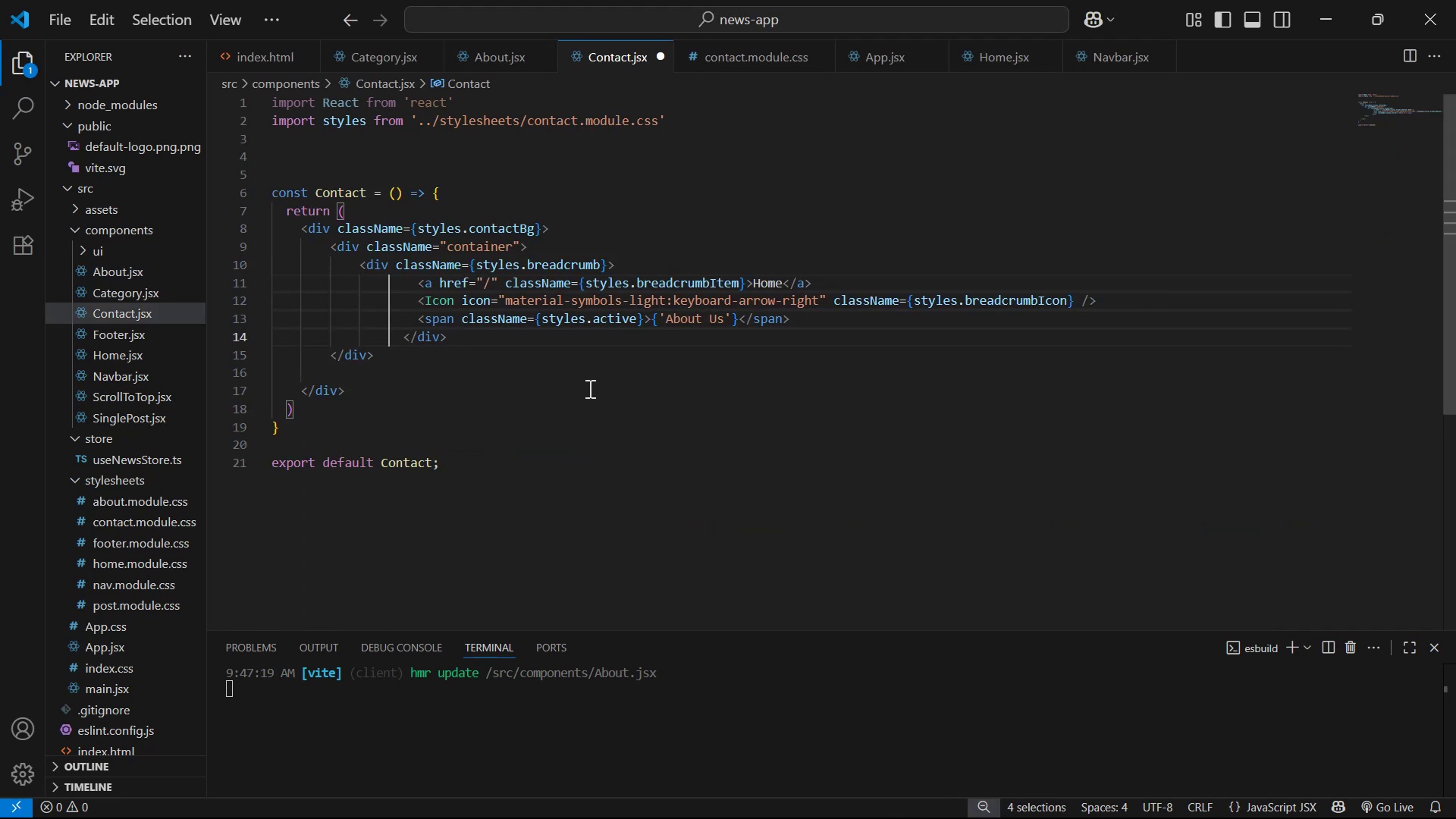 
key(Backspace)
 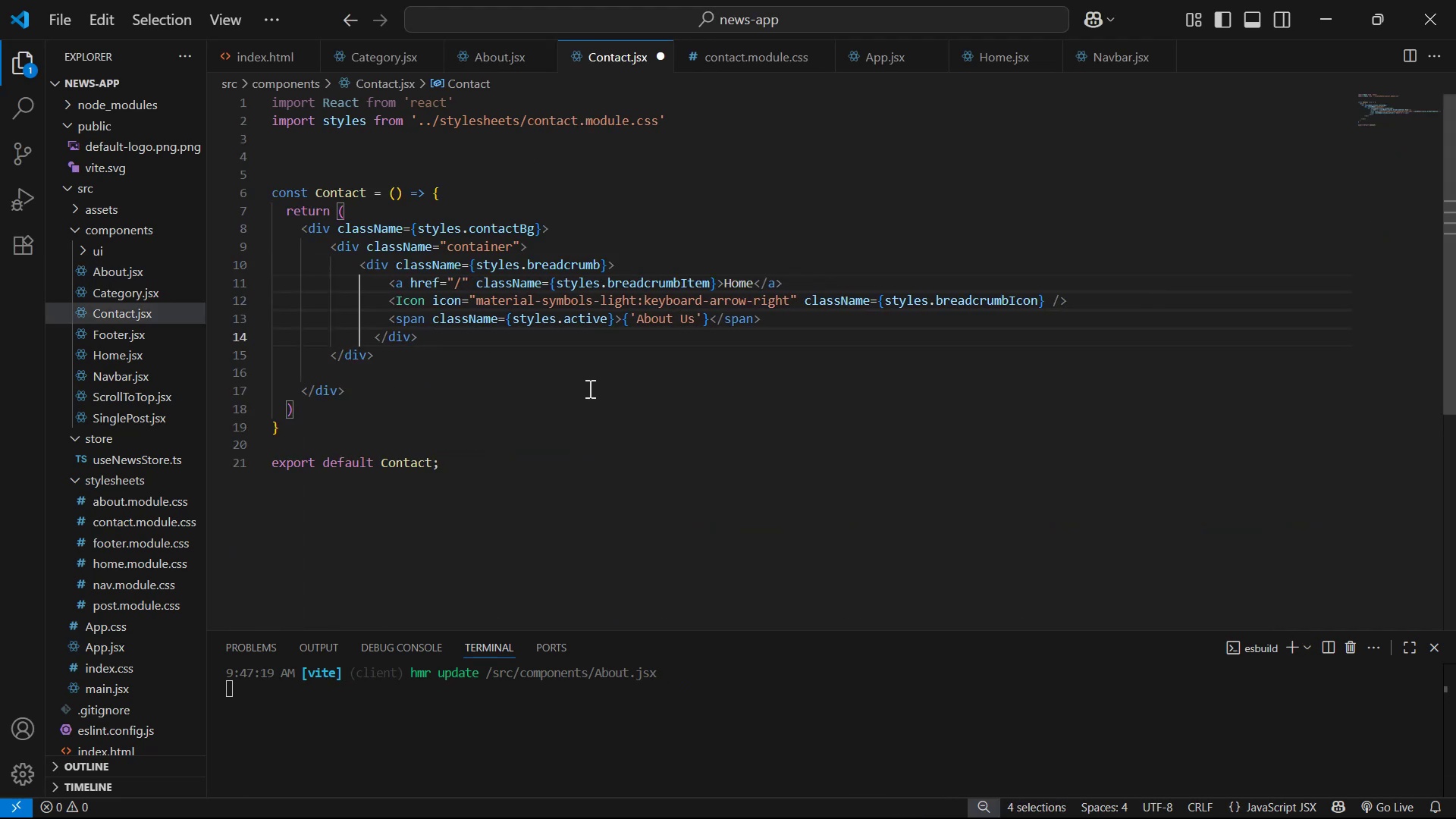 
key(Control+S)
 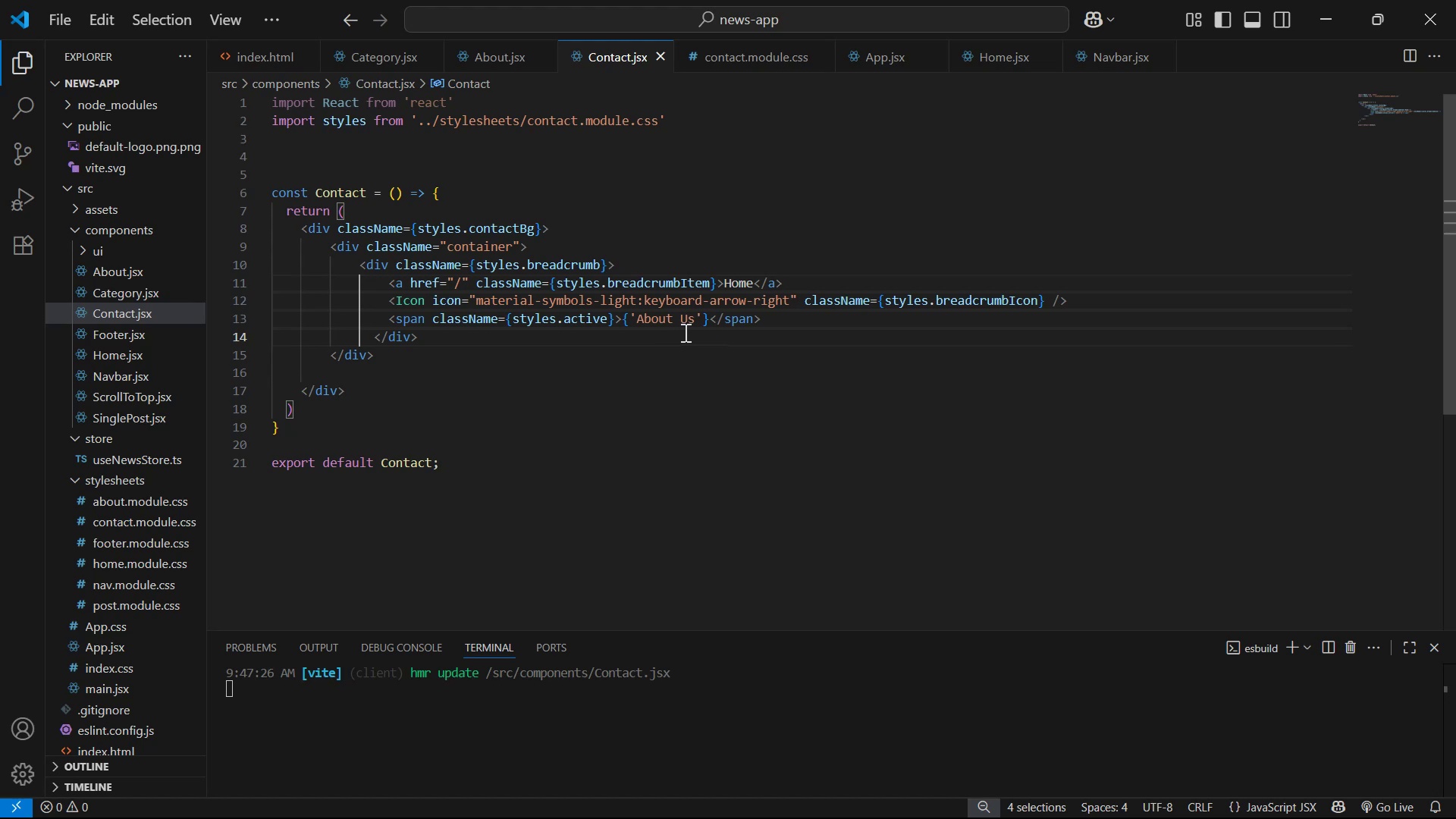 
left_click([697, 331])
 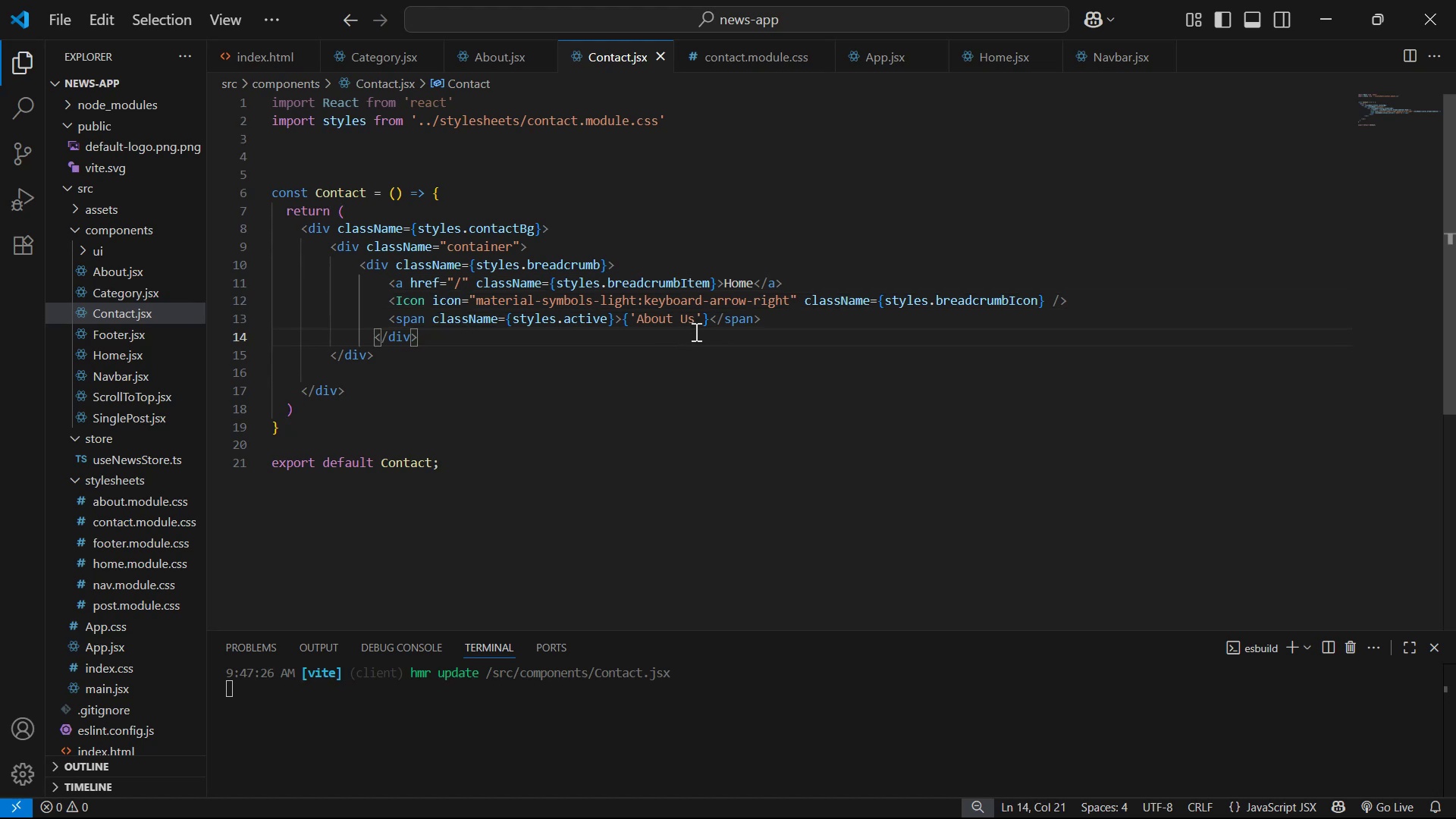 
left_click([693, 328])
 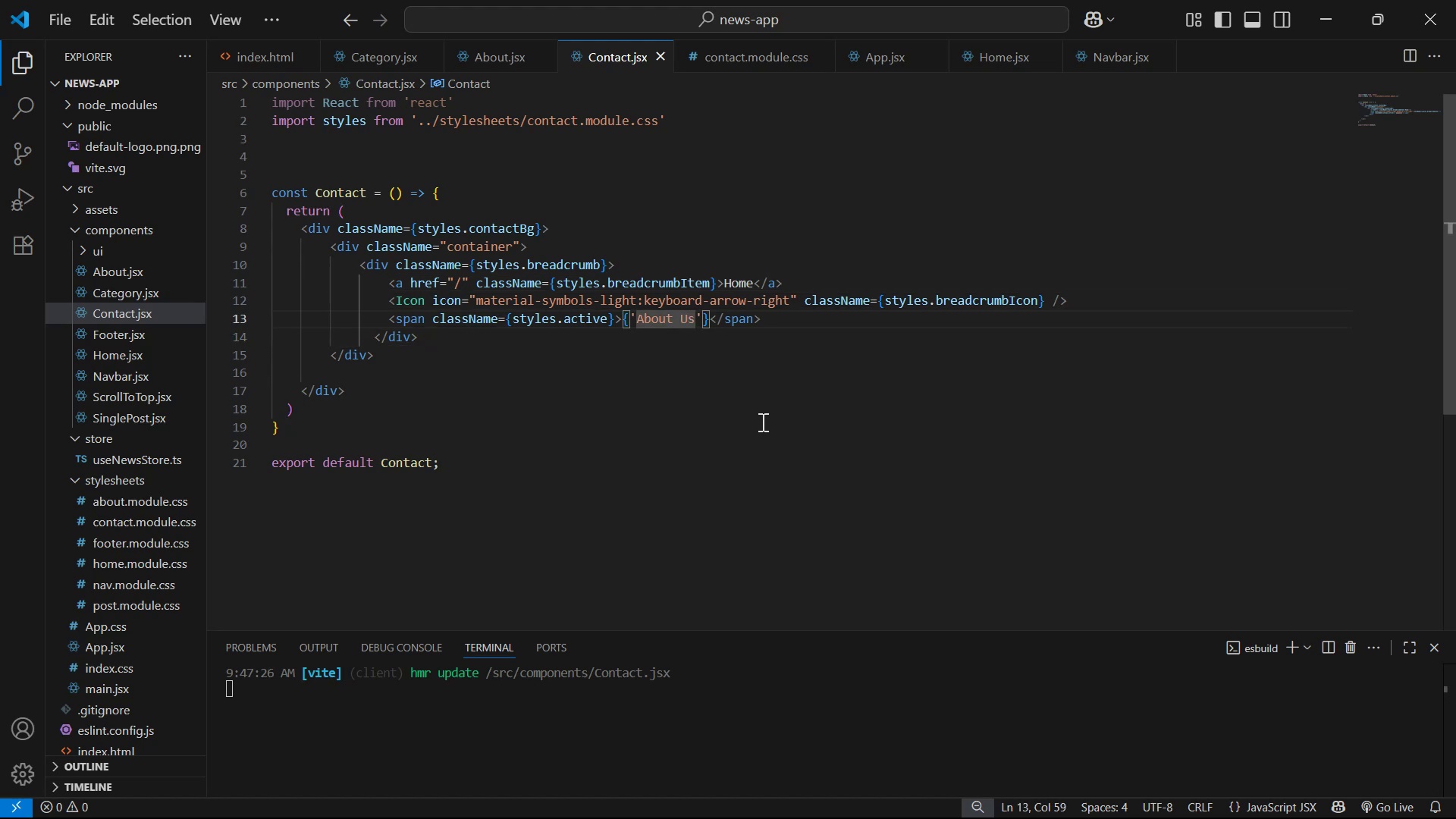 
key(Backspace)
key(Backspace)
key(Backspace)
key(Backspace)
key(Backspace)
key(Backspace)
key(Backspace)
key(Backspace)
type(Conatct )
key(Backspace)
key(Backspace)
key(Backspace)
key(Backspace)
key(Backspace)
type(tact )
key(Backspace)
 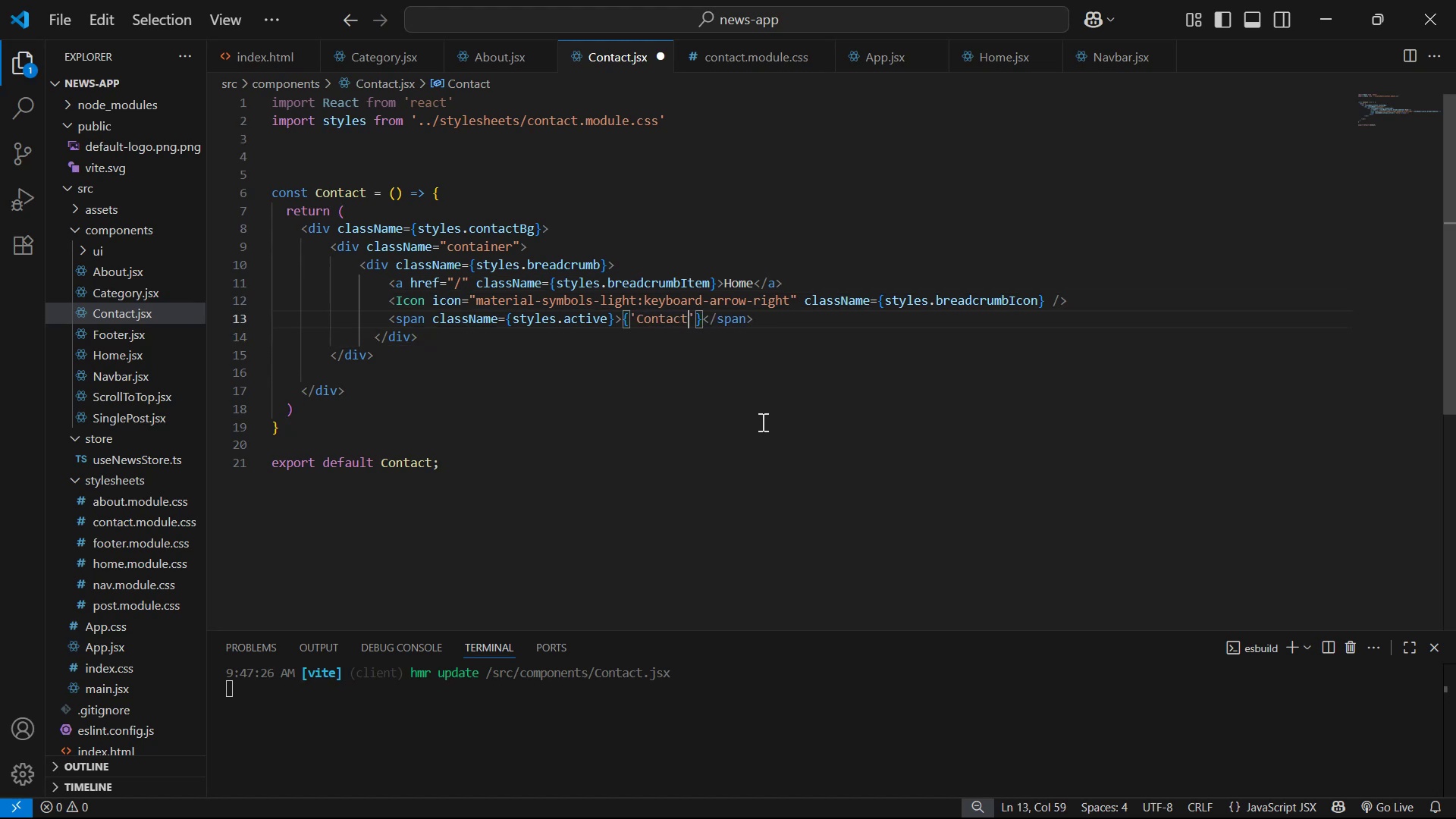 
key(Control+S)
 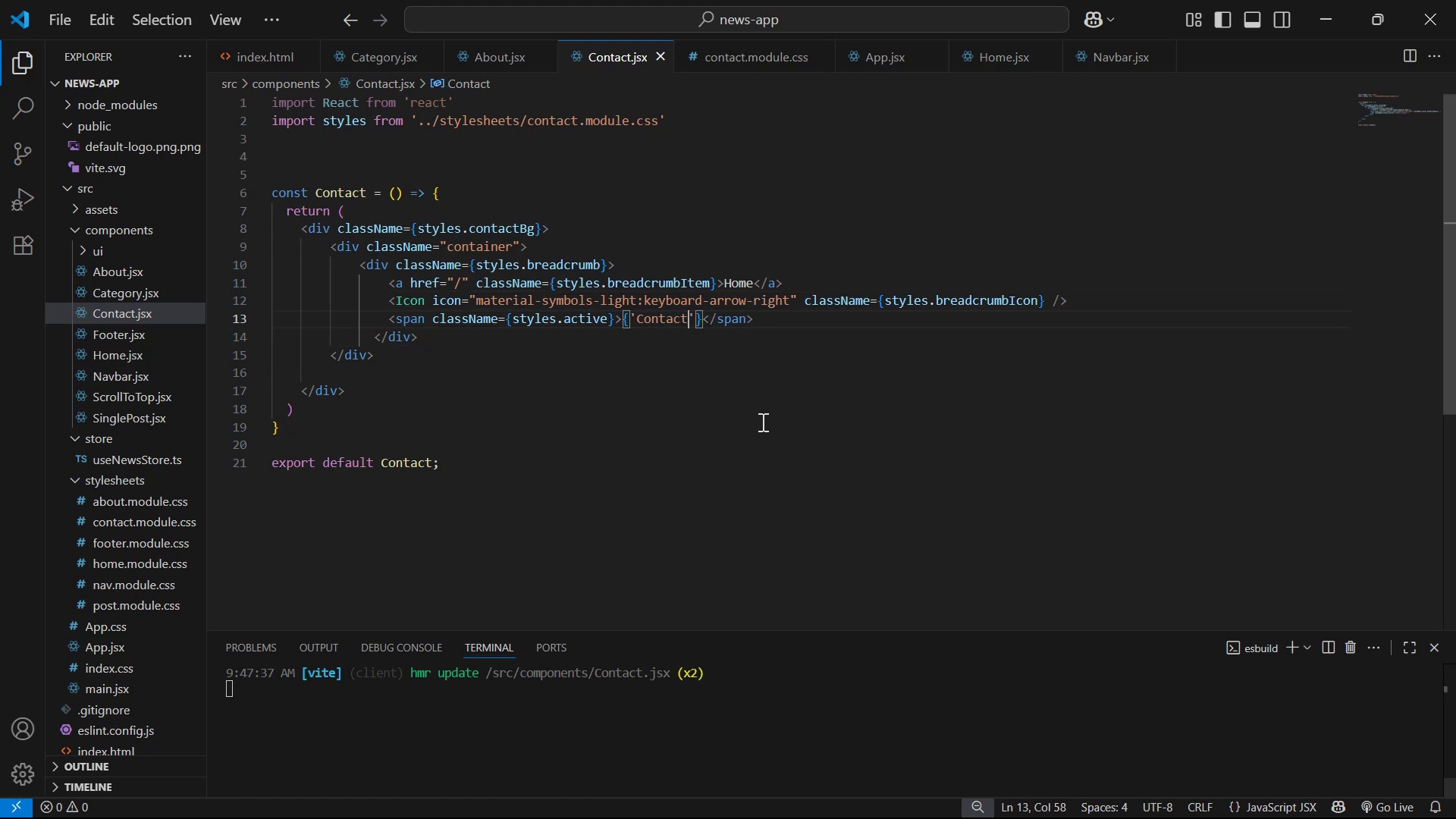 
key(Alt+Tab)
 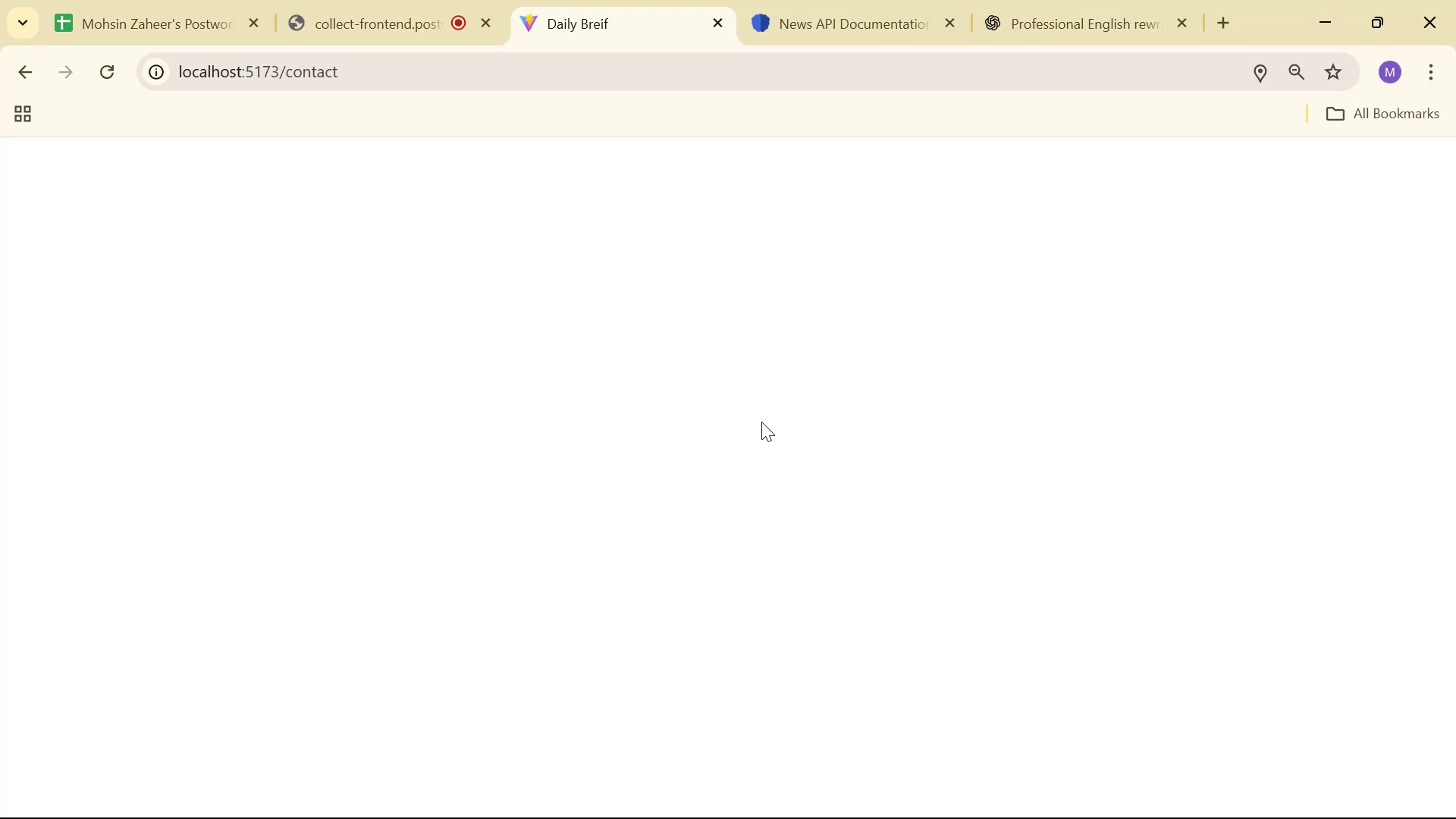 
key(Alt+AltLeft)
 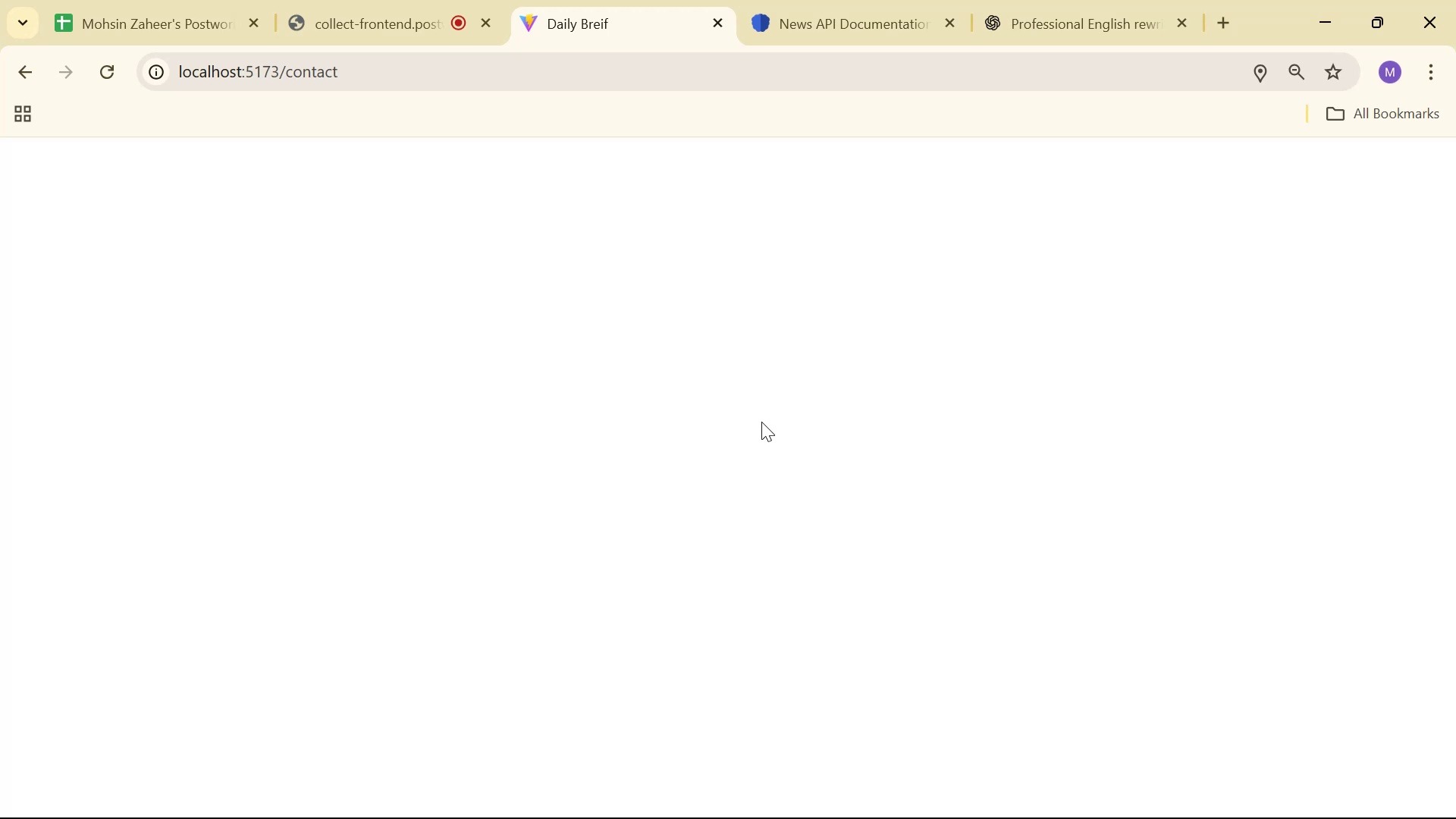 
key(Tab)
type( Us)
 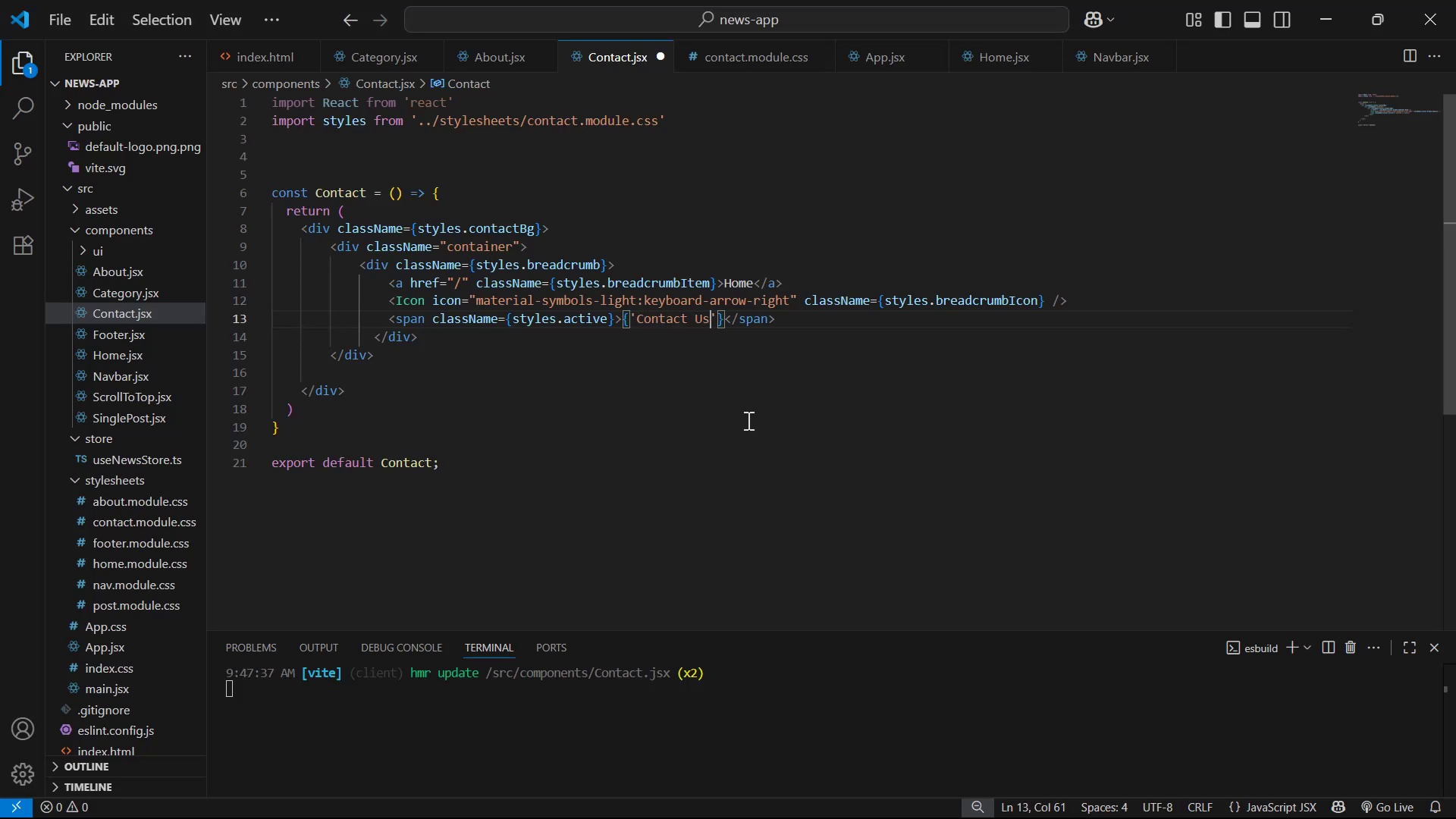 
key(Control+S)
 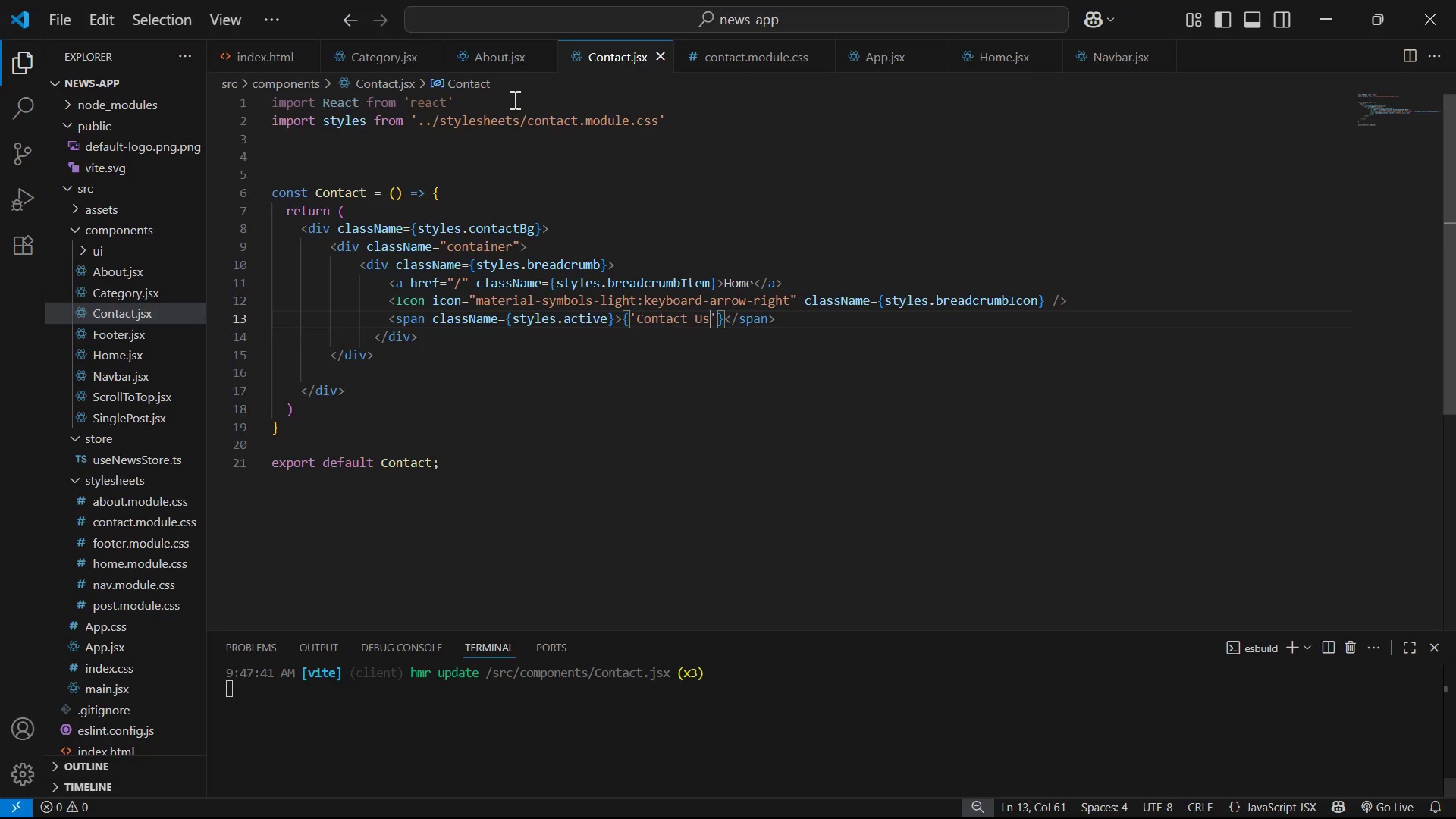 
left_click([506, 68])
 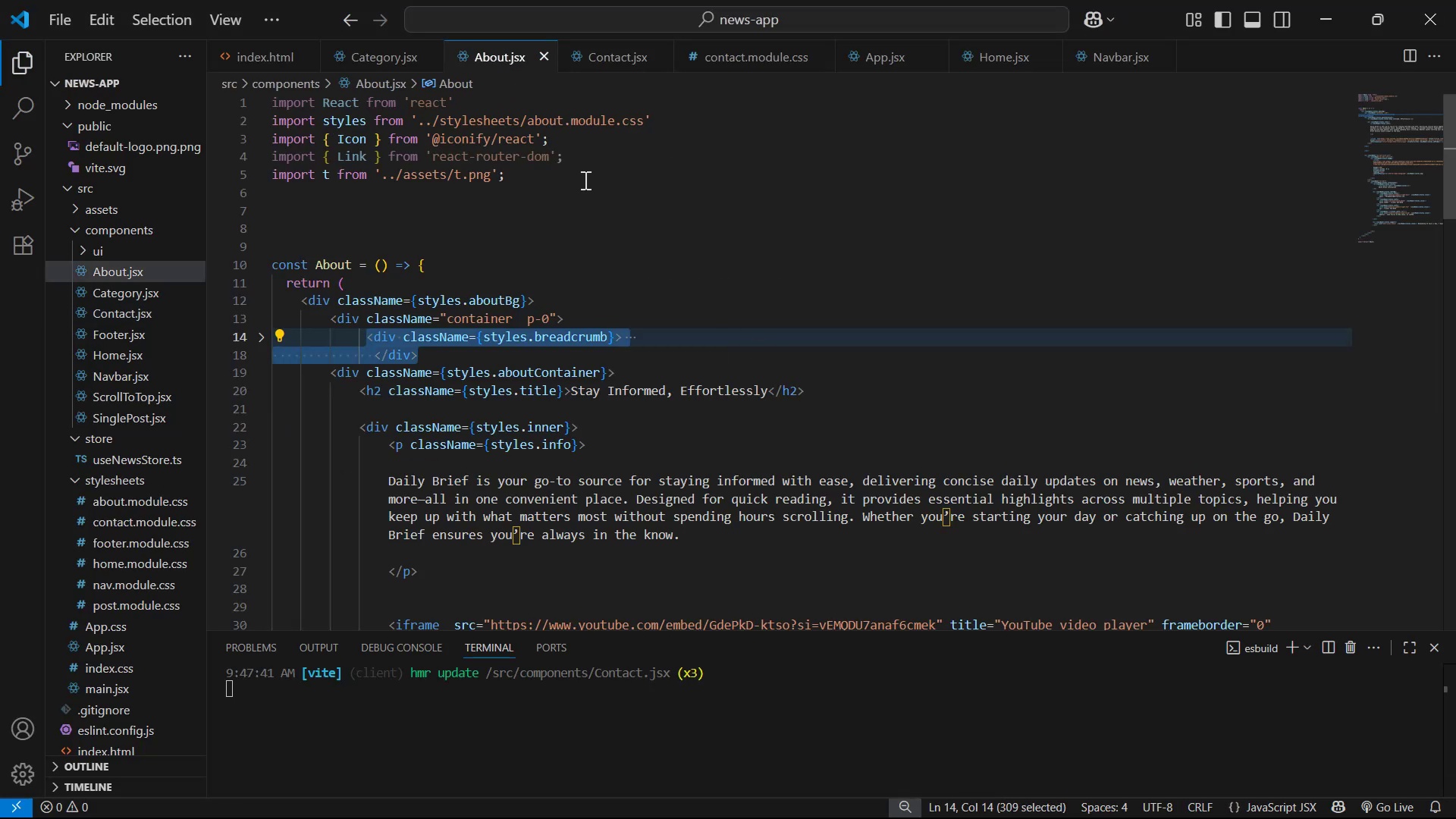 
left_click_drag(start_coordinate=[597, 159], to_coordinate=[216, 143])
 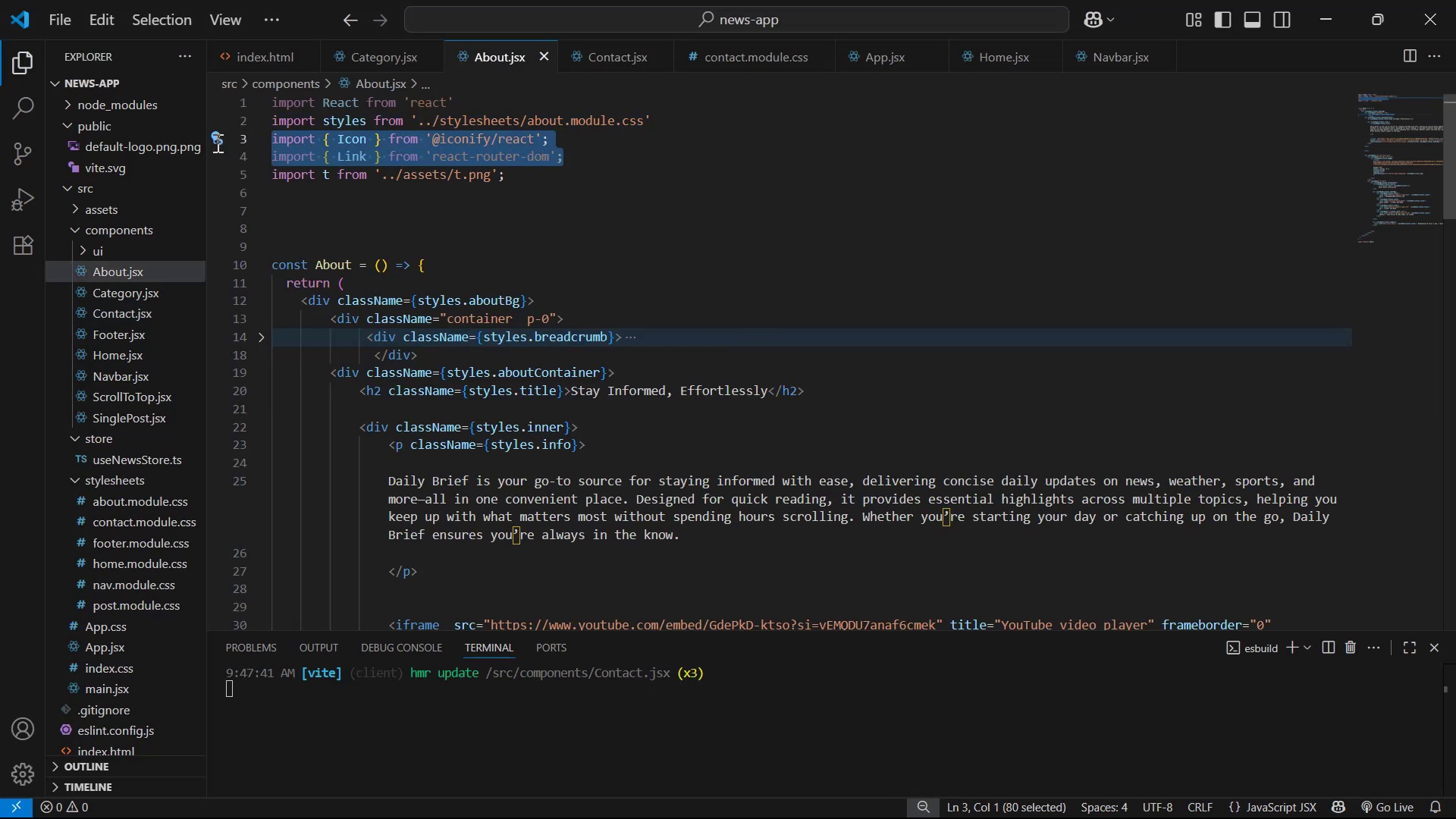 
left_click([216, 143])
 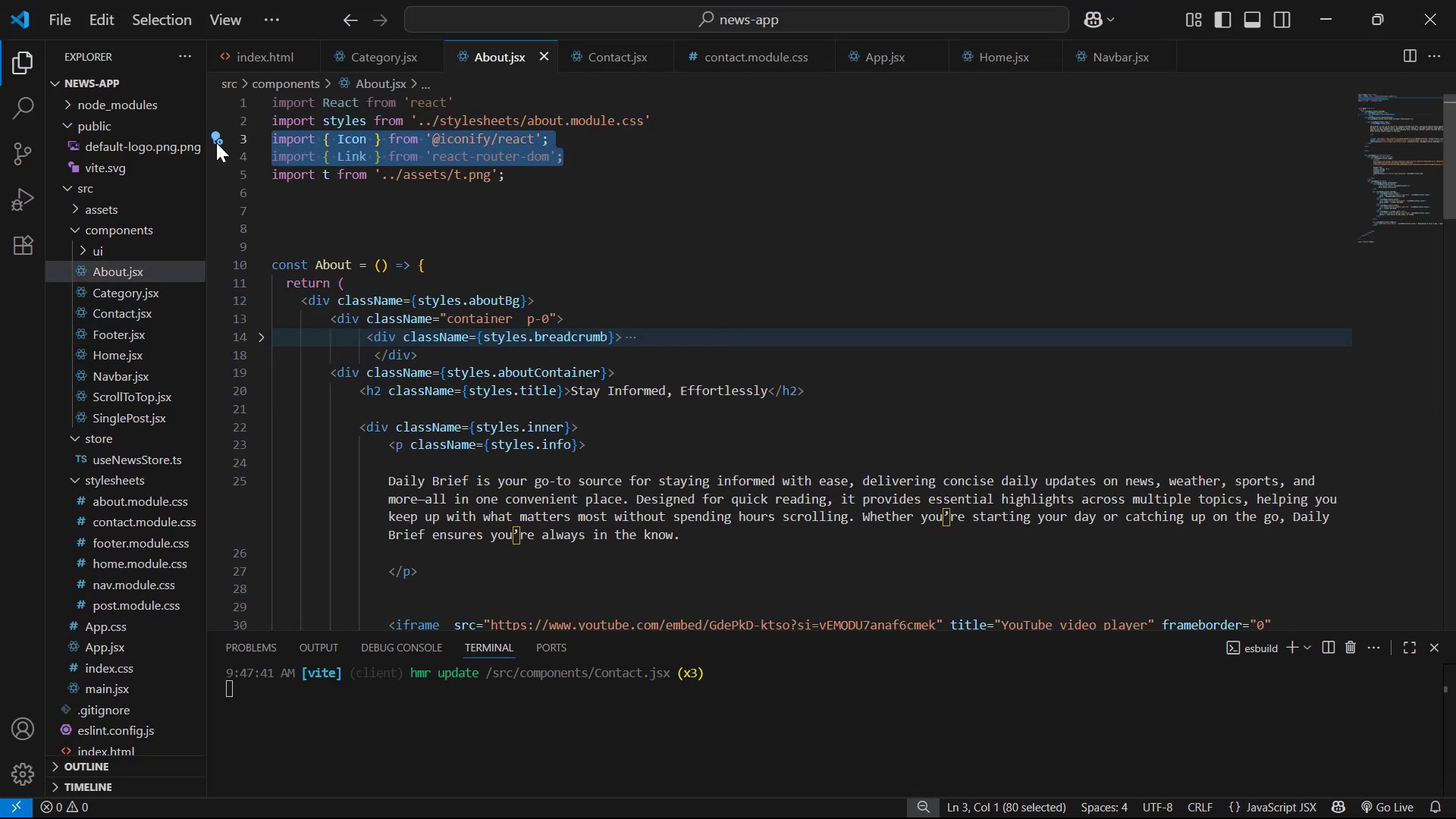 
key(Control+C)
 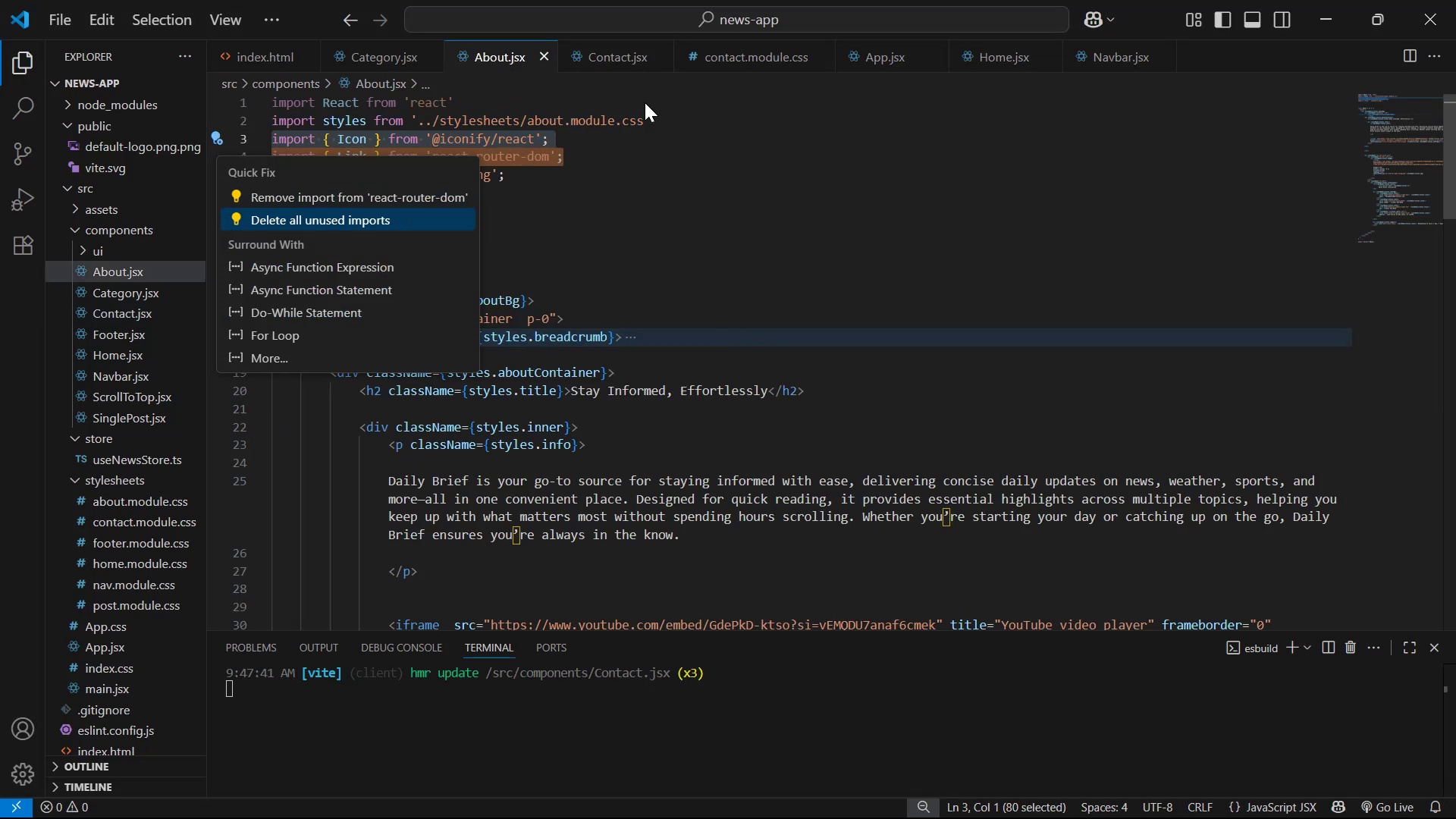 
key(Control+ControlLeft)
 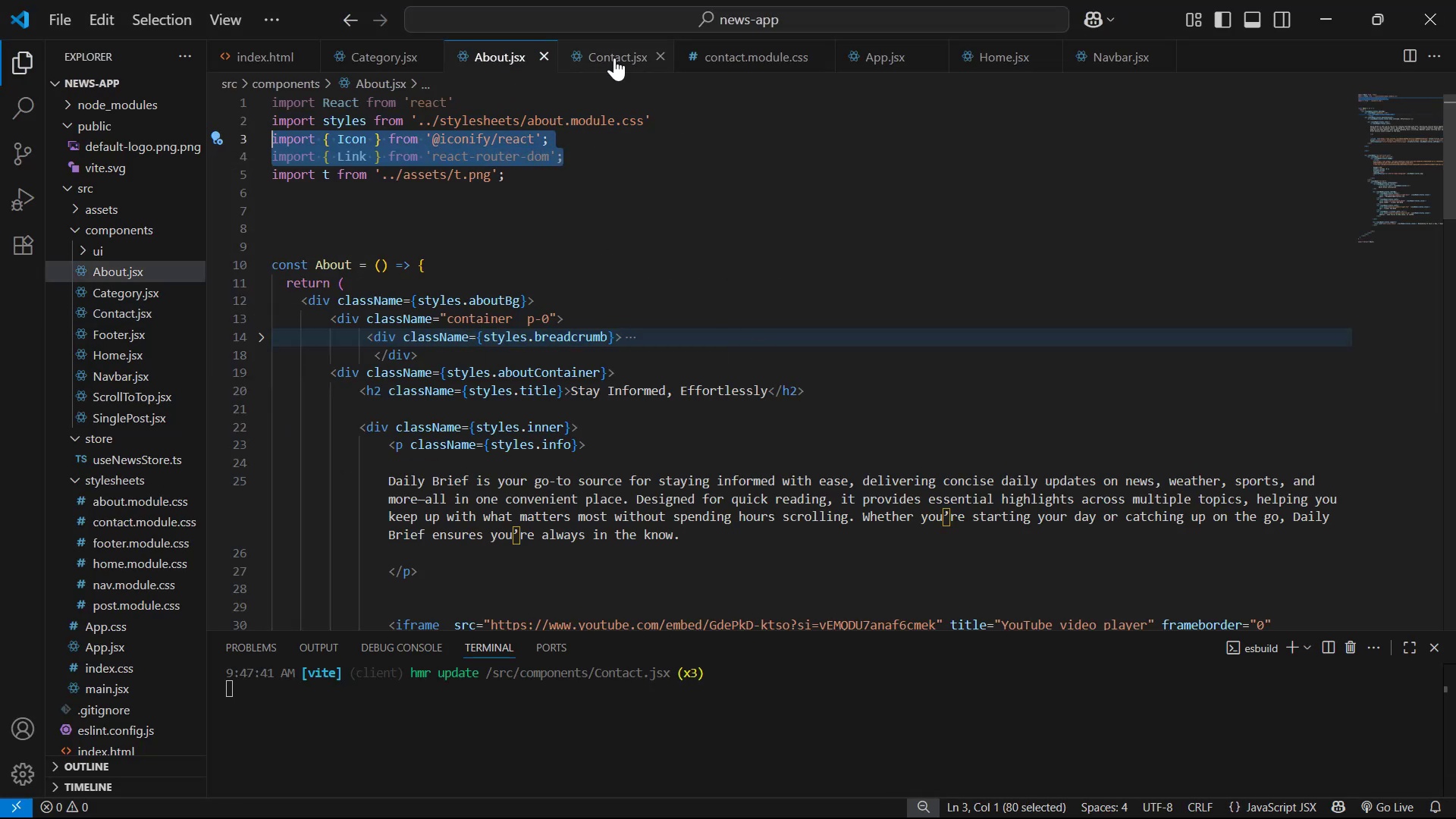 
double_click([614, 58])
 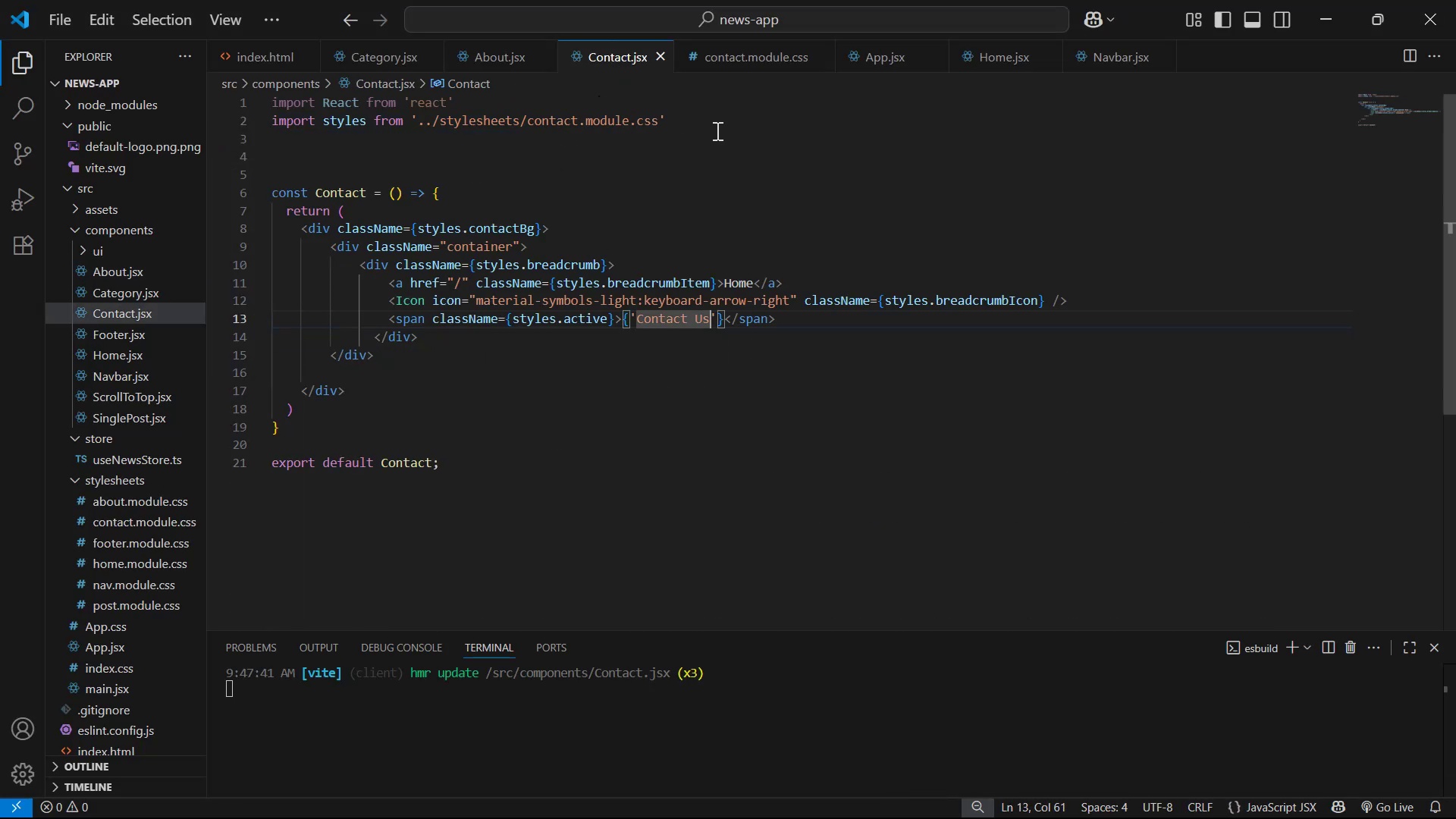 
left_click([755, 111])
 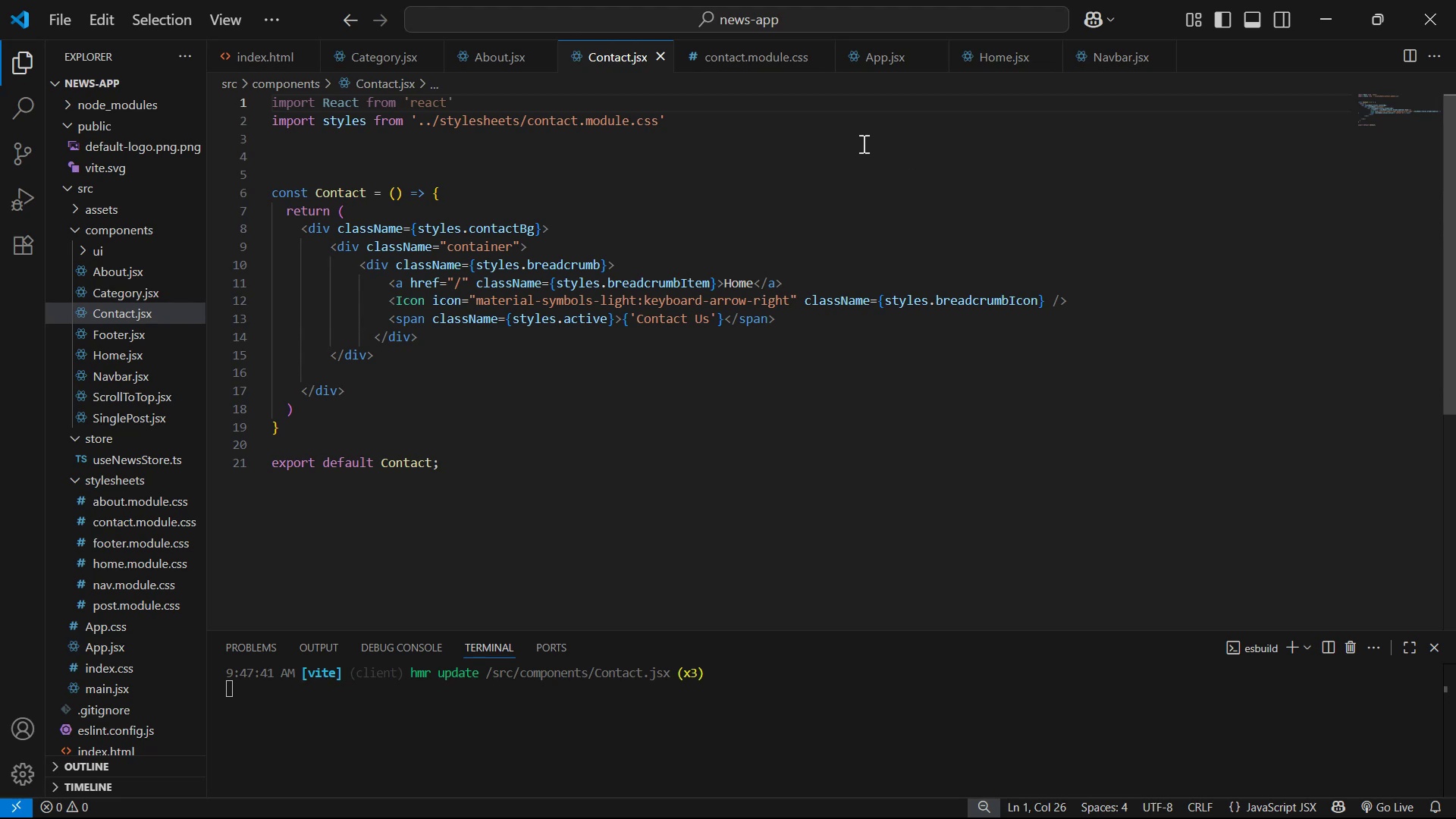 
left_click([839, 136])
 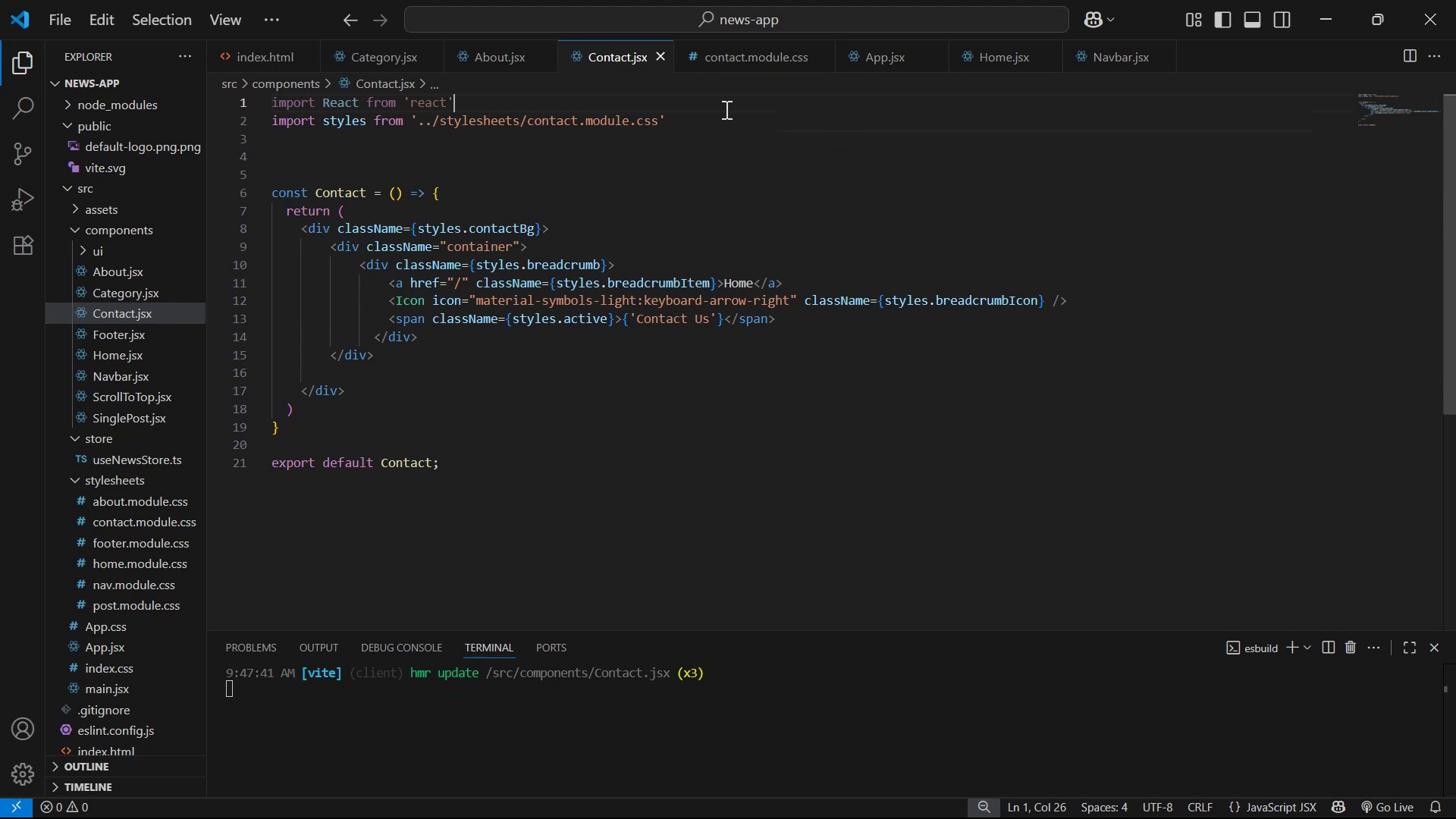 
double_click([733, 115])
 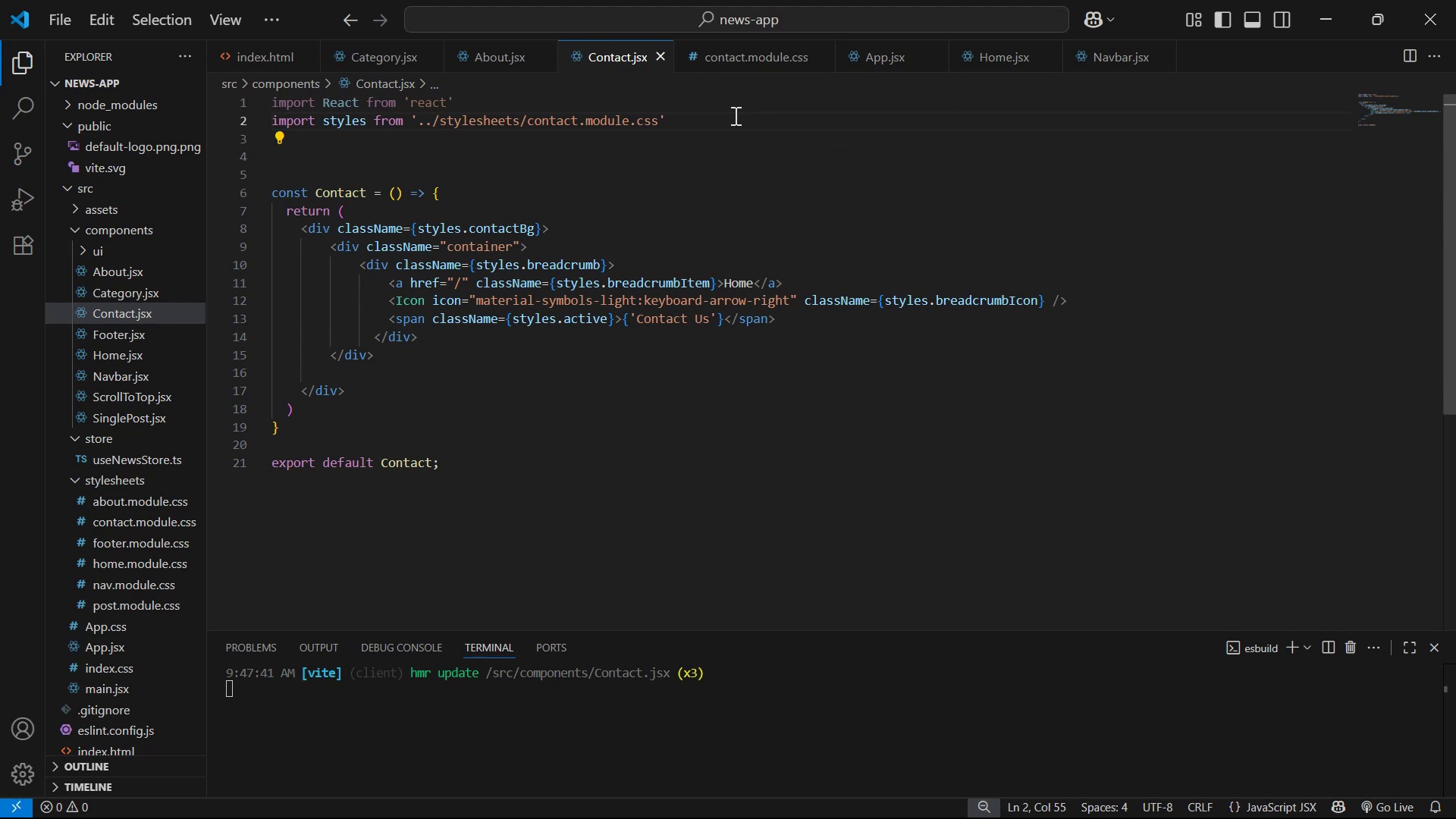 
key(Semicolon)
 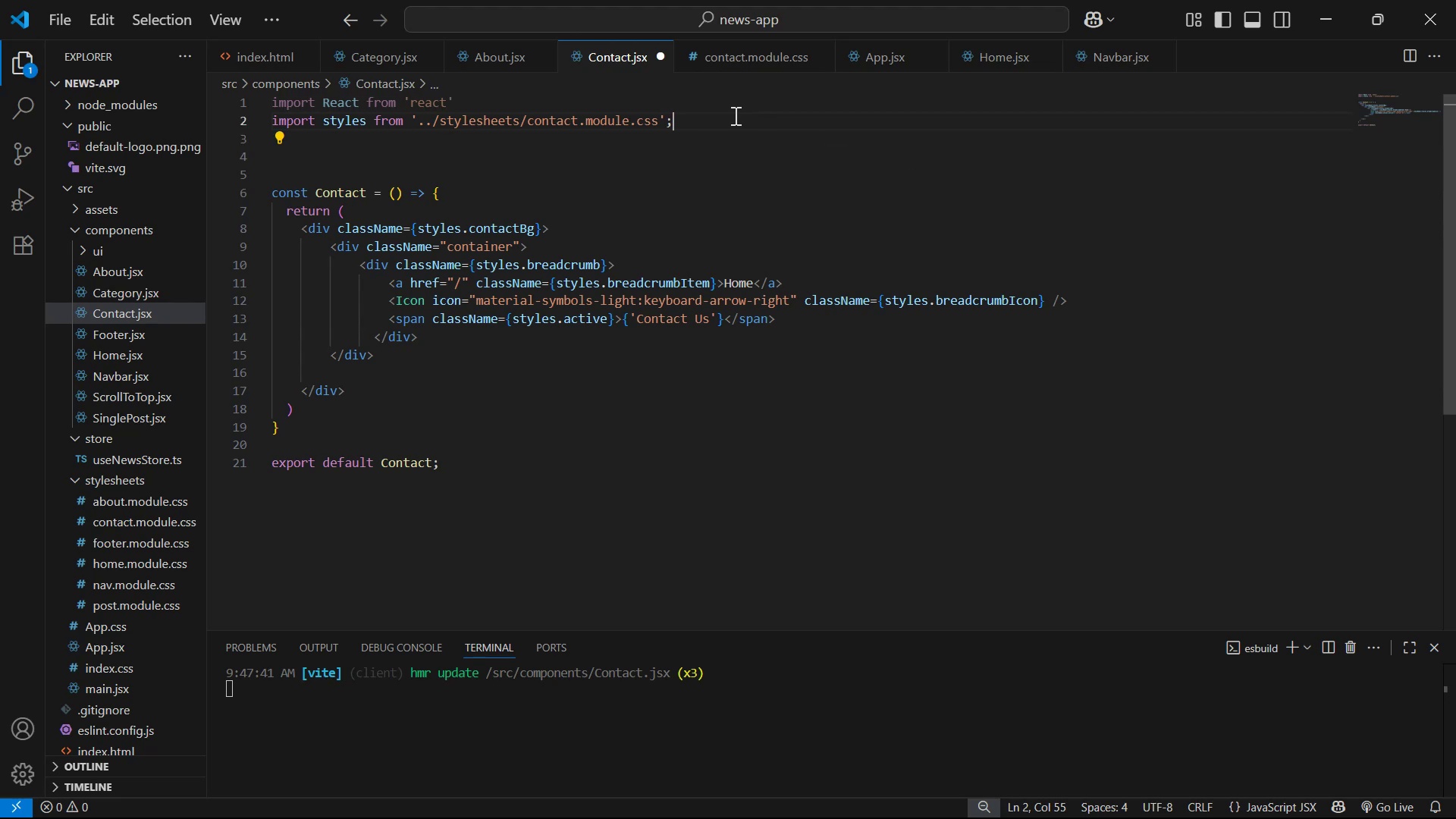 
key(Enter)
 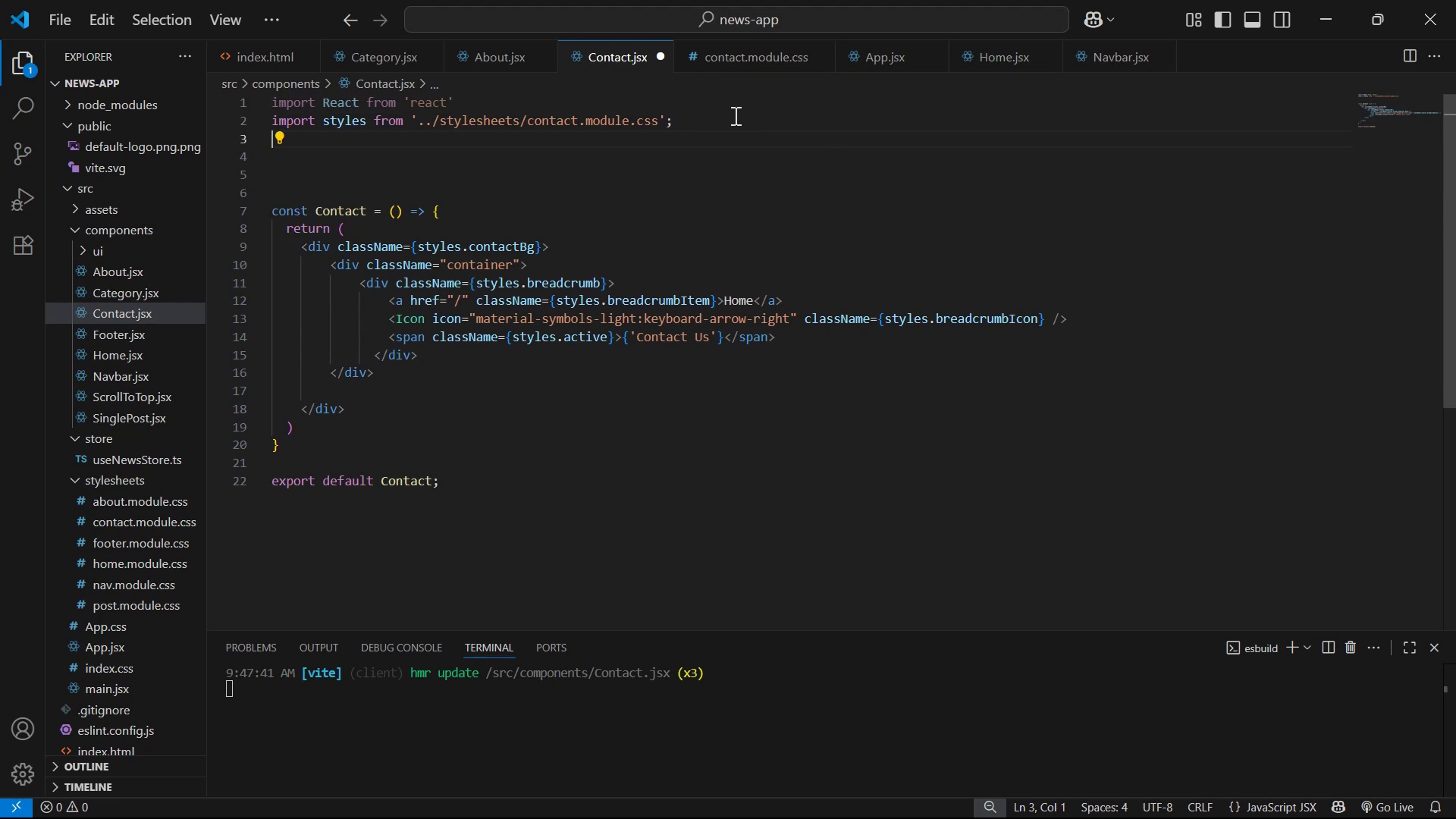 
hold_key(key=ControlLeft, duration=1.5)
 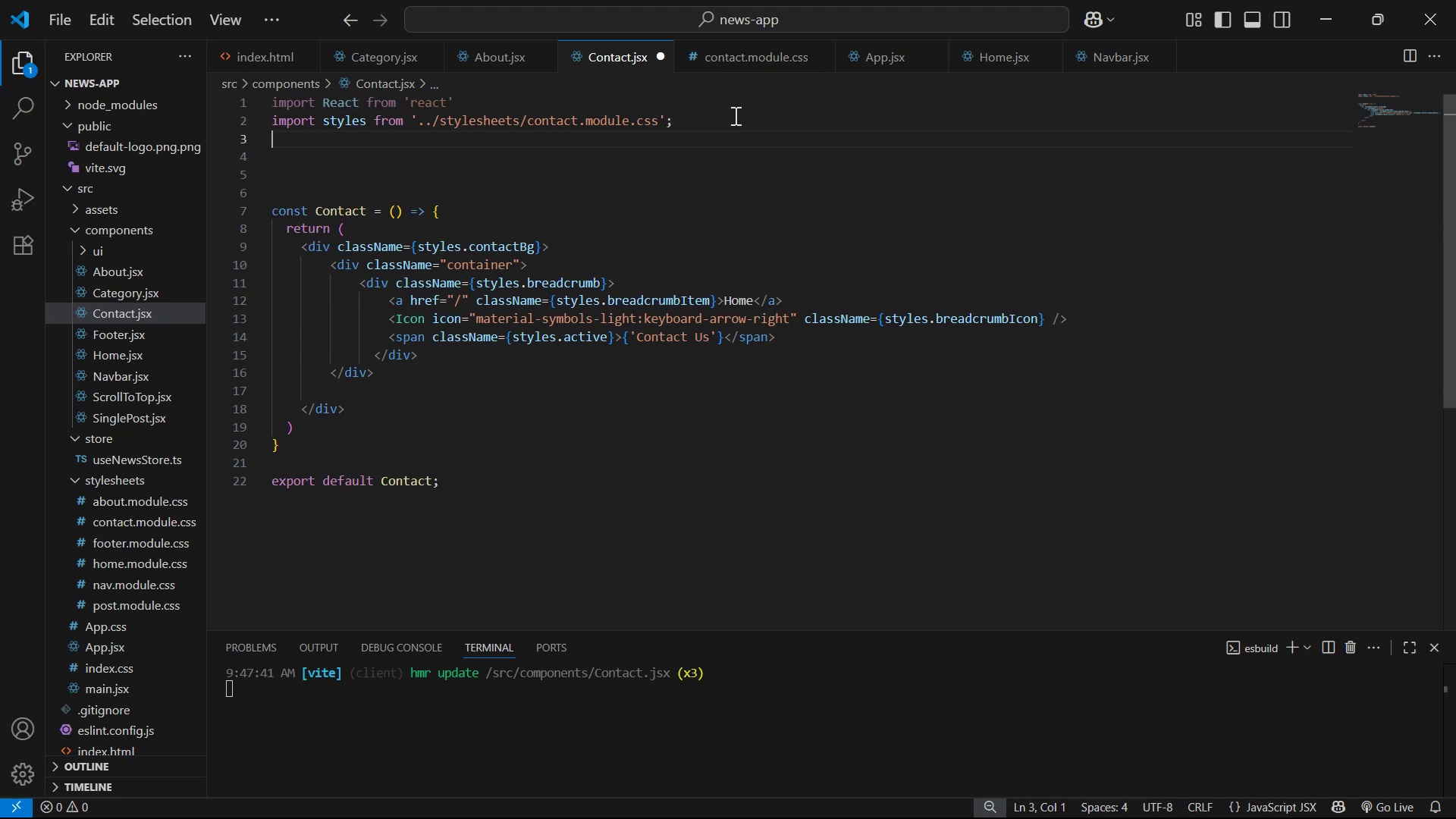 
key(Control+V)
 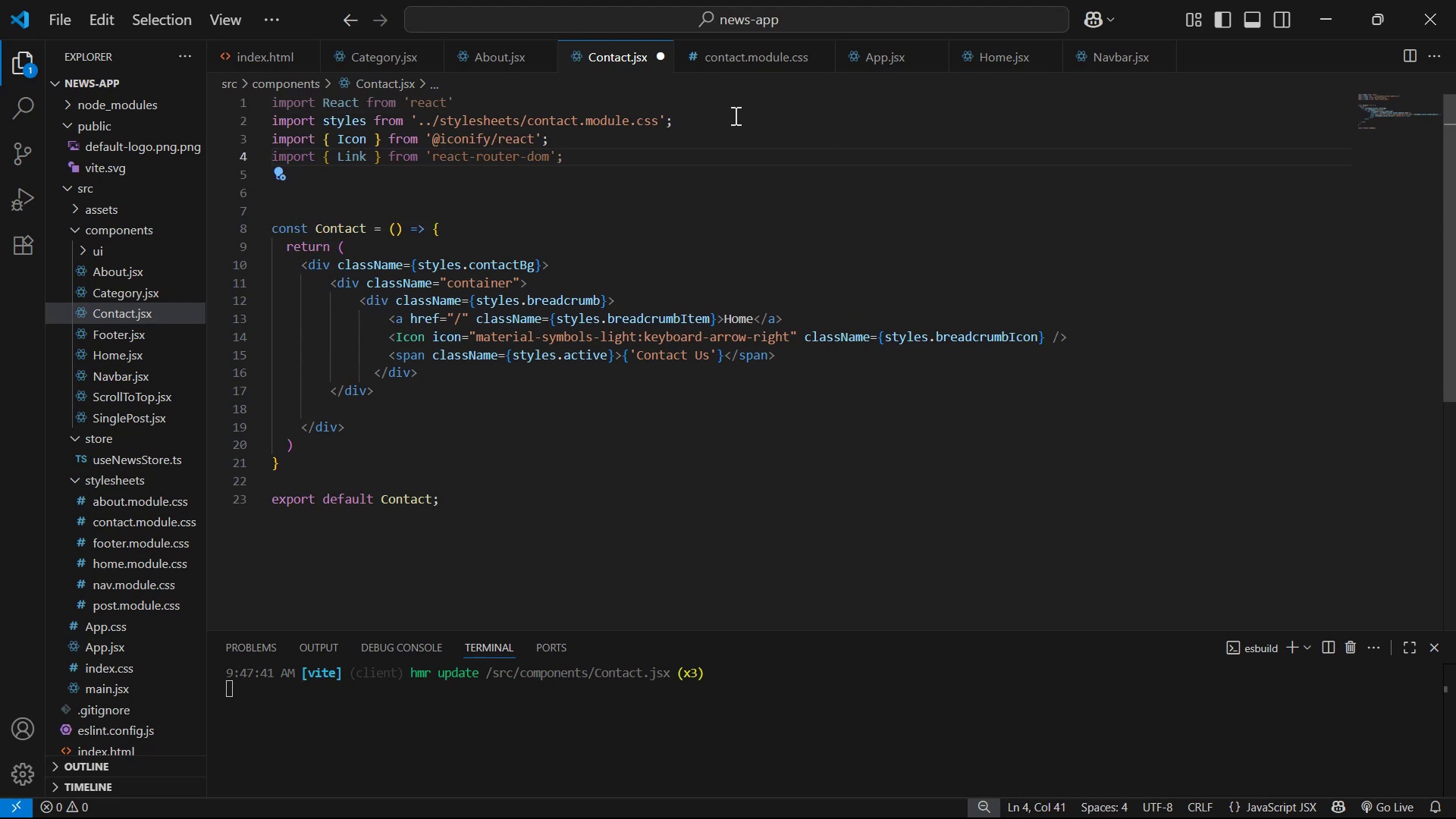 
key(Control+S)
 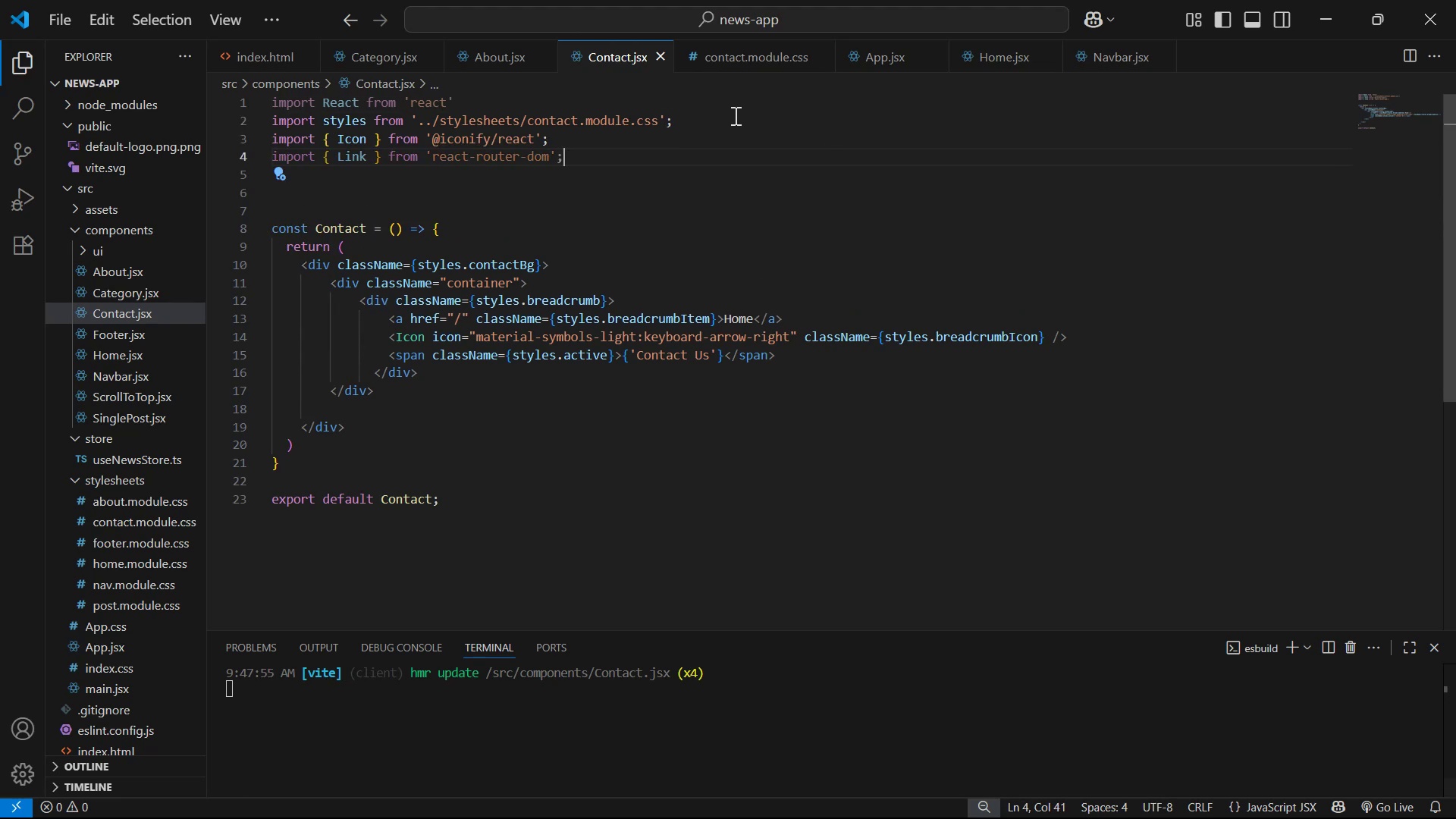 
key(Alt+Tab)
 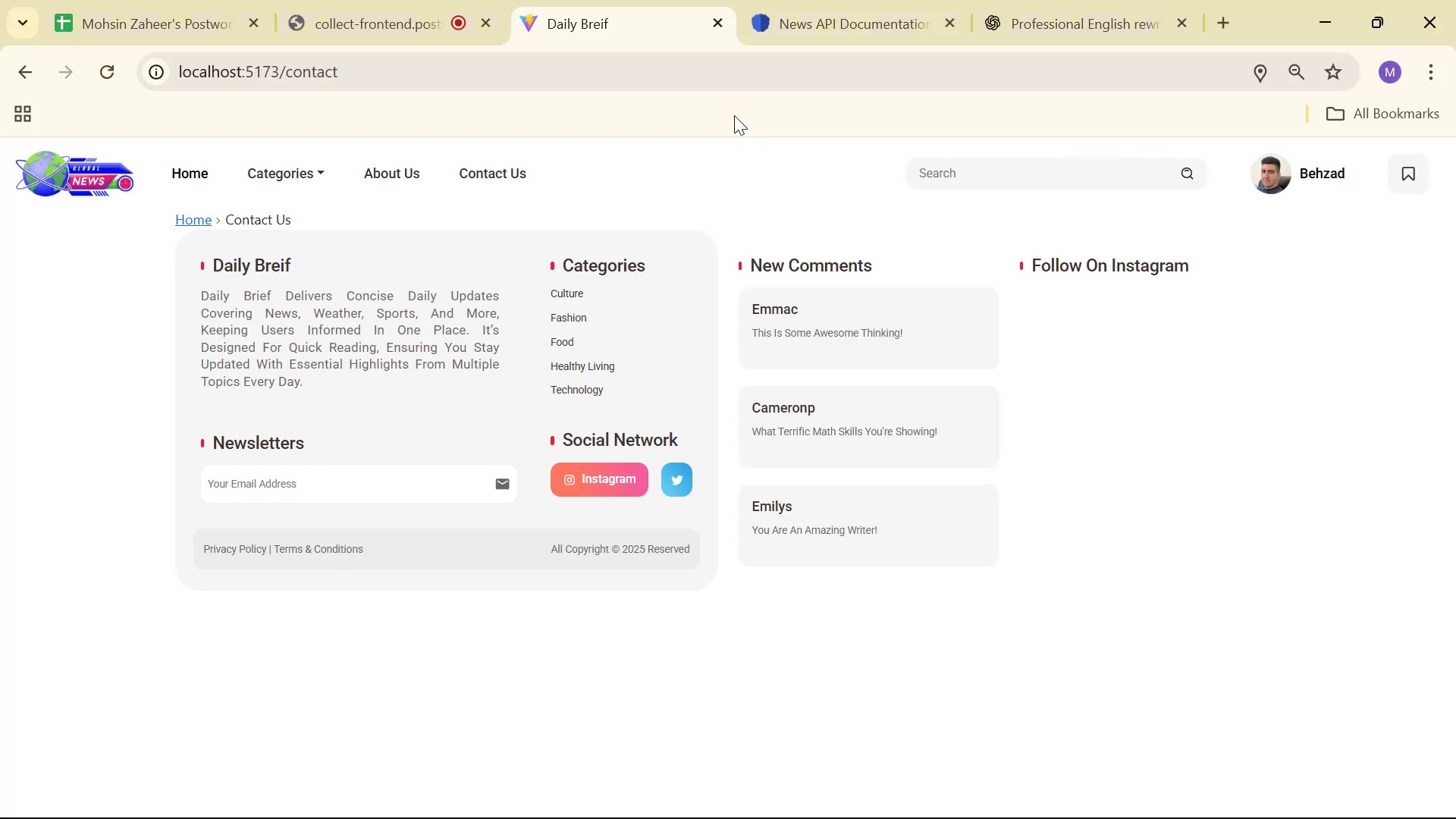 
key(Alt+AltLeft)
 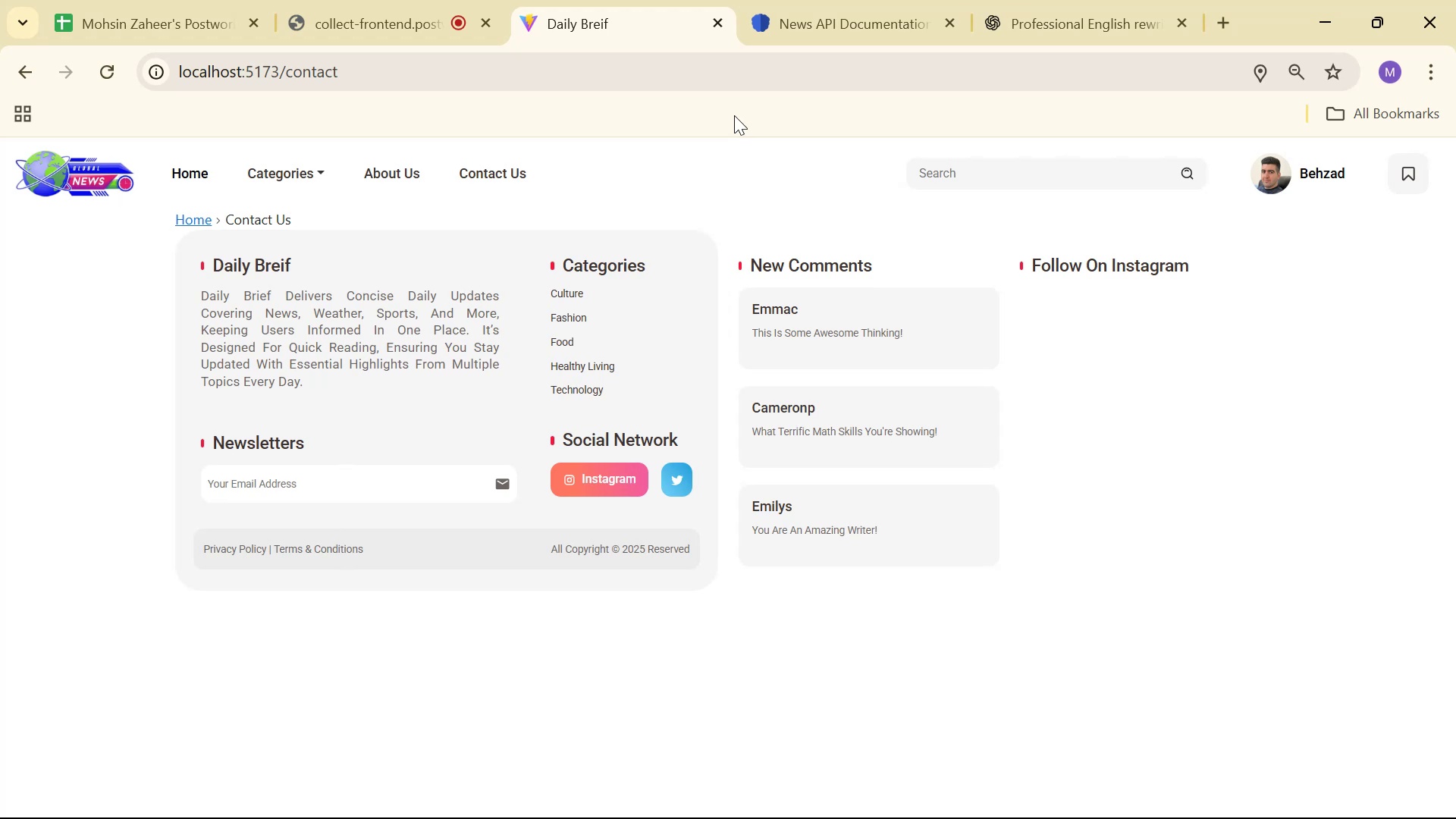 
key(Alt+Tab)
 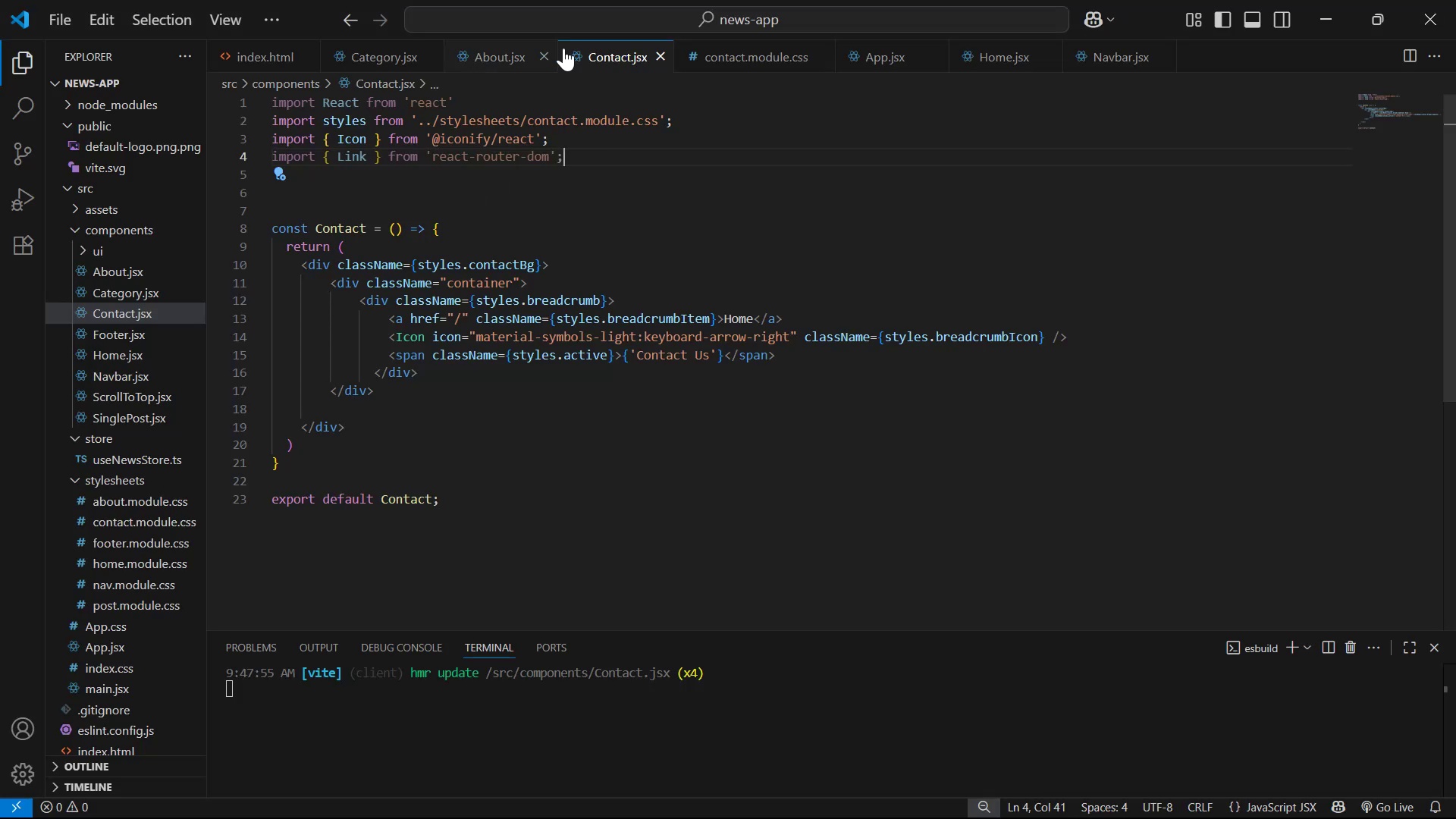 
left_click([545, 54])
 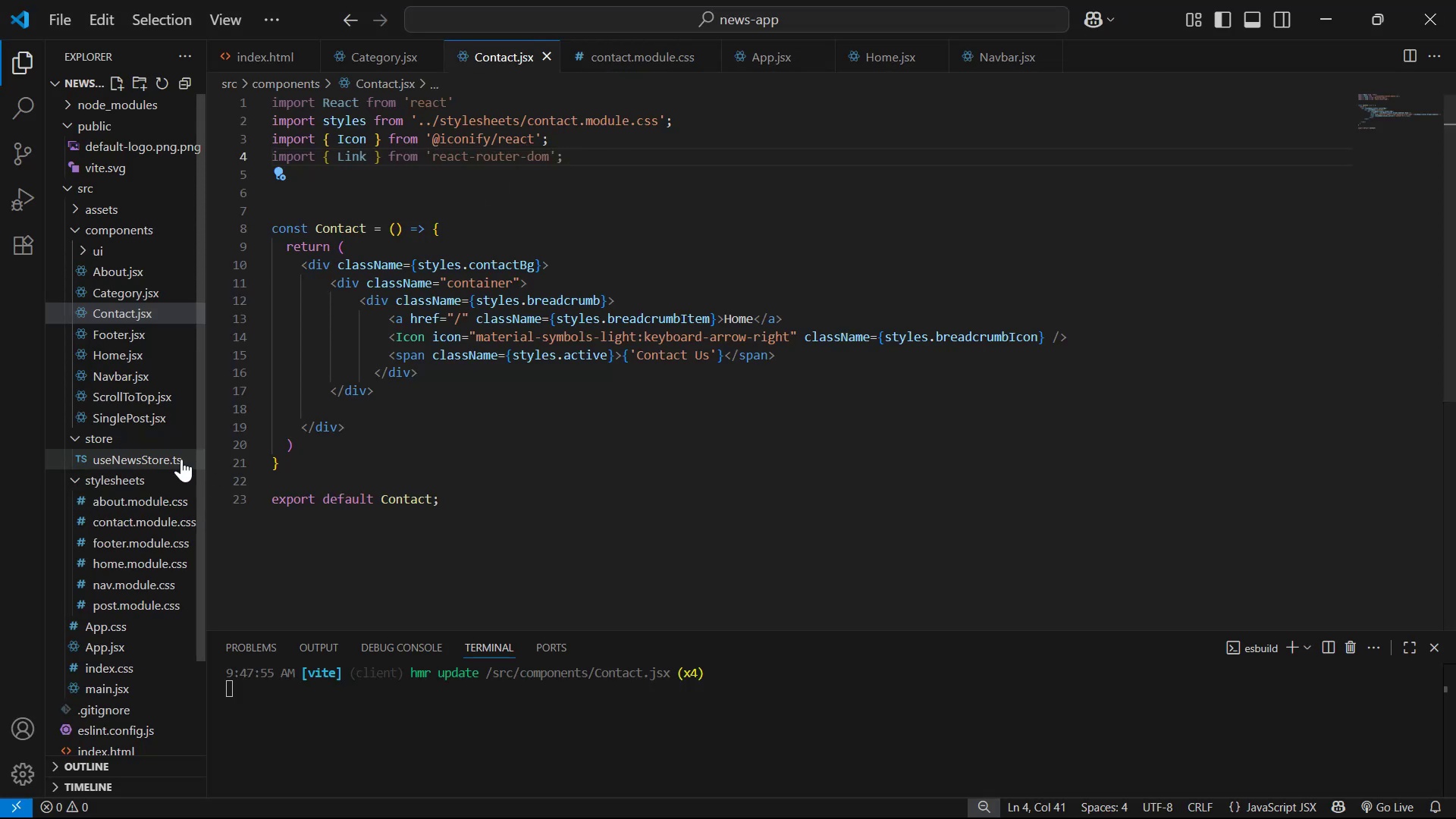 
left_click([181, 499])
 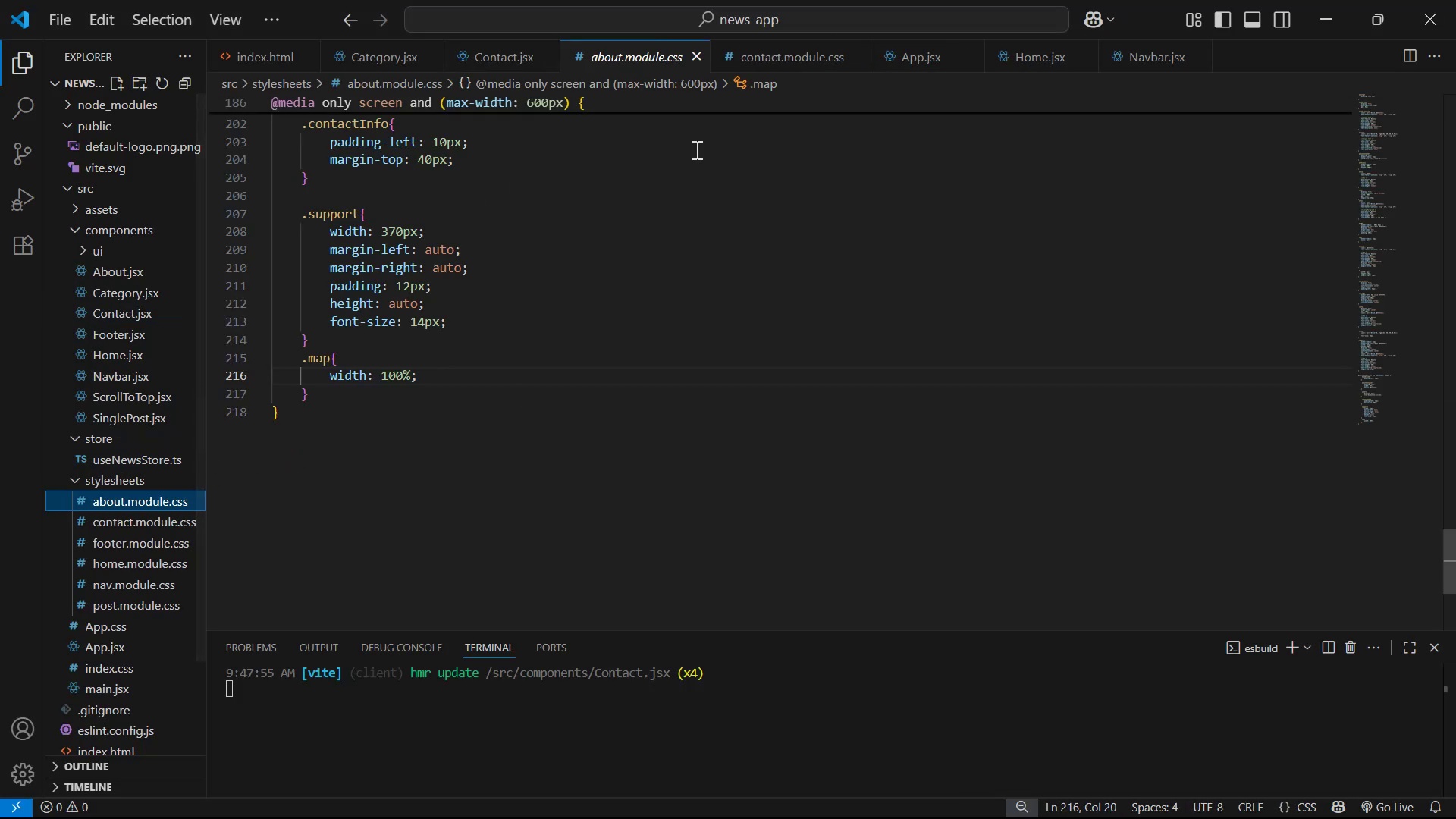 
scroll: coordinate [692, 240], scroll_direction: up, amount: 11.0
 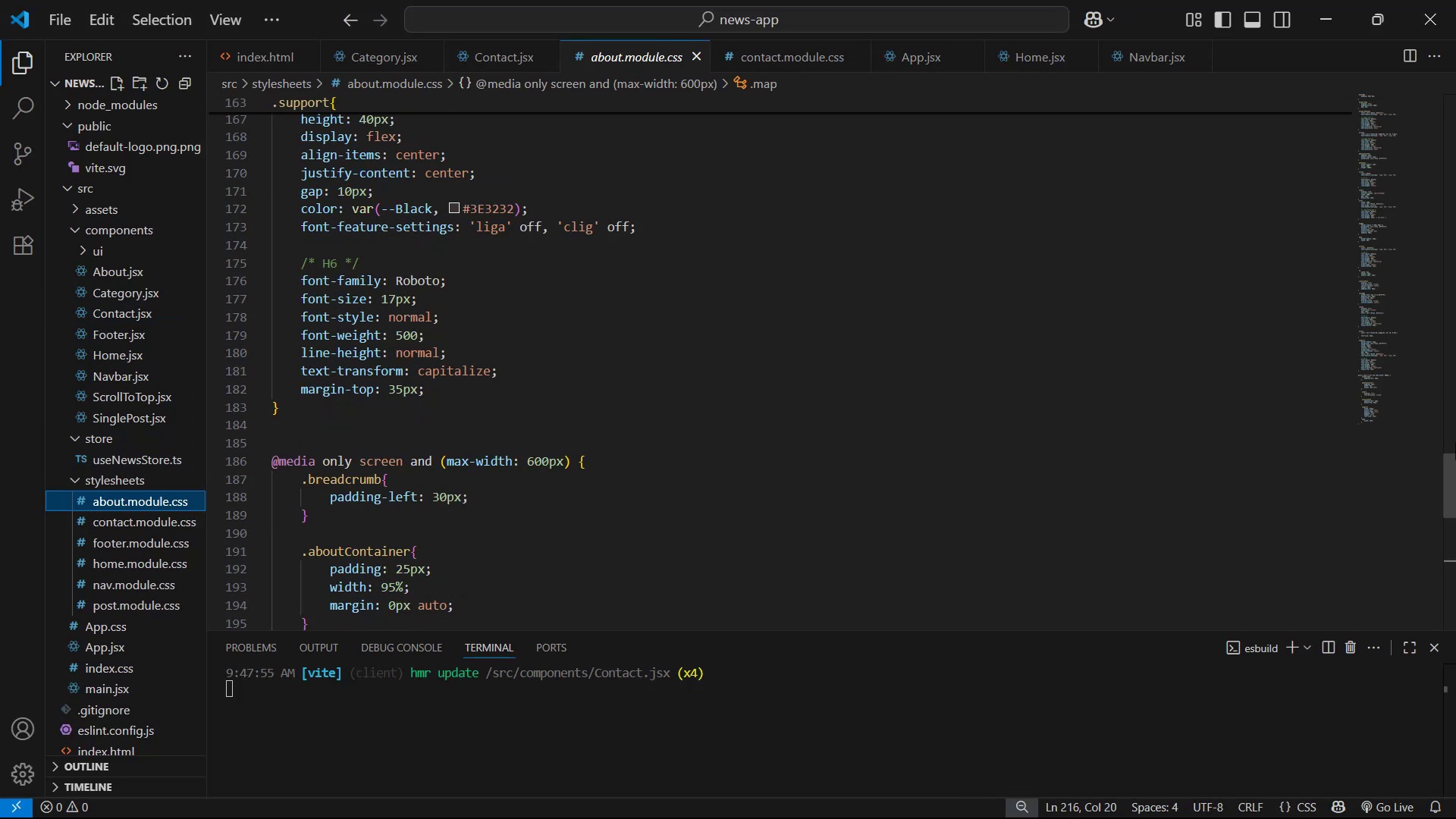 
left_click_drag(start_coordinate=[1453, 483], to_coordinate=[1455, 94])
 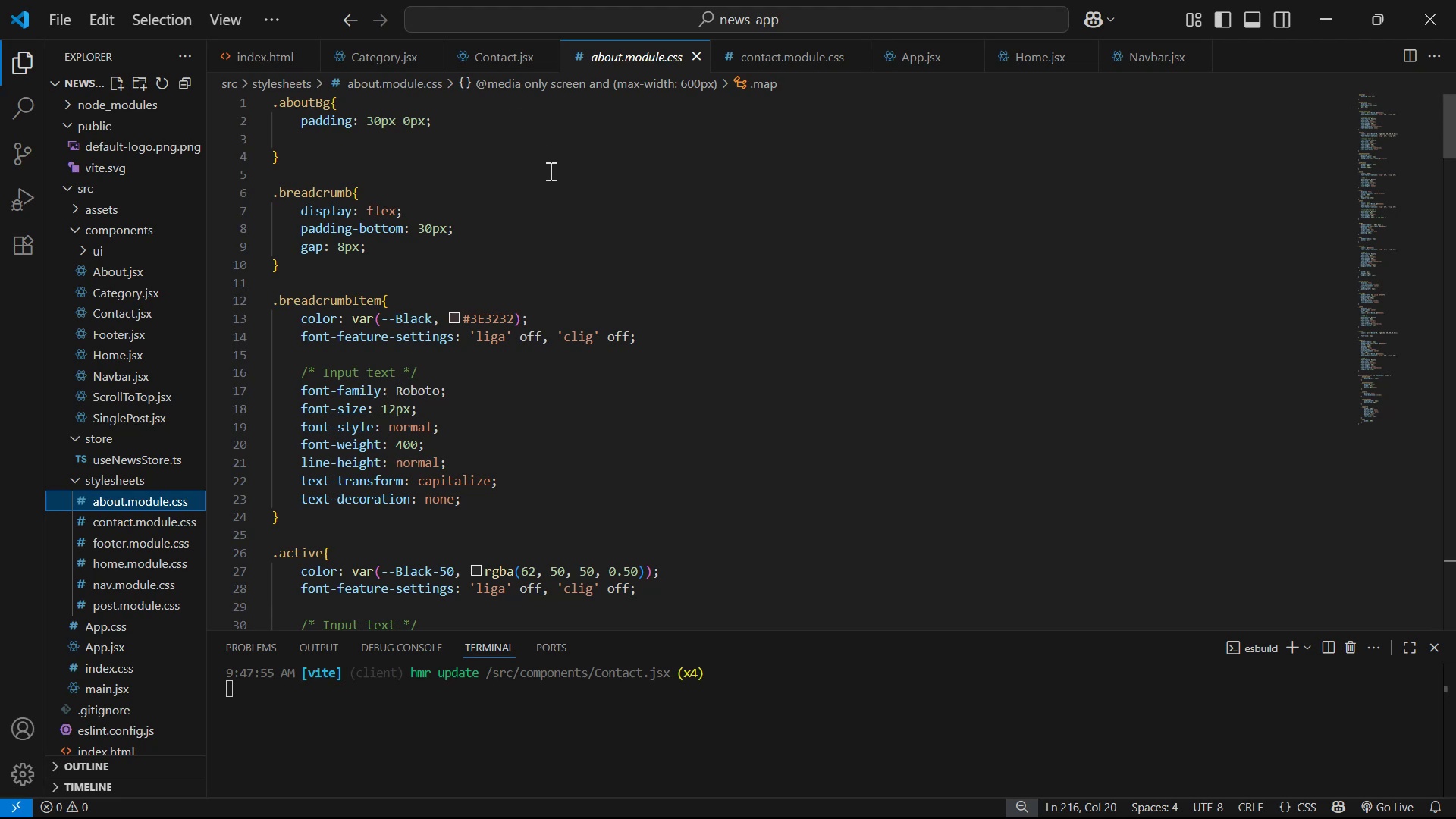 
left_click_drag(start_coordinate=[272, 103], to_coordinate=[717, 262])
 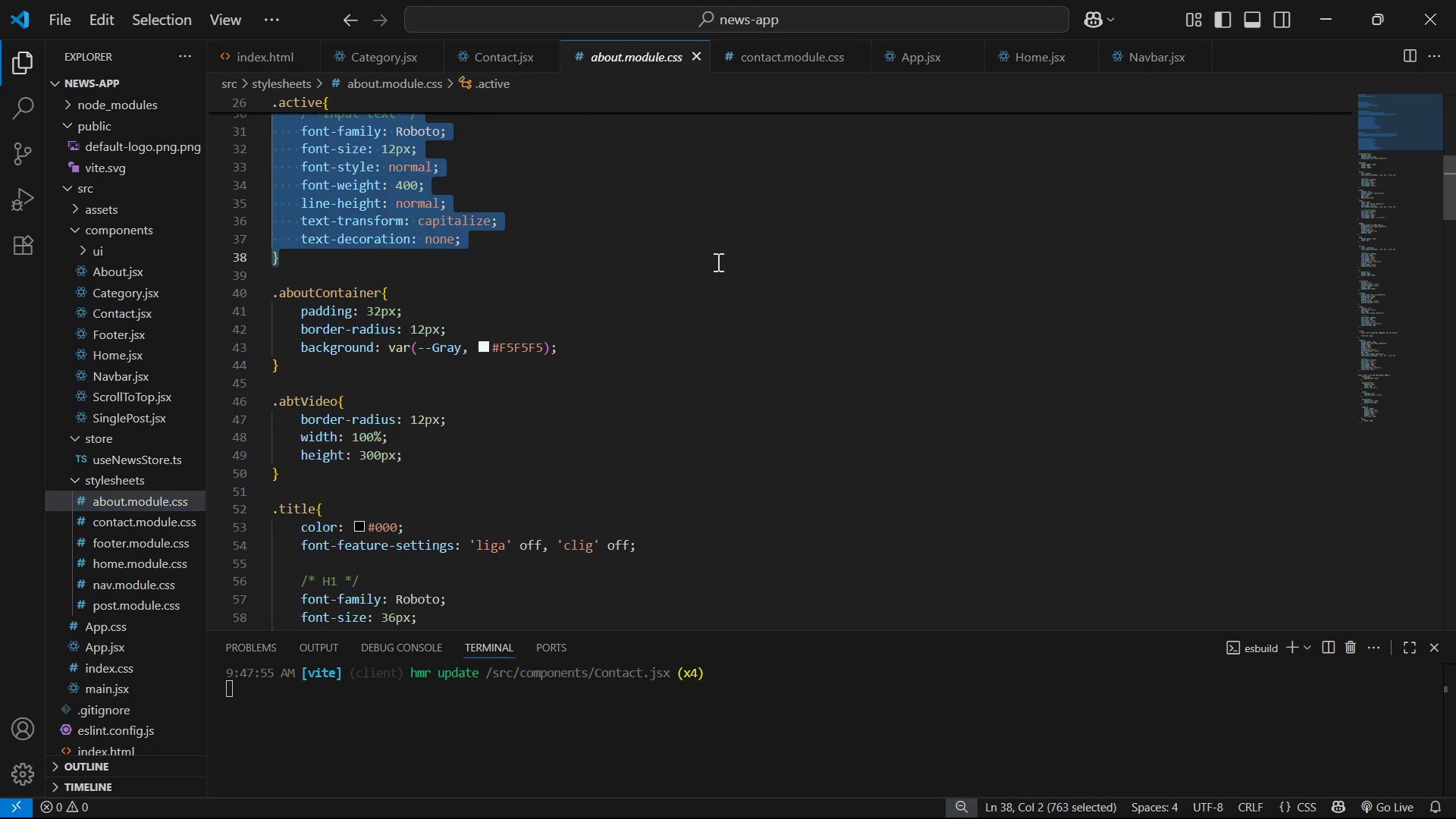 
scroll: coordinate [650, 318], scroll_direction: down, amount: 9.0
 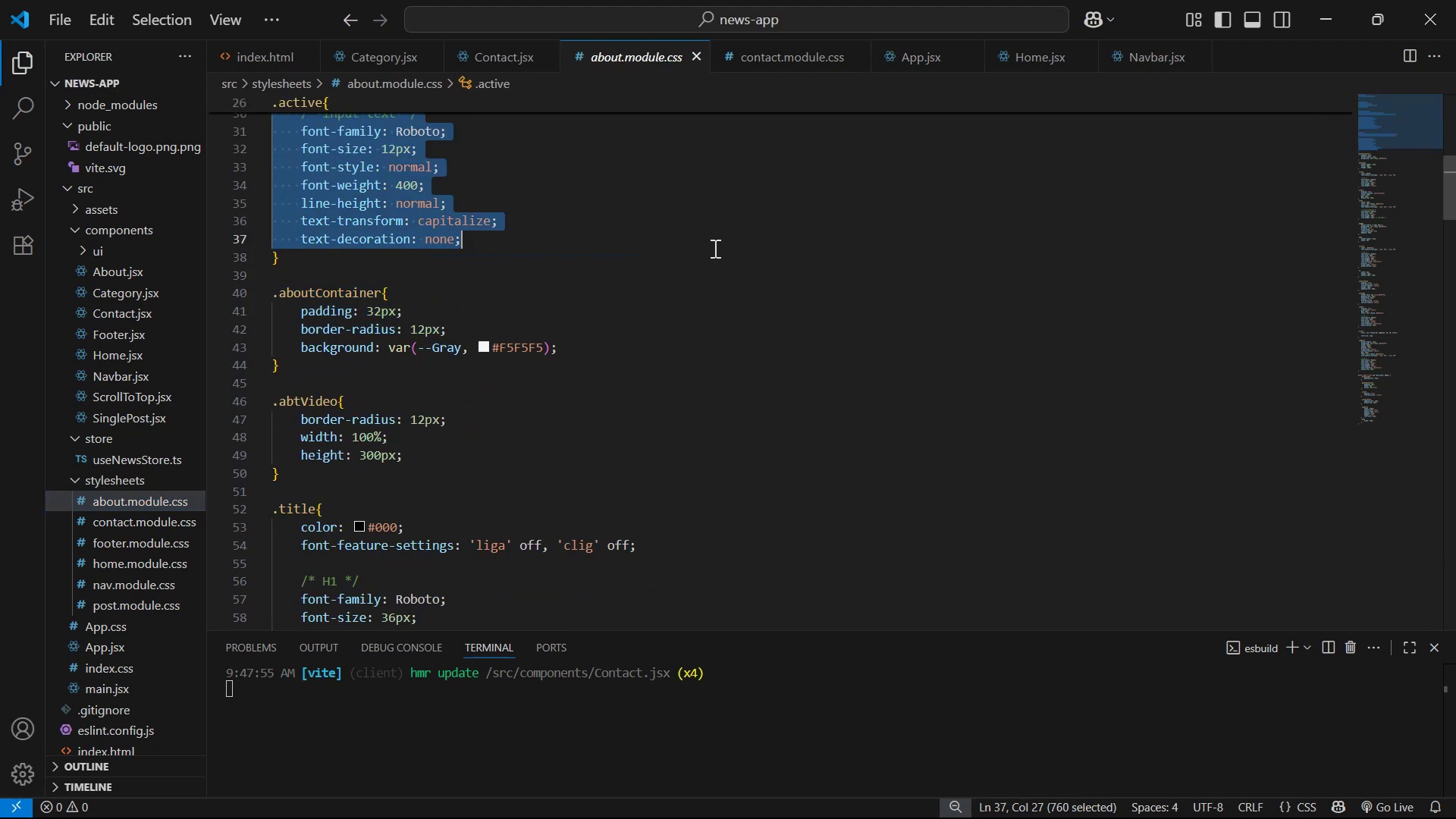 
key(Control+C)
 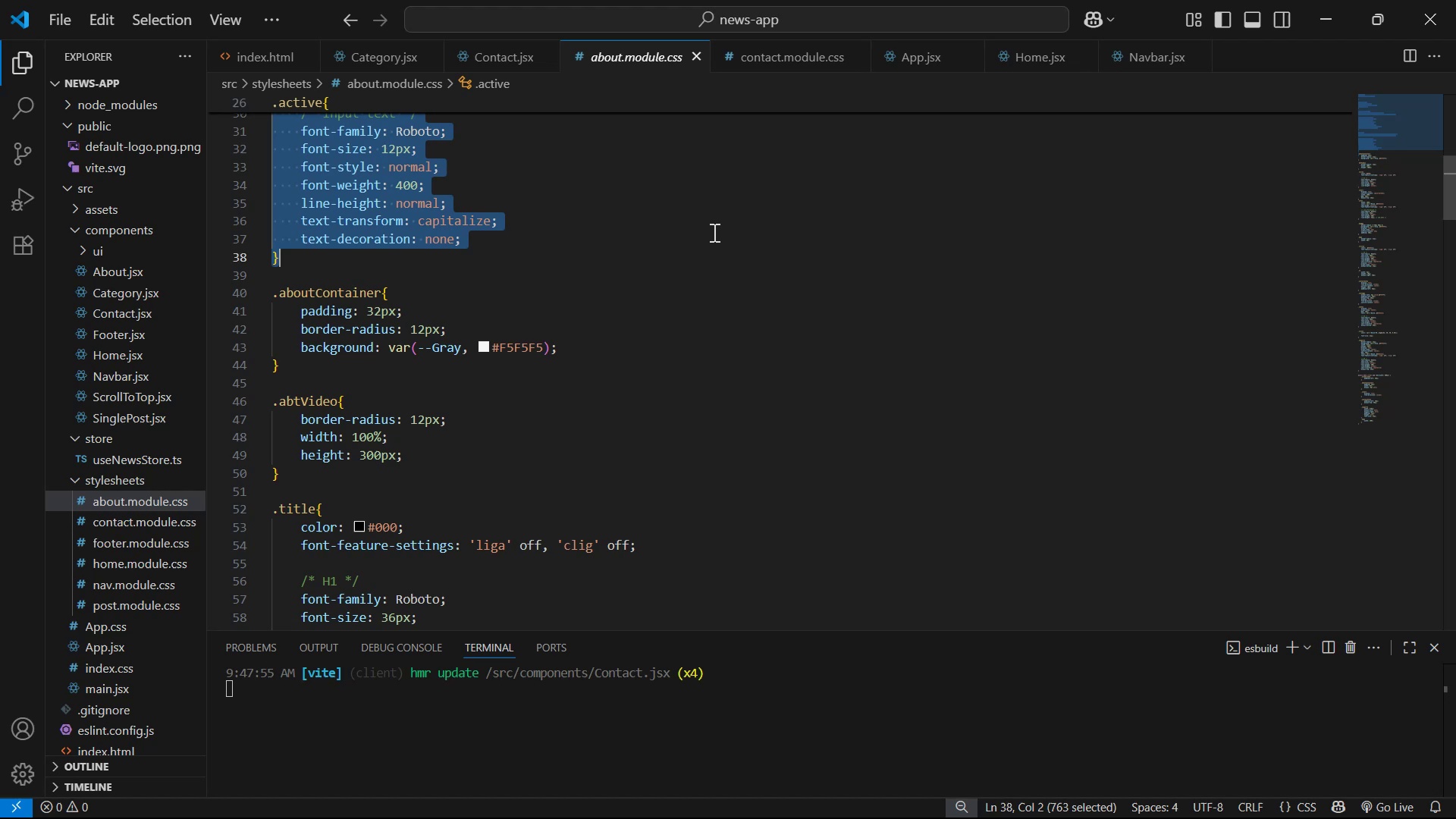 
key(Control+C)
 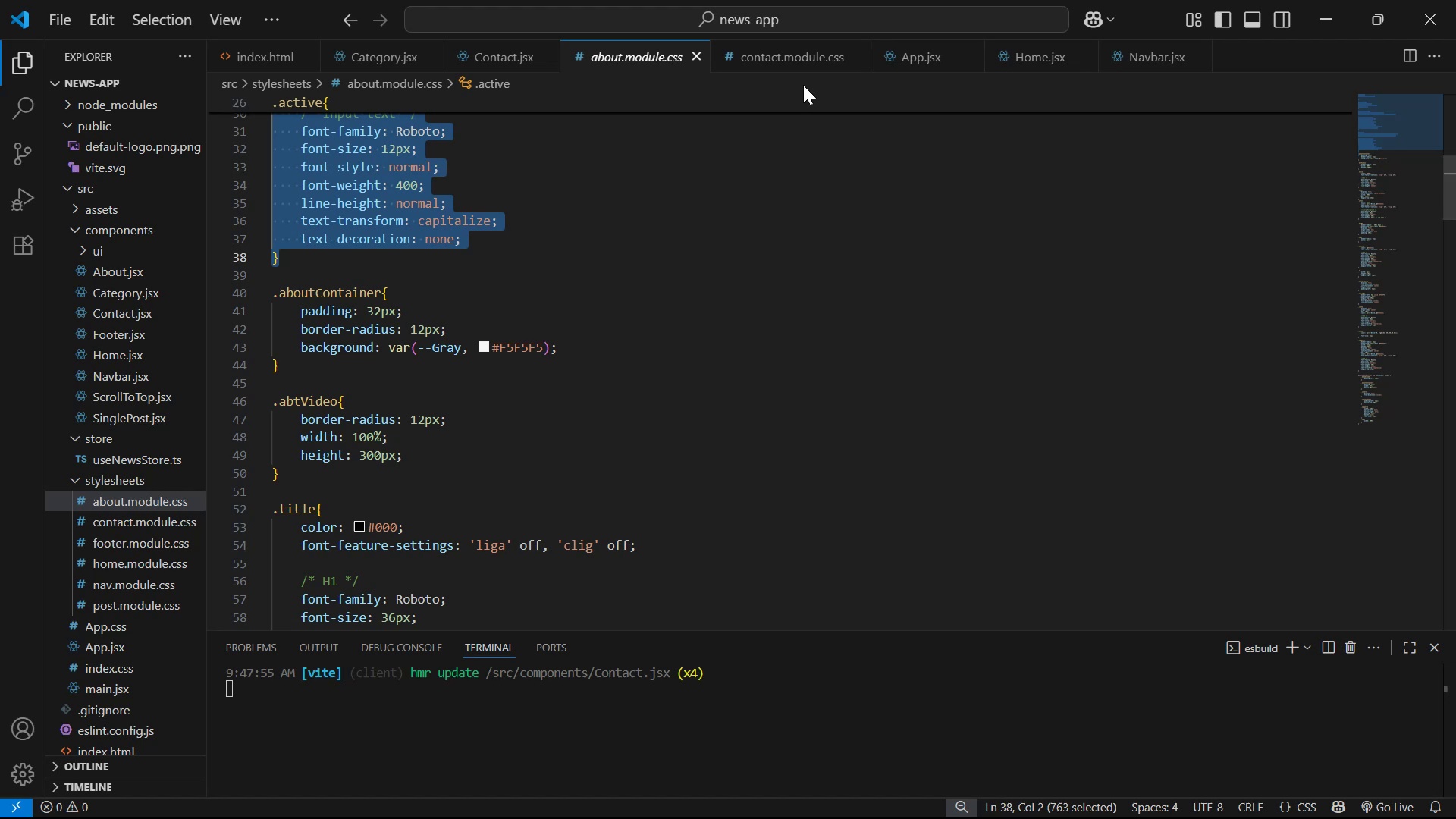 
key(Control+S)
 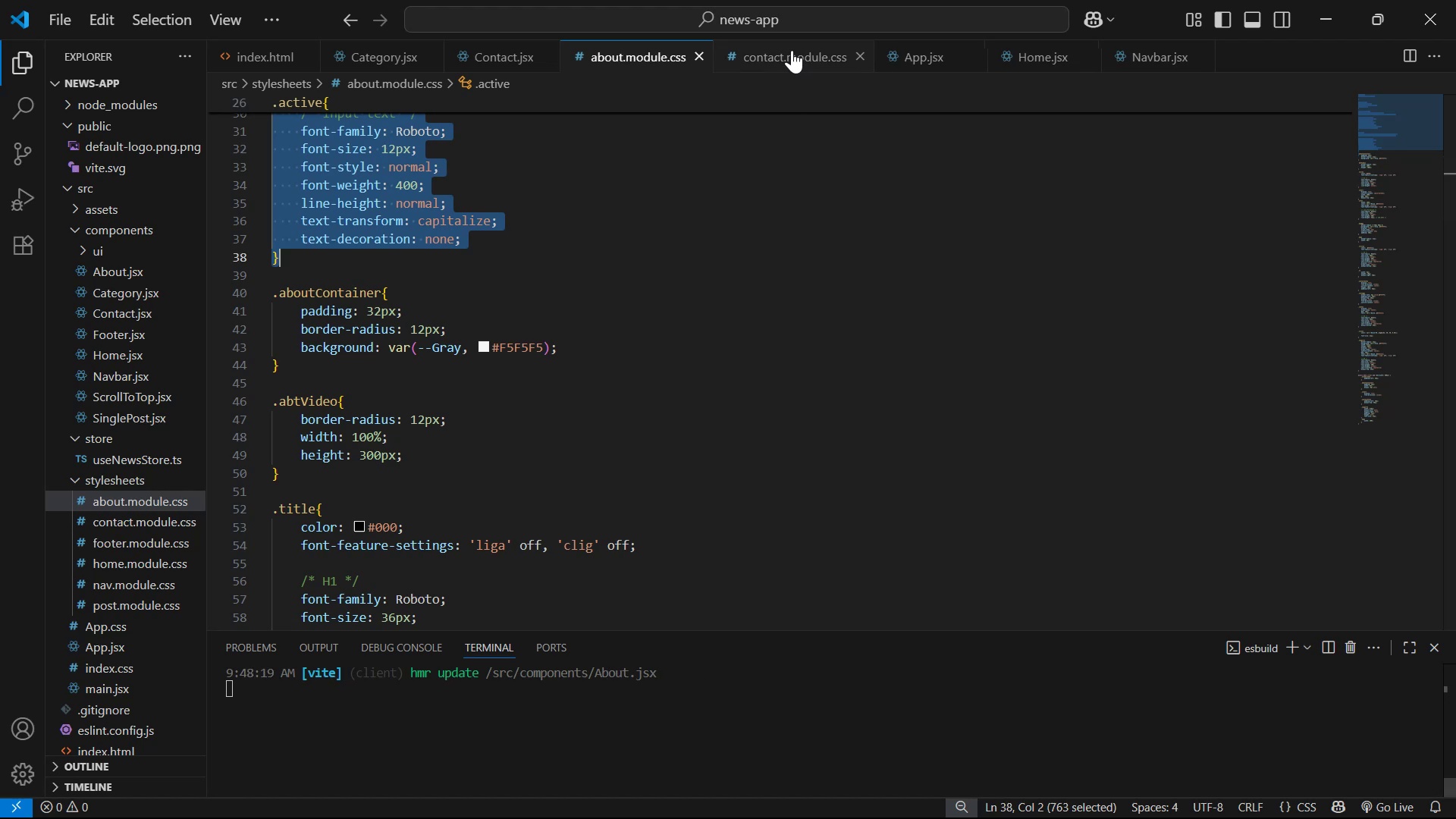 
left_click([791, 50])
 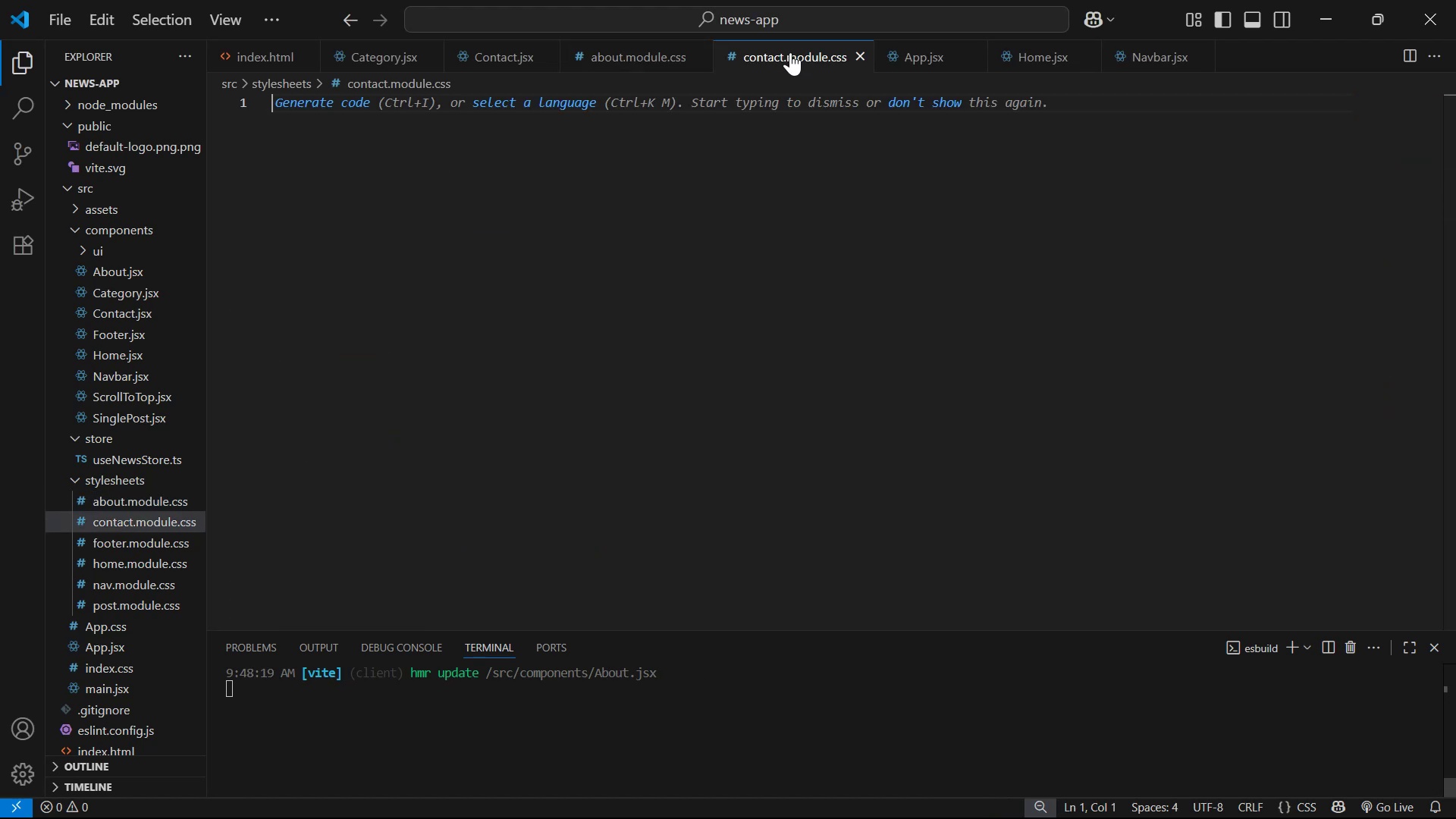 
key(Control+V)
 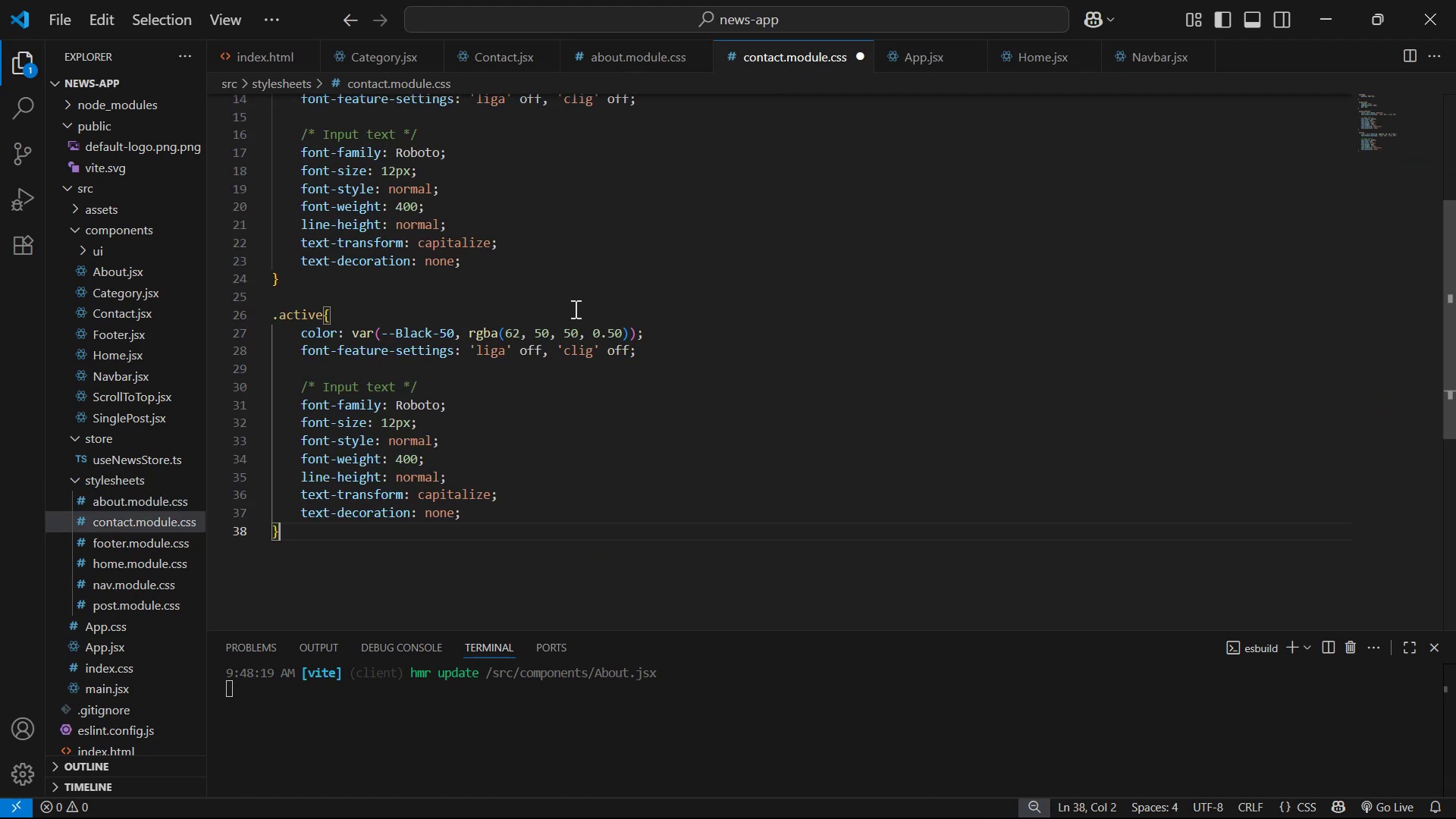 
scroll: coordinate [626, 284], scroll_direction: up, amount: 12.0
 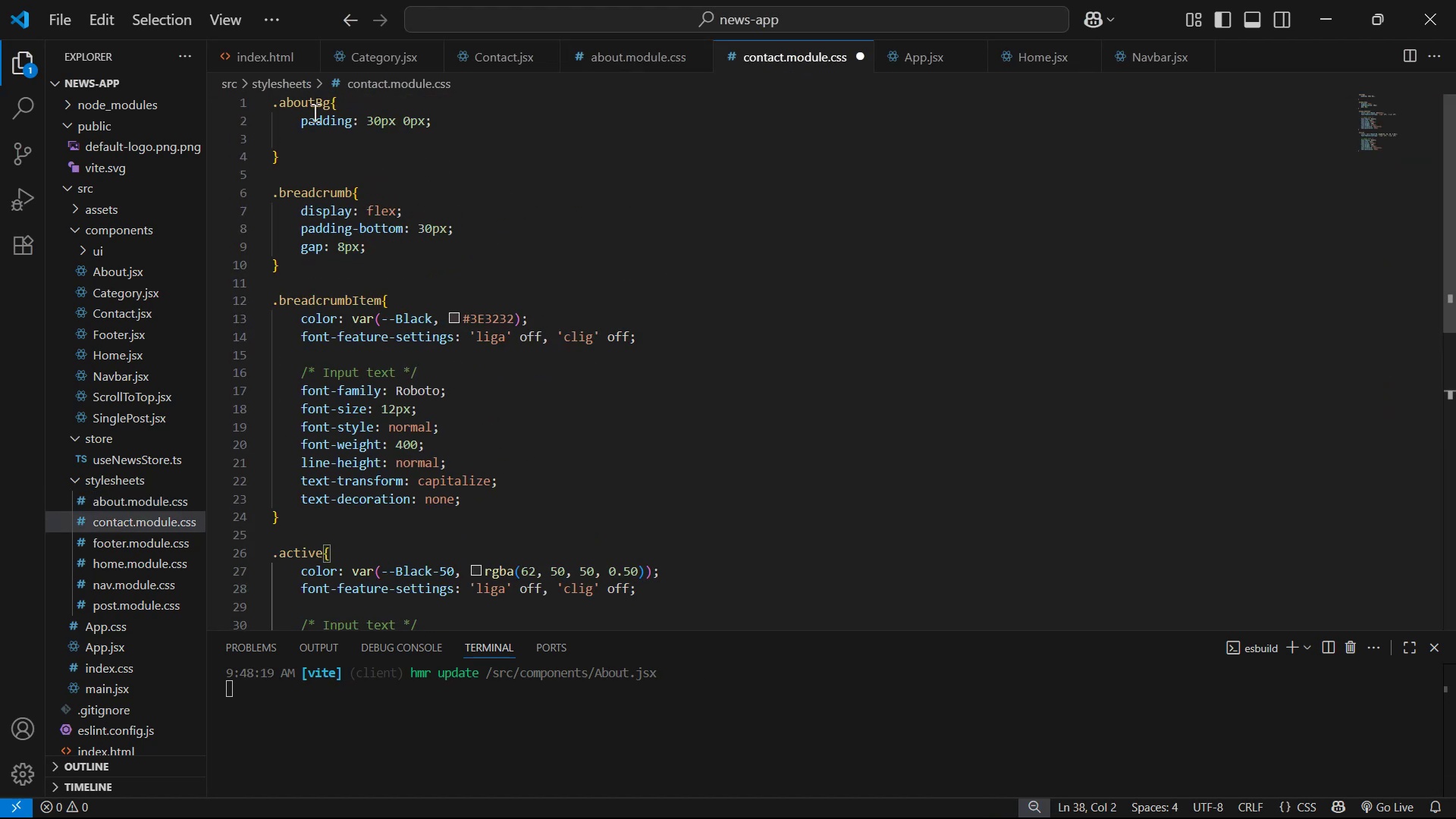 
left_click([311, 102])
 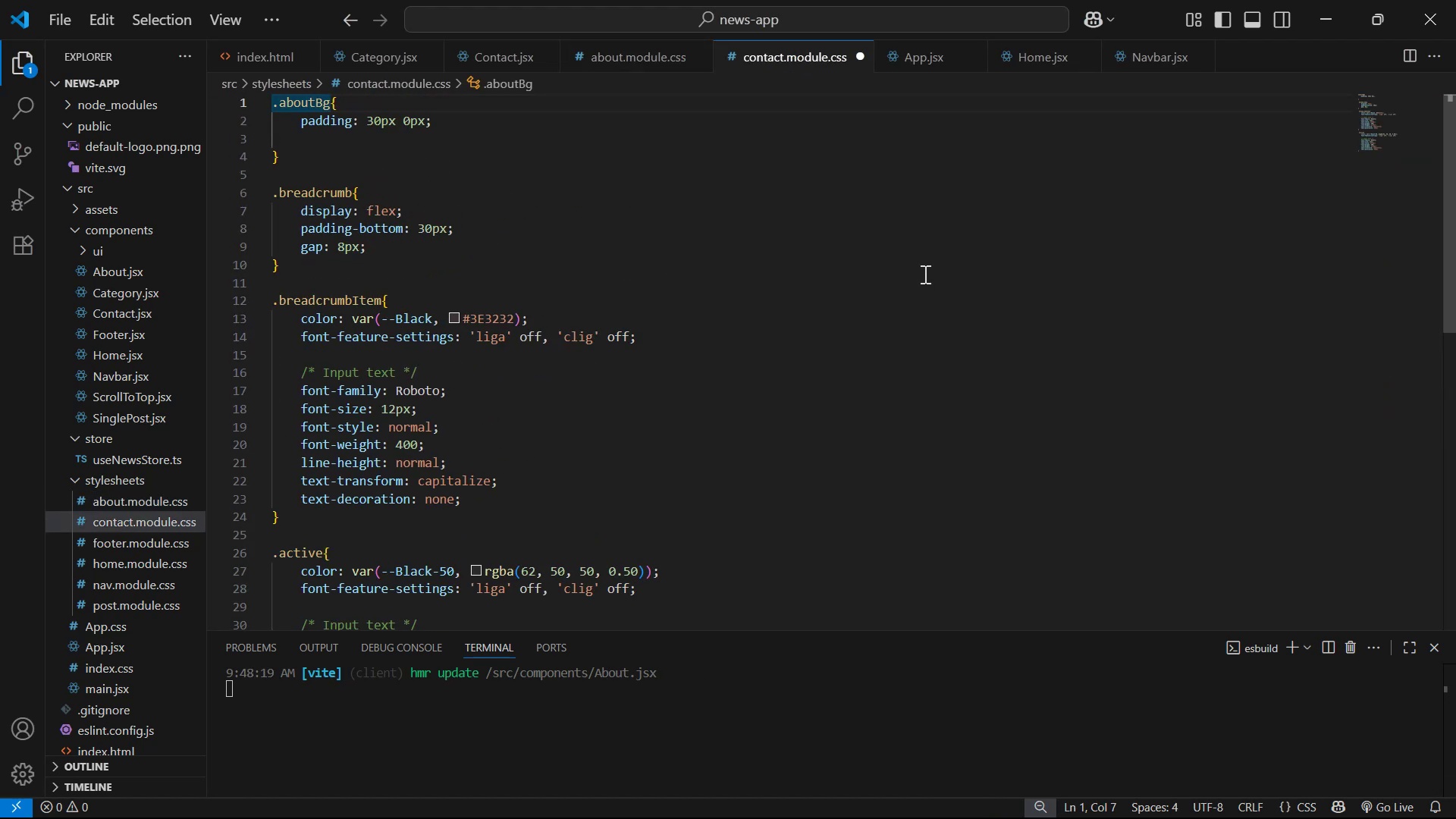 
key(Backspace)
key(Backspace)
key(Backspace)
key(Backspace)
key(Backspace)
type(contact )
key(Backspace)
 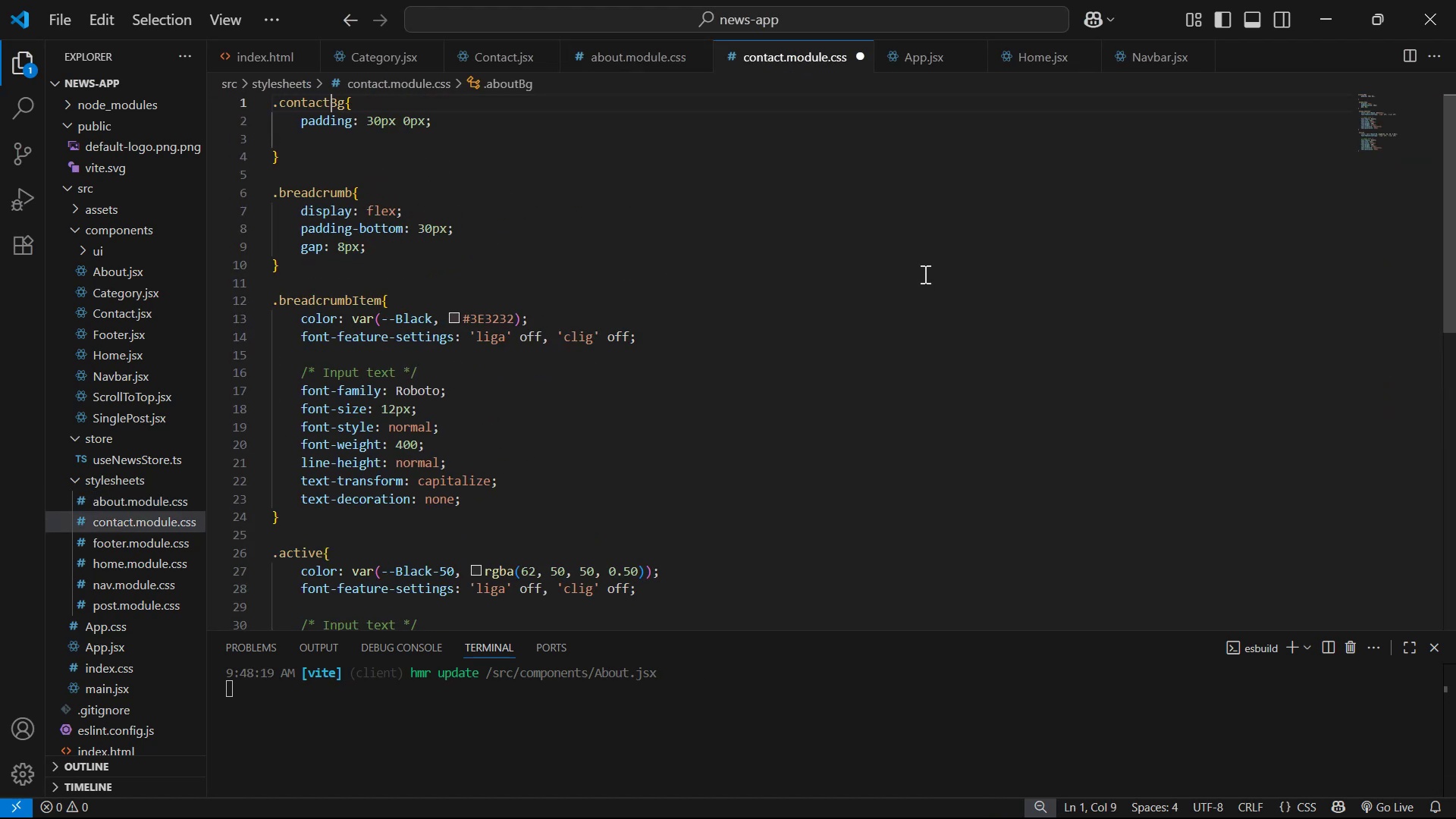 
key(Control+S)
 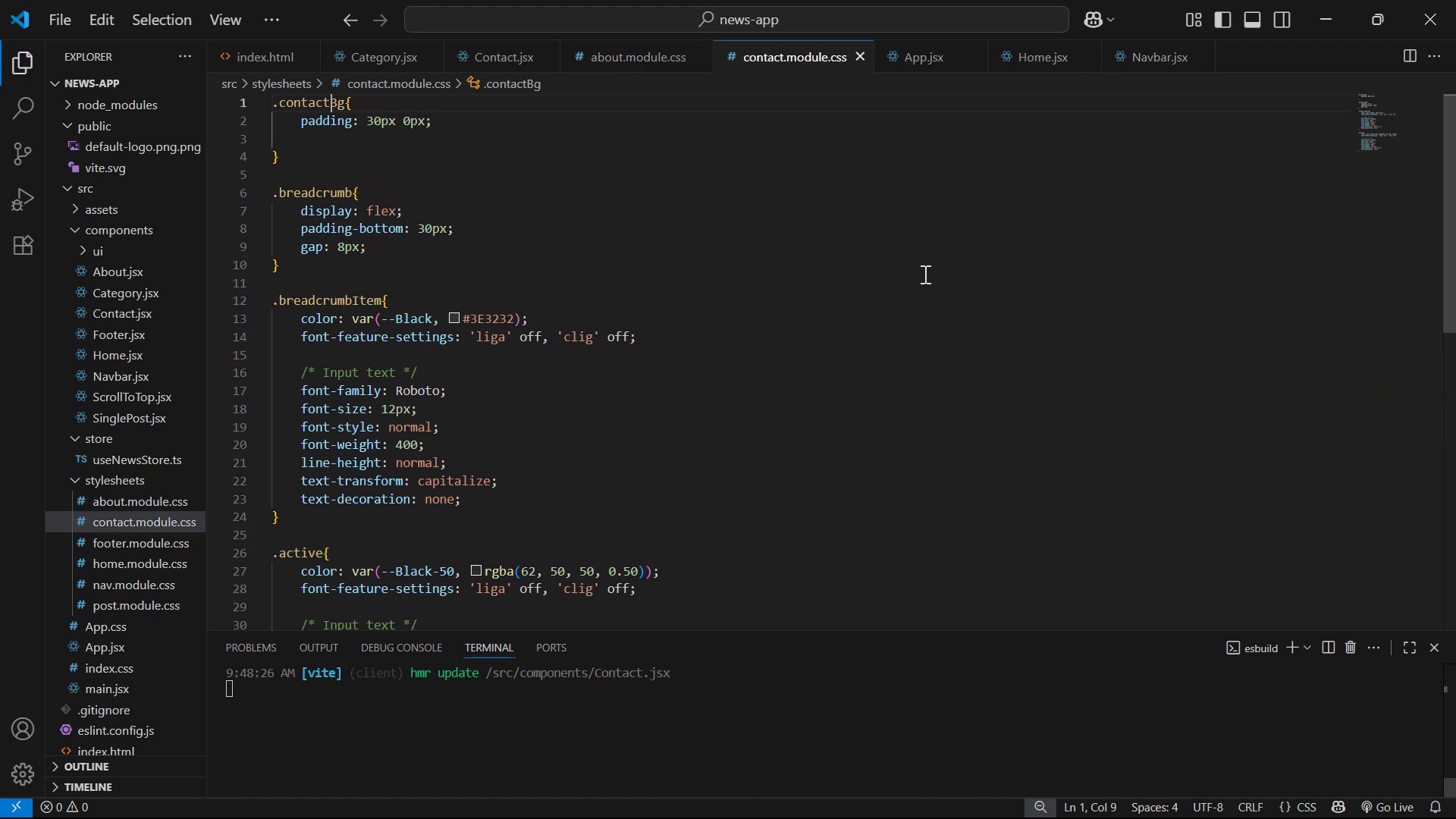 
key(Alt+Tab)
 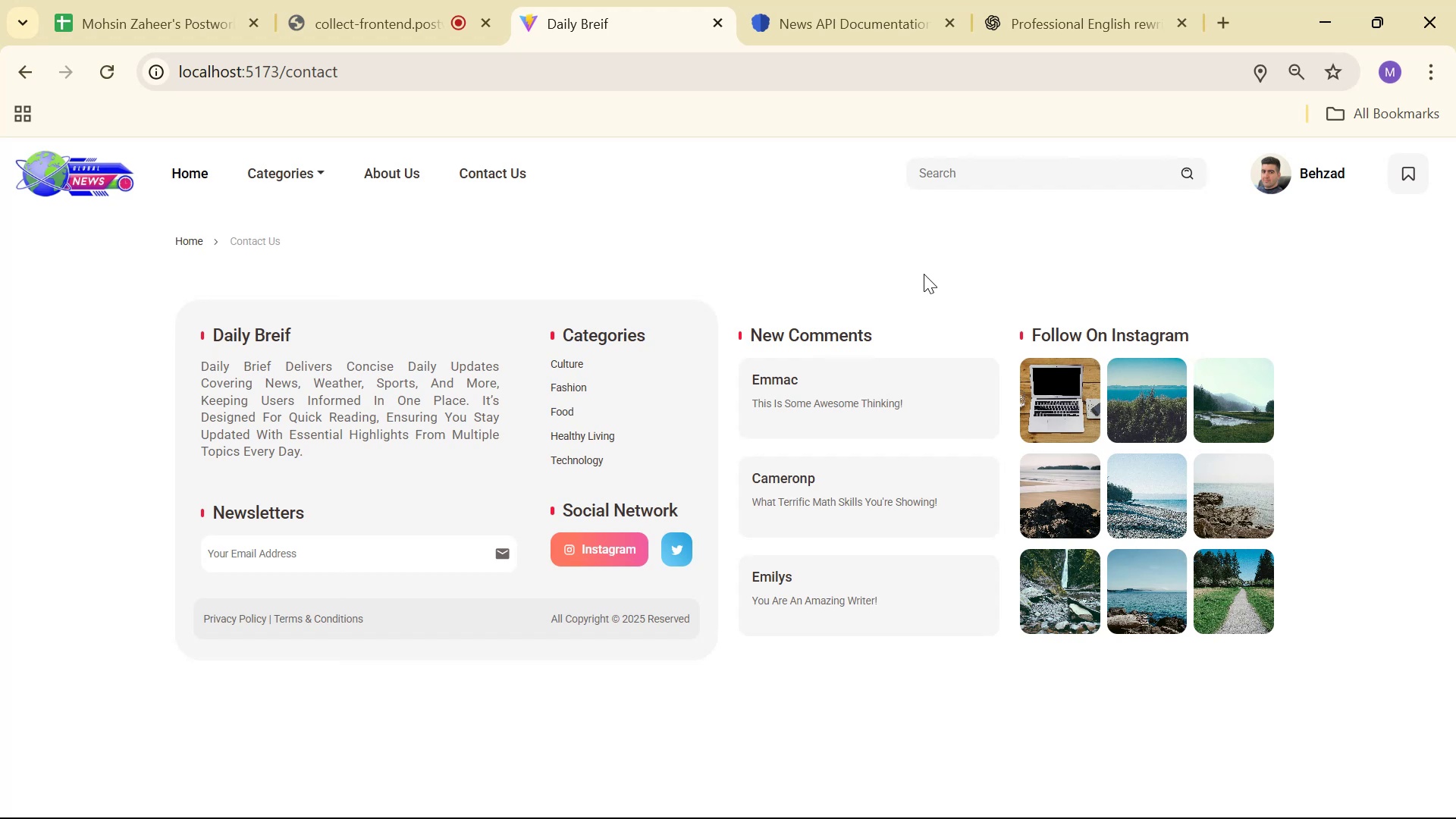 
scroll: coordinate [927, 279], scroll_direction: none, amount: 0.0
 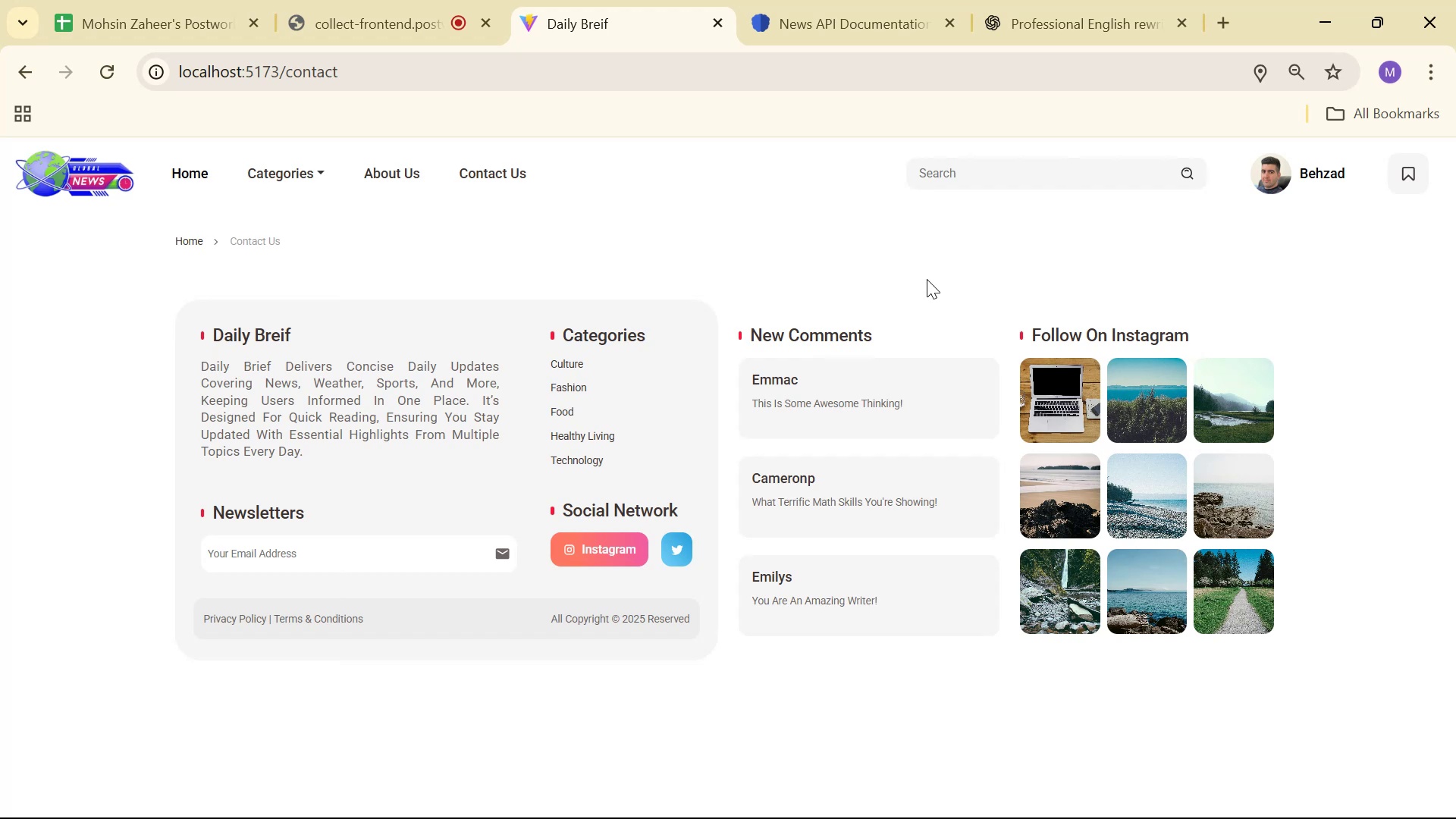 
key(Alt+AltLeft)
 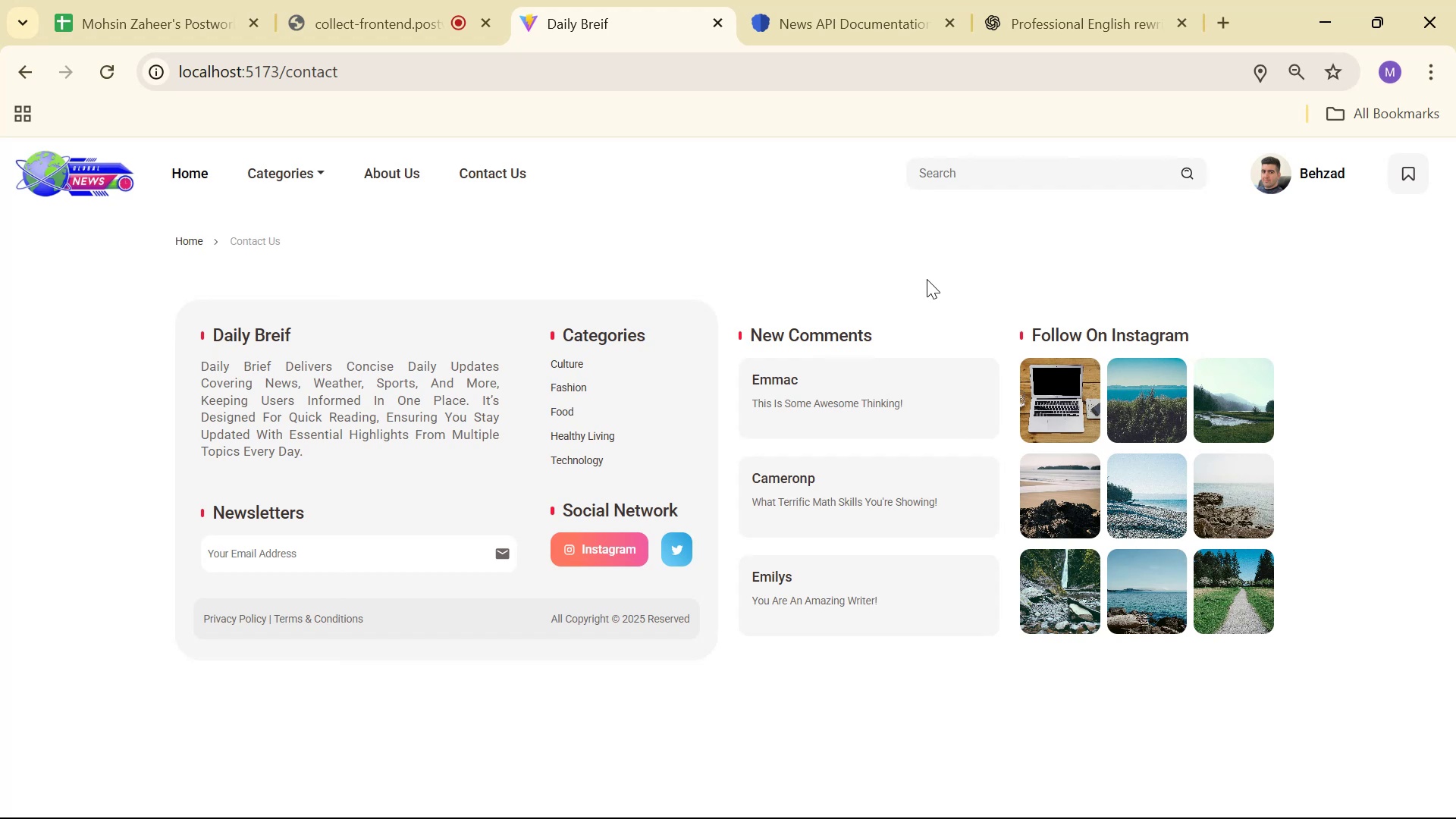 
key(Alt+Tab)
 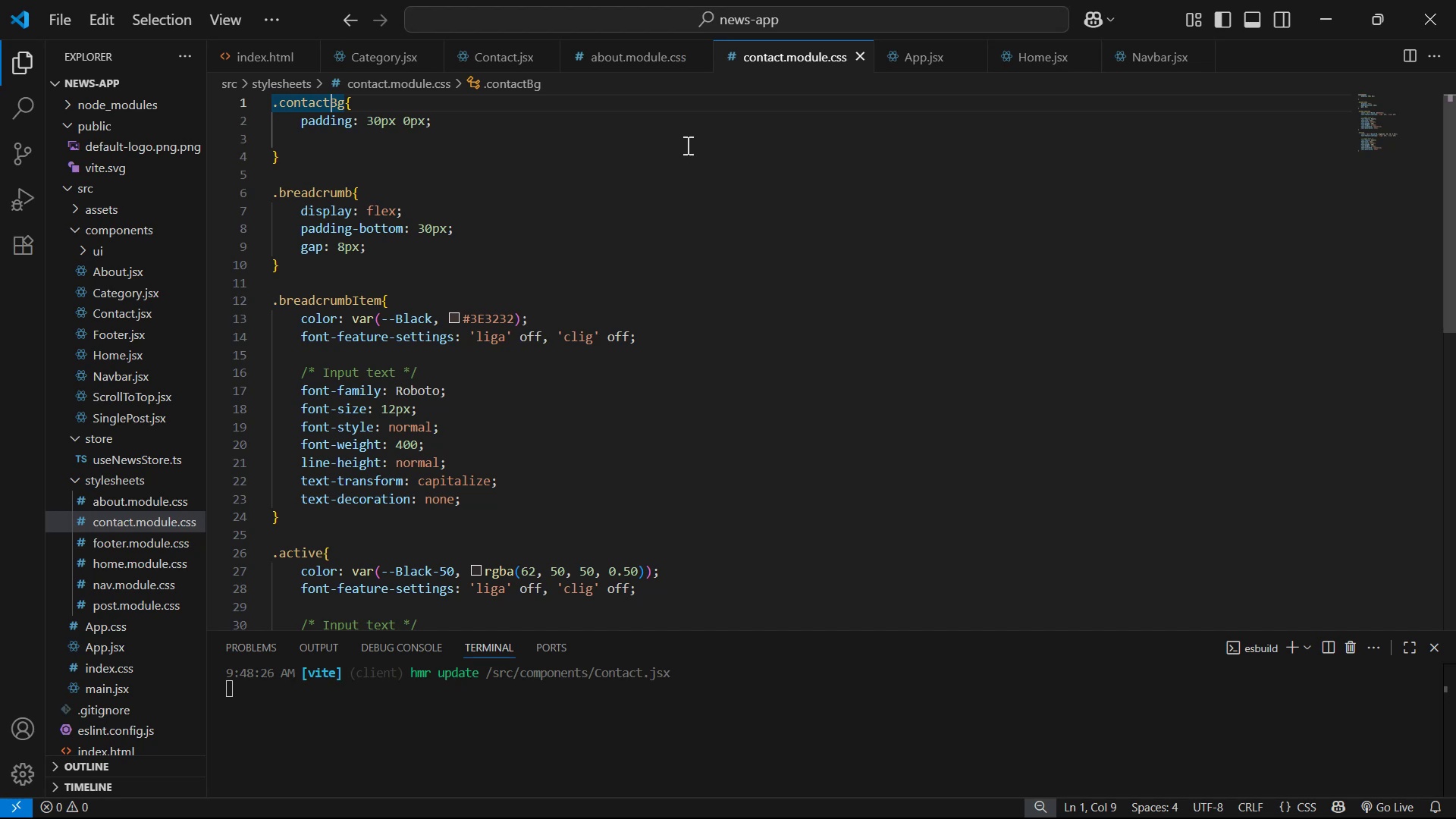 
wait(16.43)
 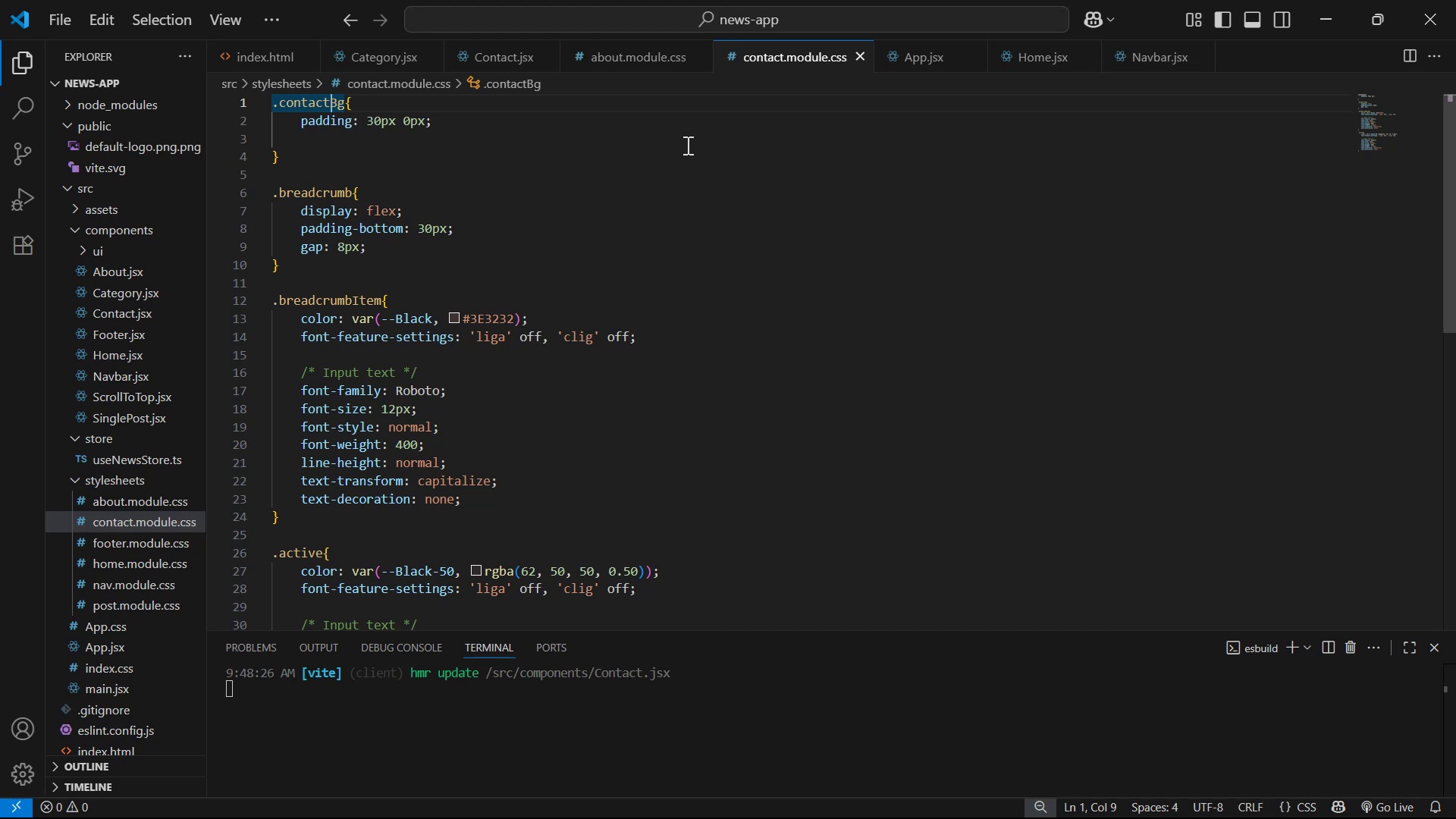 
left_click([701, 53])
 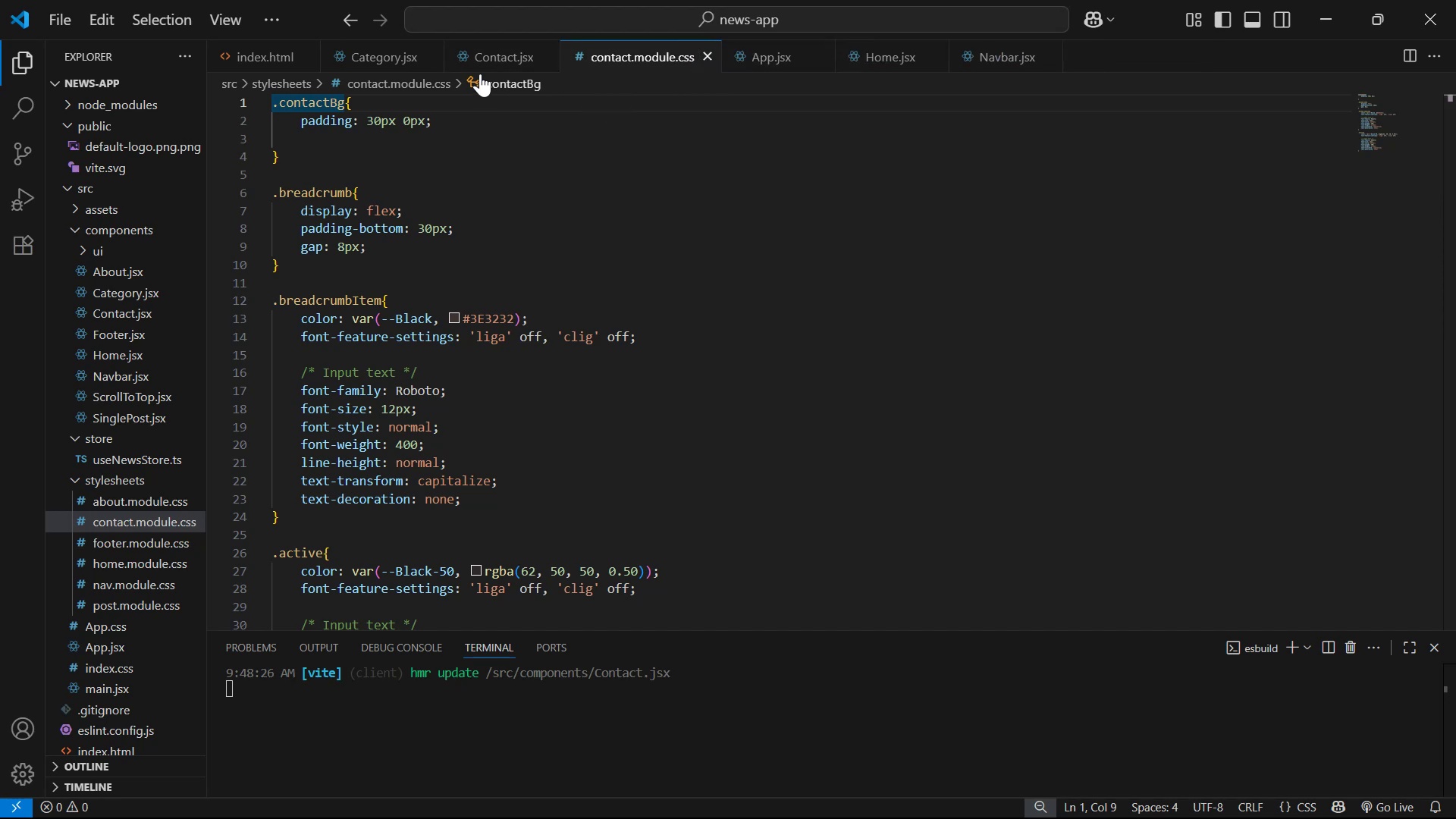 
left_click([489, 56])
 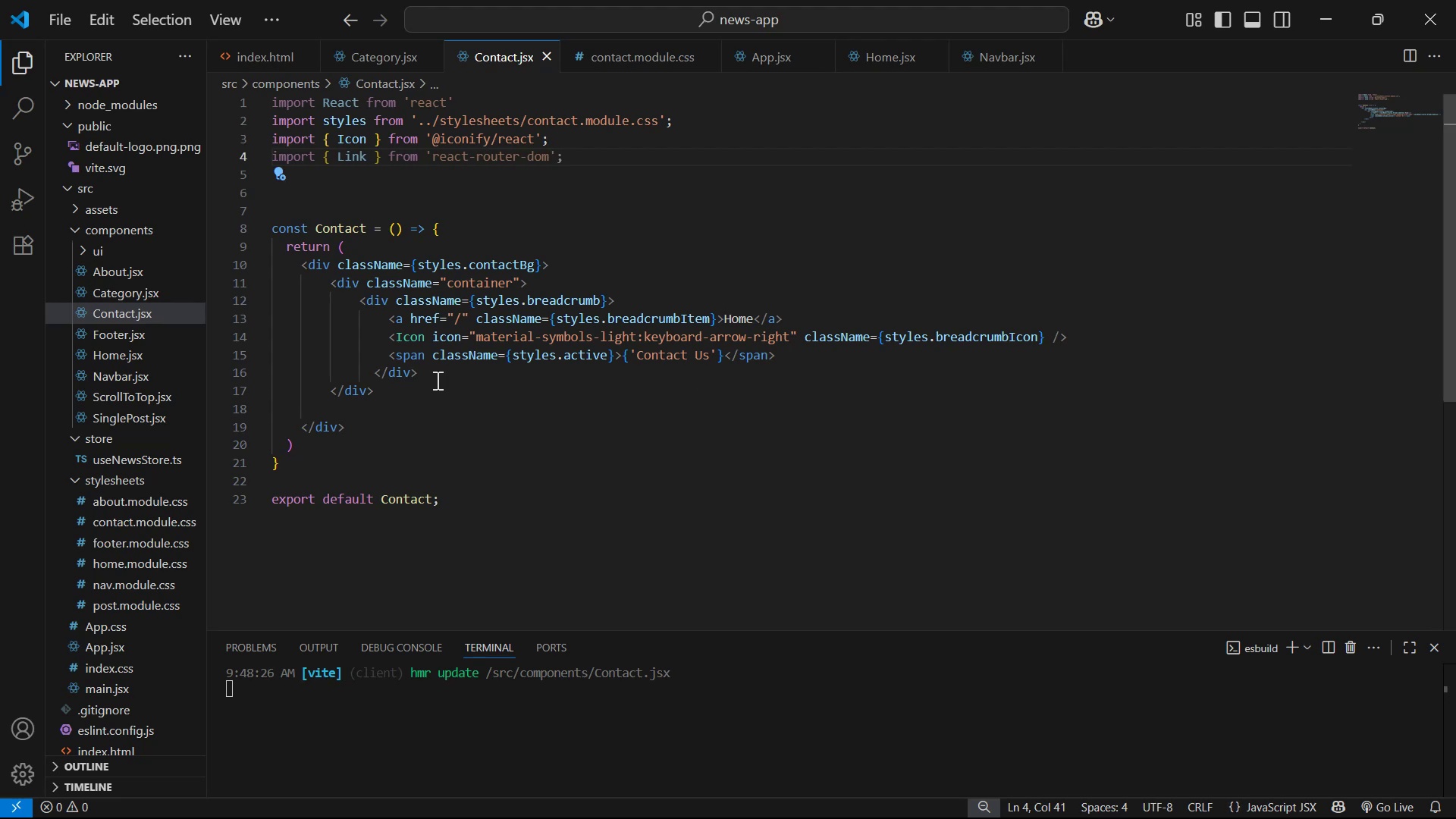 
left_click([396, 377])
 